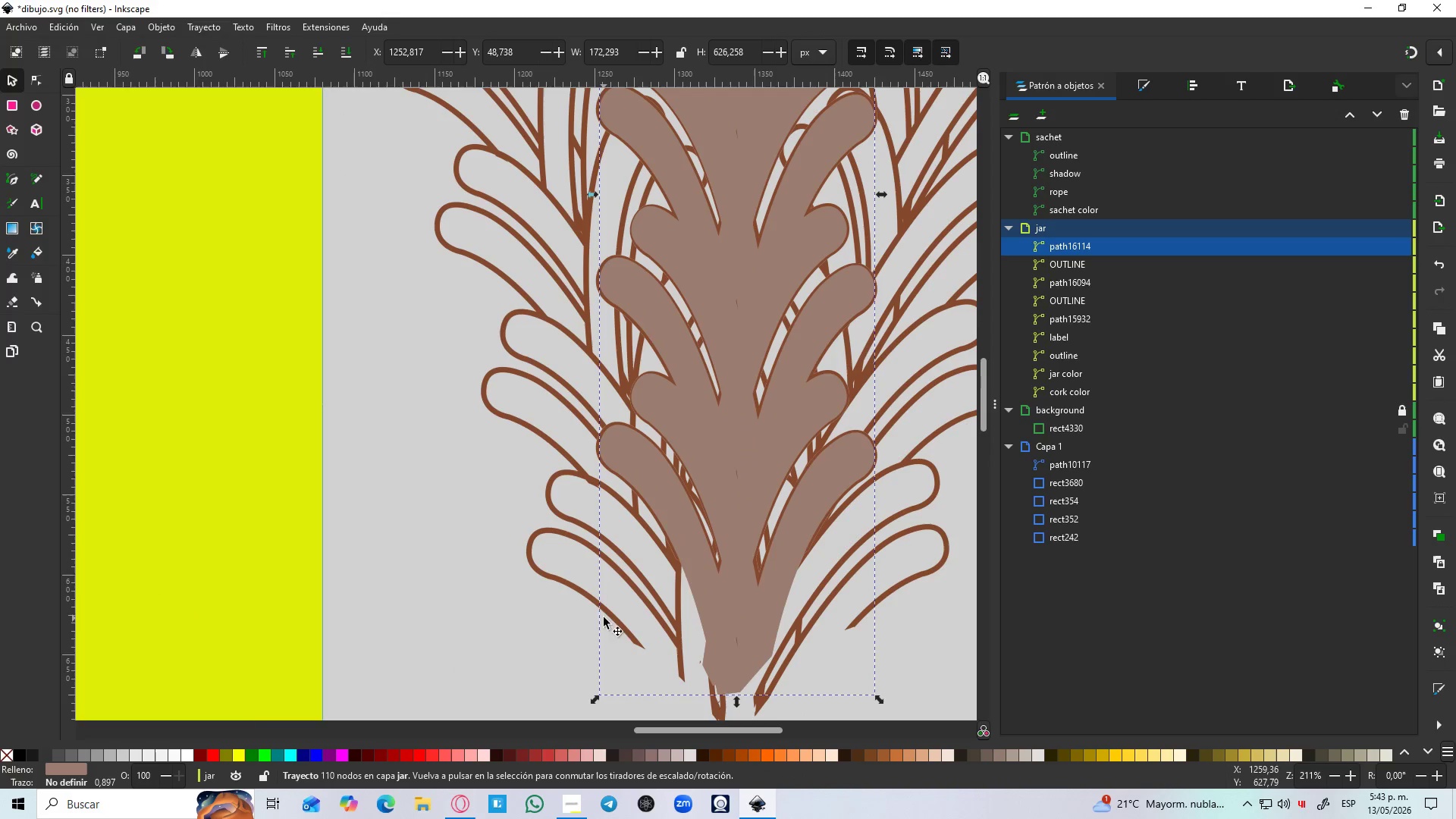 
hold_key(key=ShiftLeft, duration=0.64)
left_click([535, 566])
 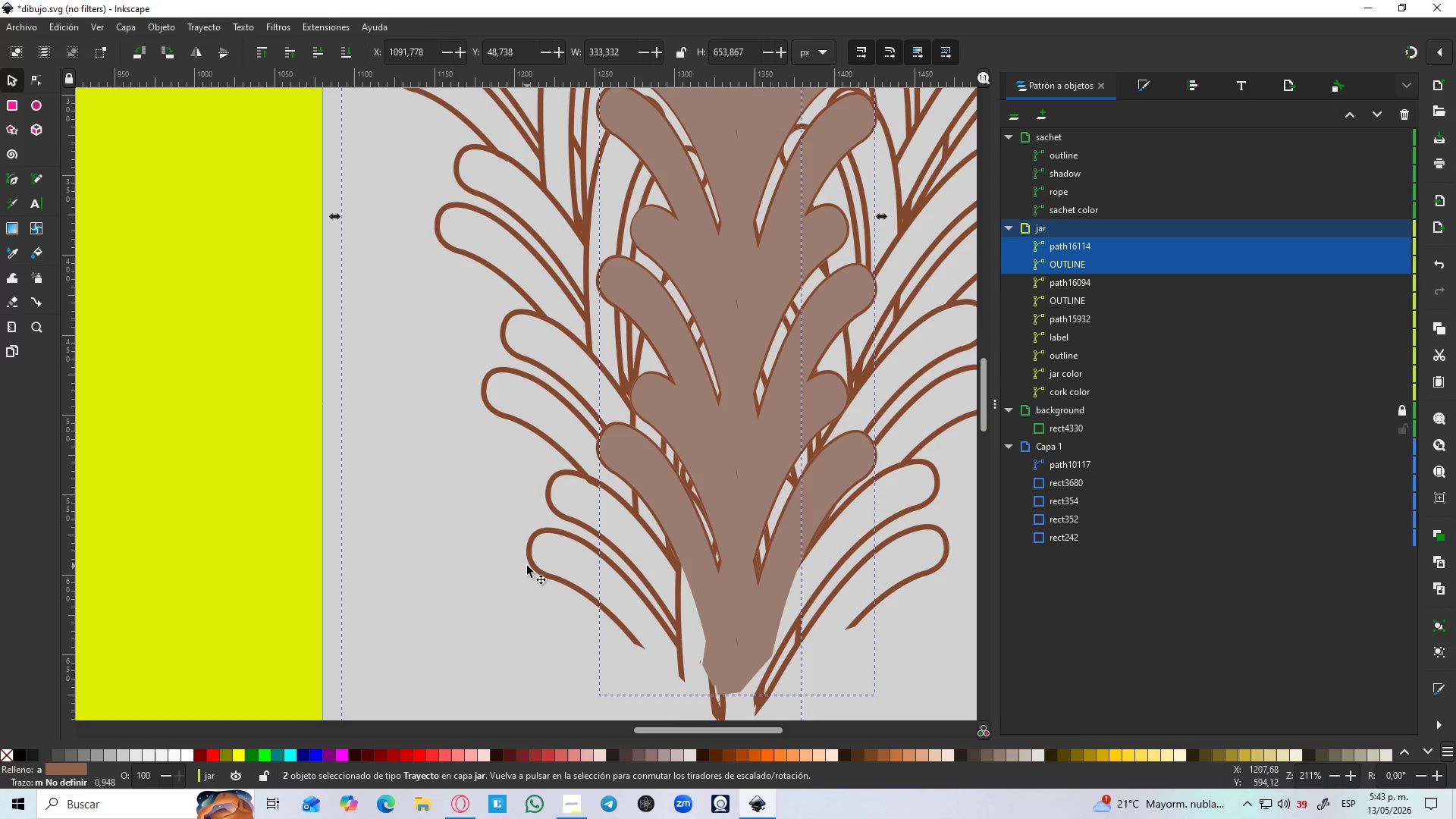 
key(Control+NumpadSubtract)
 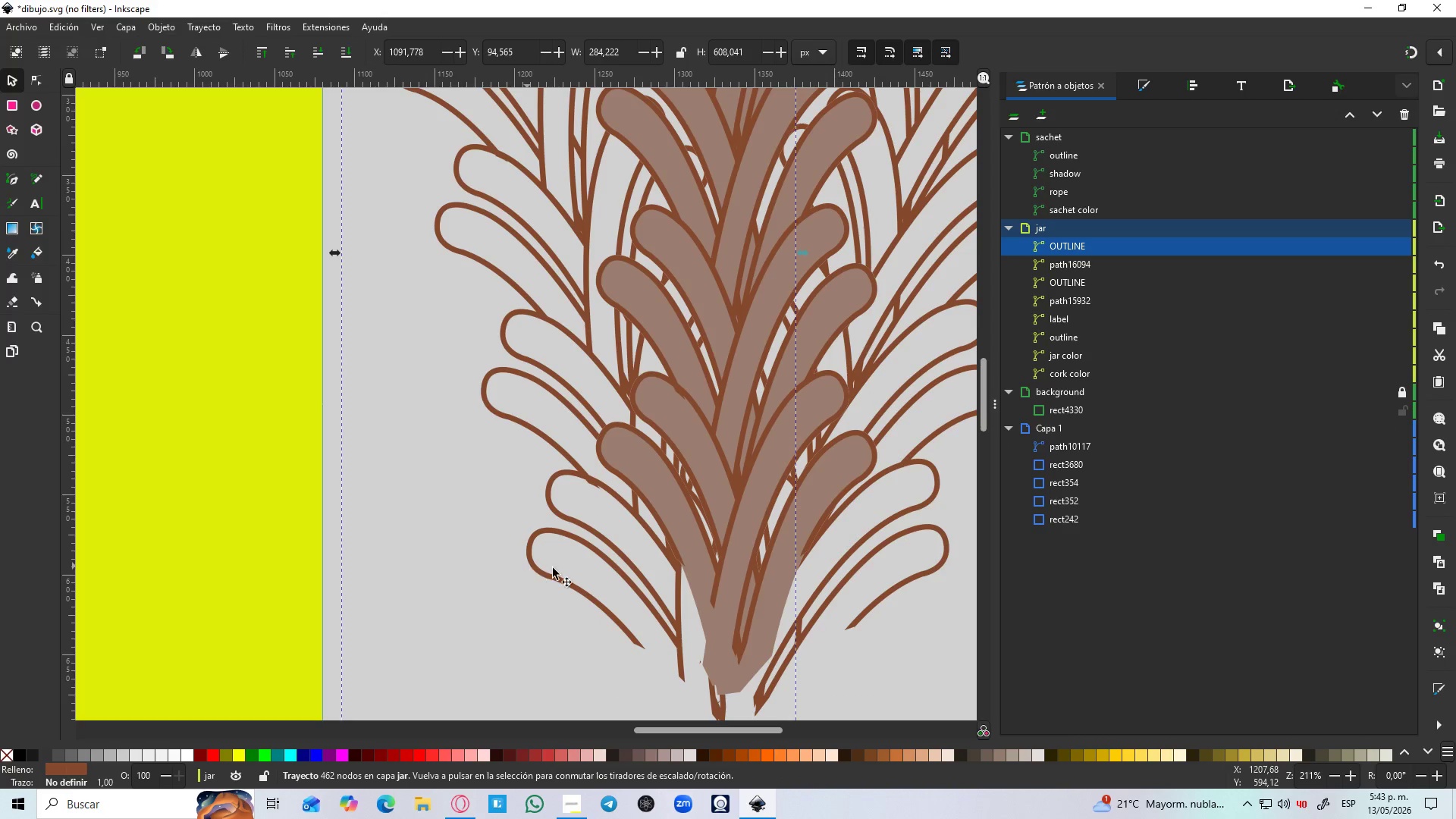 
hold_key(key=ControlLeft, duration=0.77)
scroll: coordinate [563, 548], scroll_direction: down, amount: 3.0
 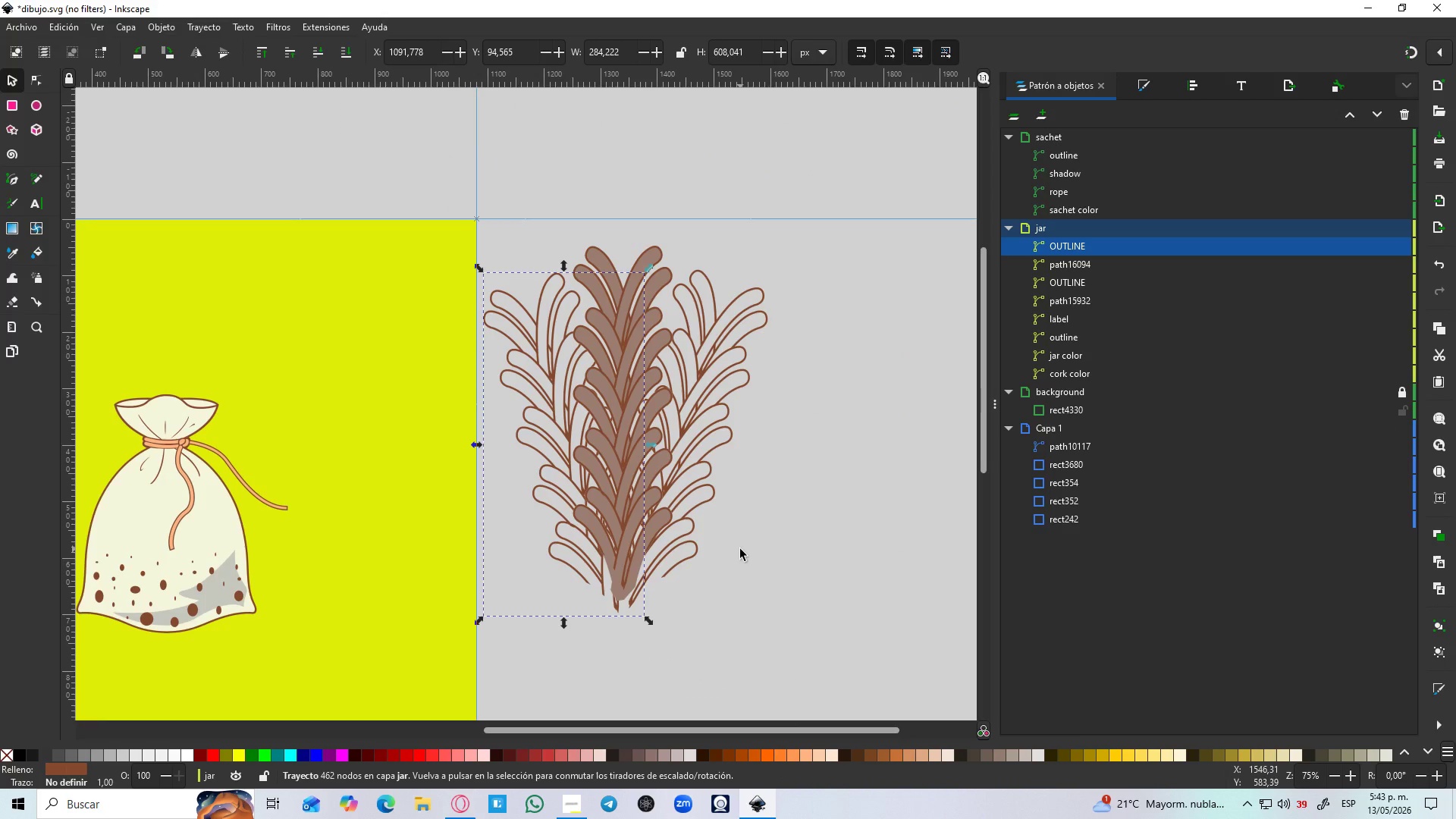 
left_click([740, 549])
 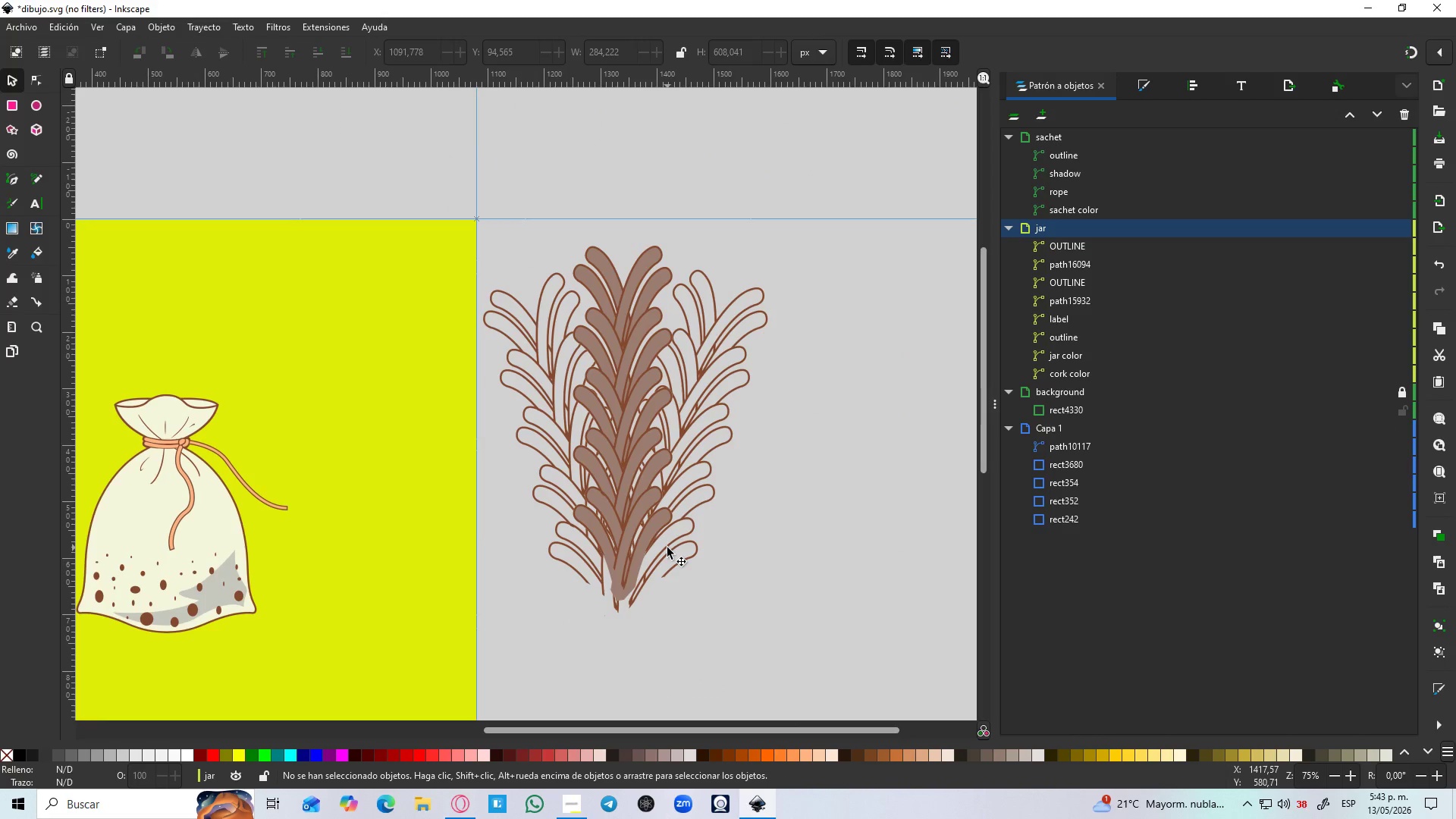 
hold_key(key=ControlLeft, duration=0.92)
scroll: coordinate [658, 545], scroll_direction: up, amount: 2.0
 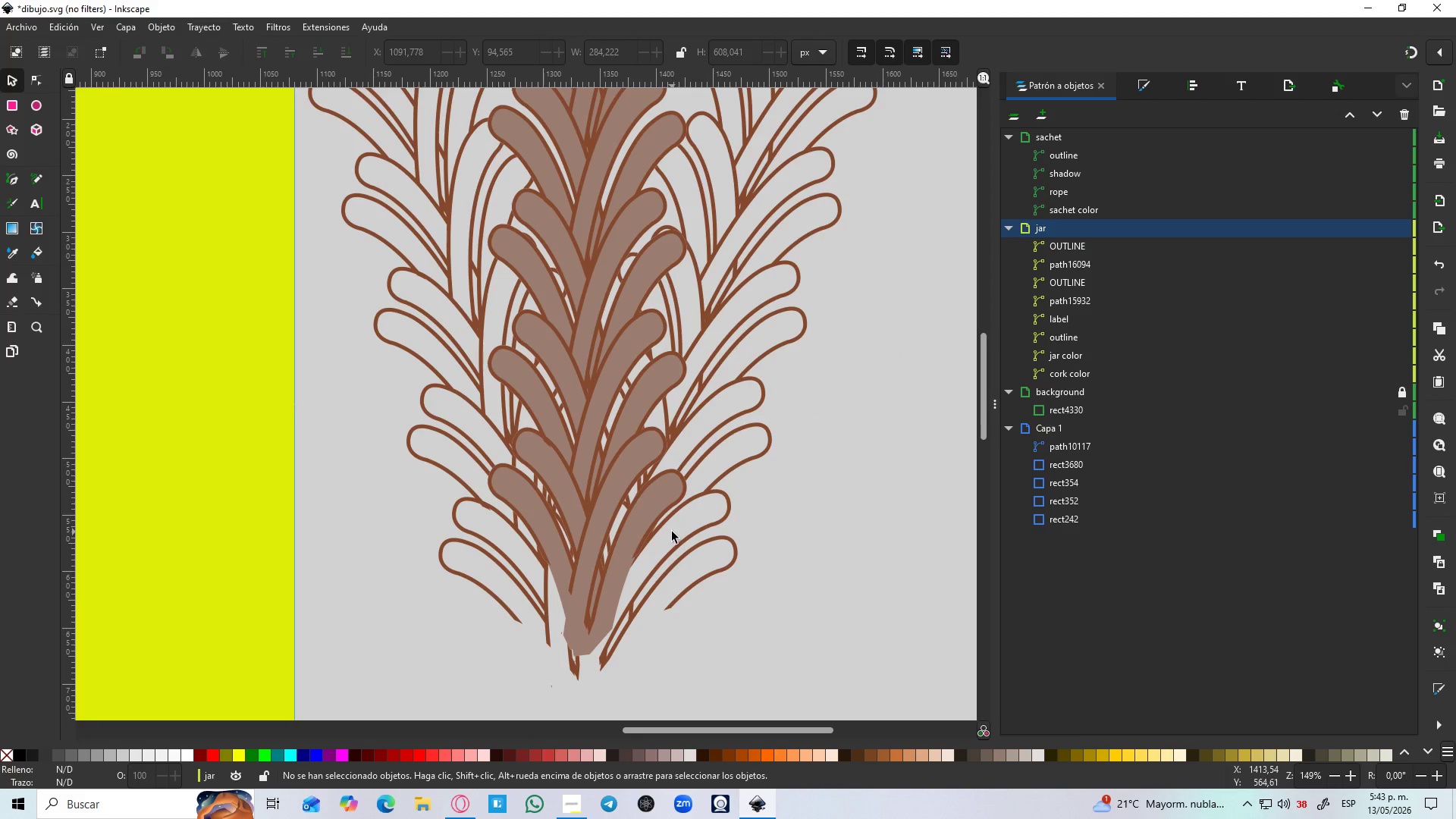 
left_click([698, 540])
 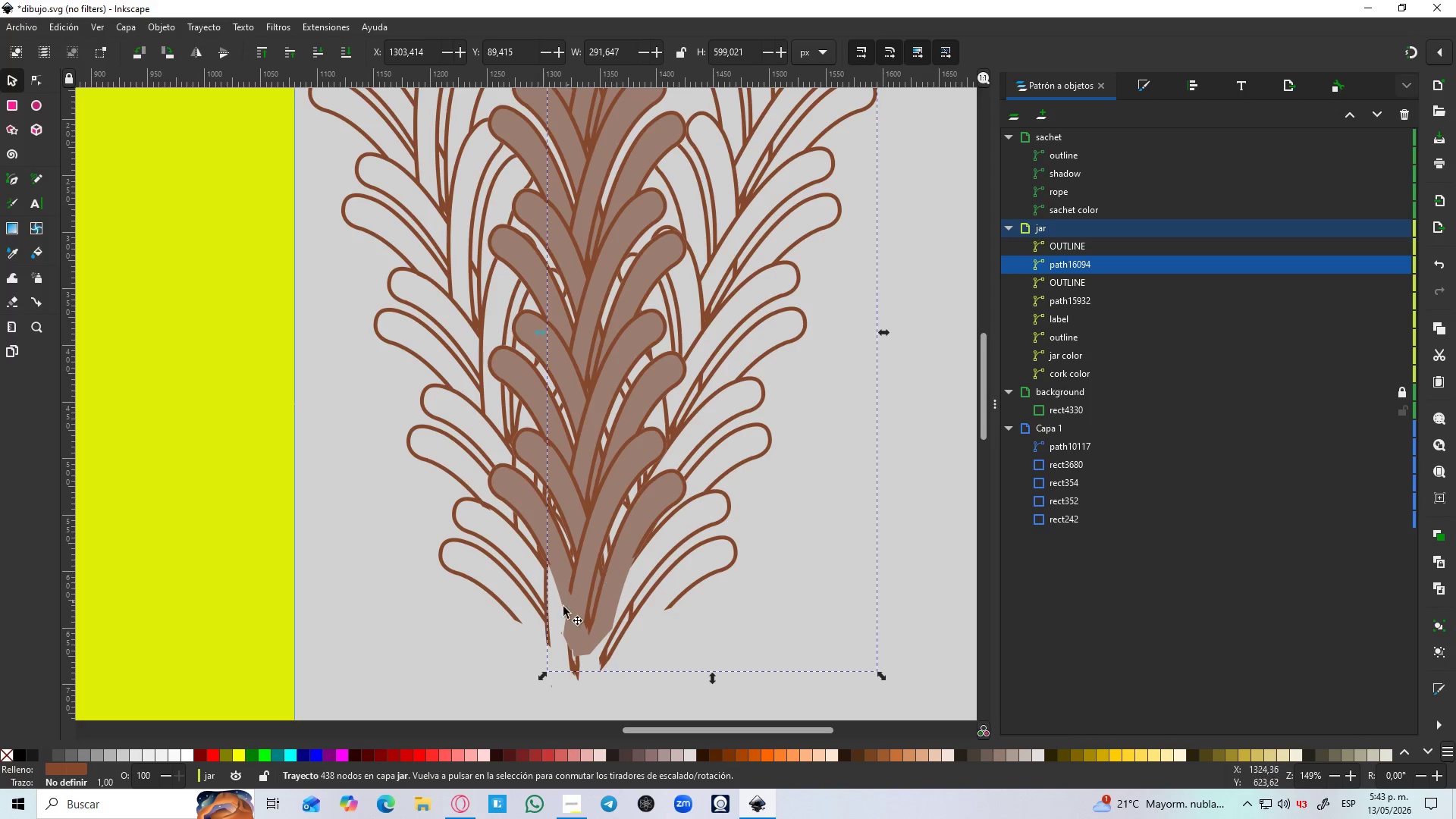 
hold_key(key=ControlLeft, duration=0.31)
 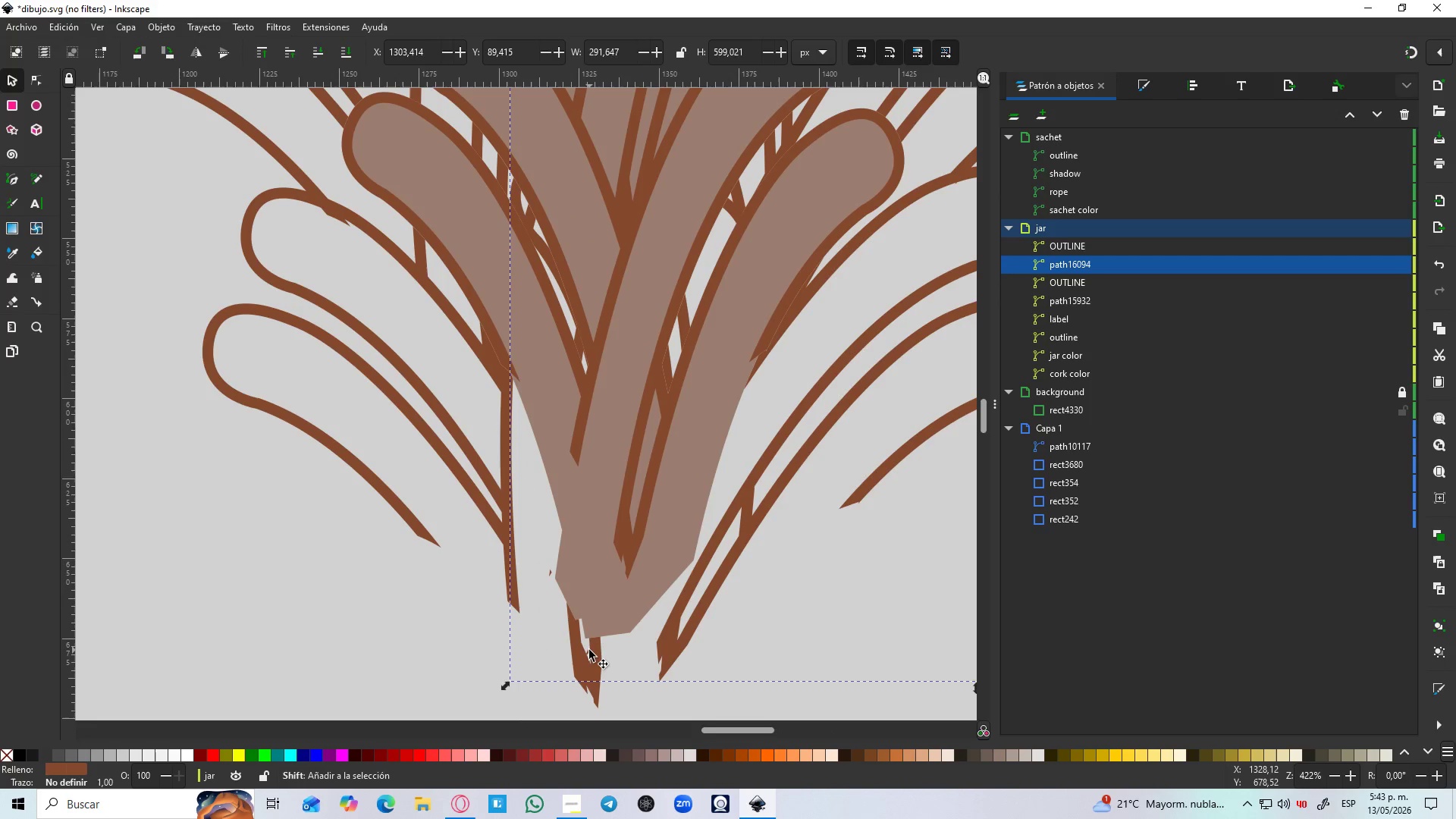 
hold_key(key=ShiftLeft, duration=1.5)
 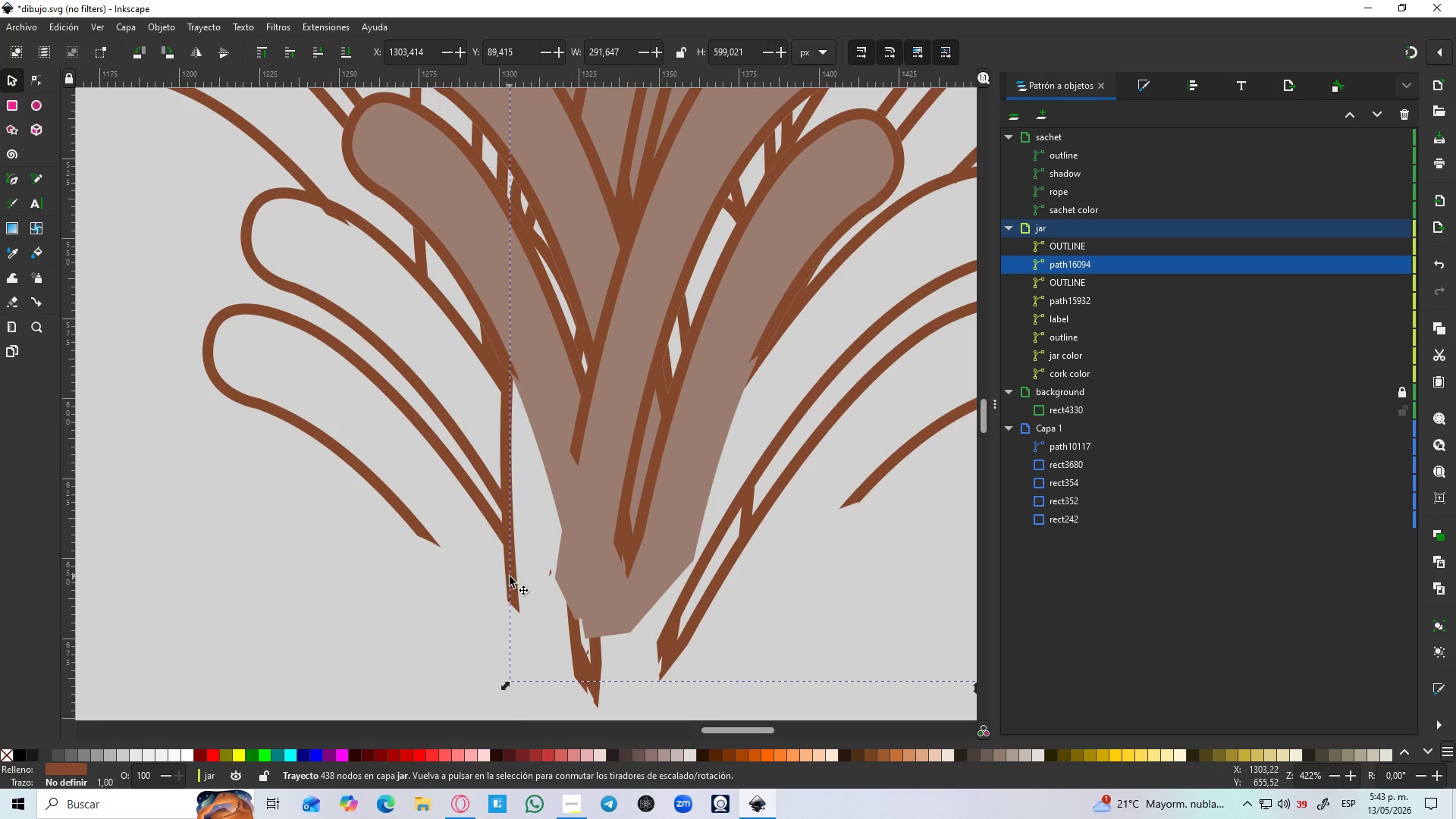 
scroll: coordinate [568, 667], scroll_direction: up, amount: 3.0
 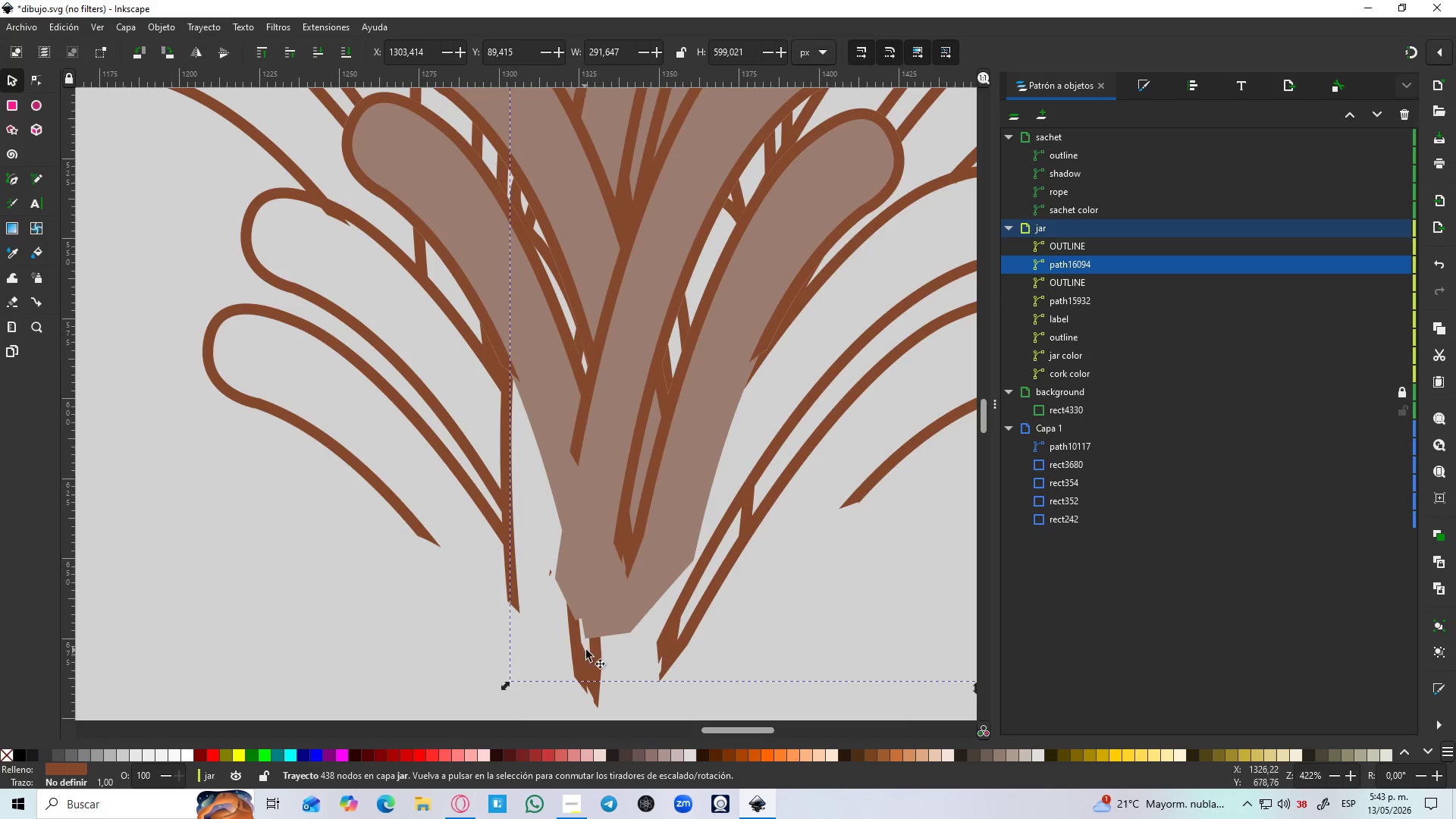 
left_click([589, 650])
 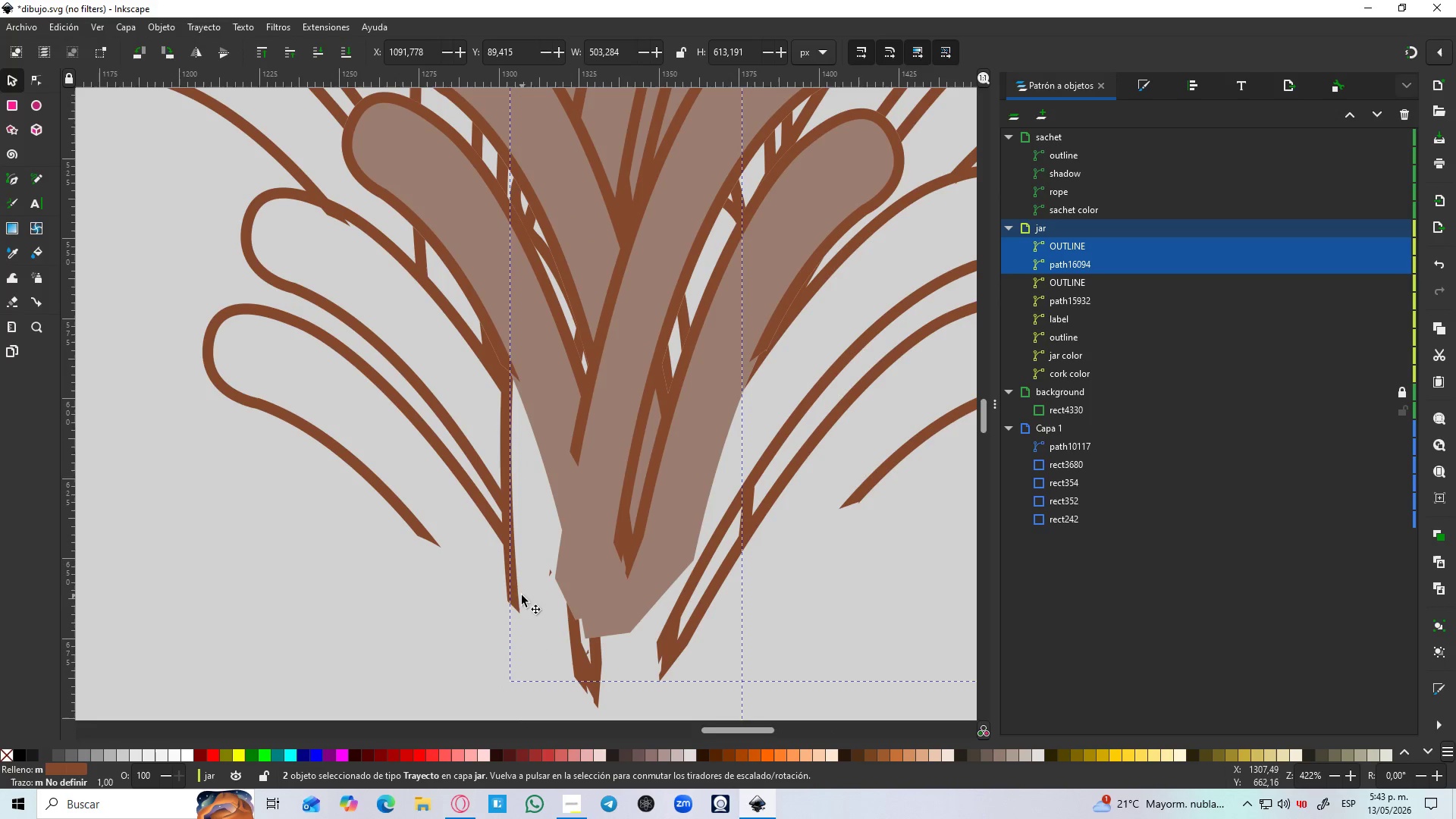 
left_click([509, 577])
 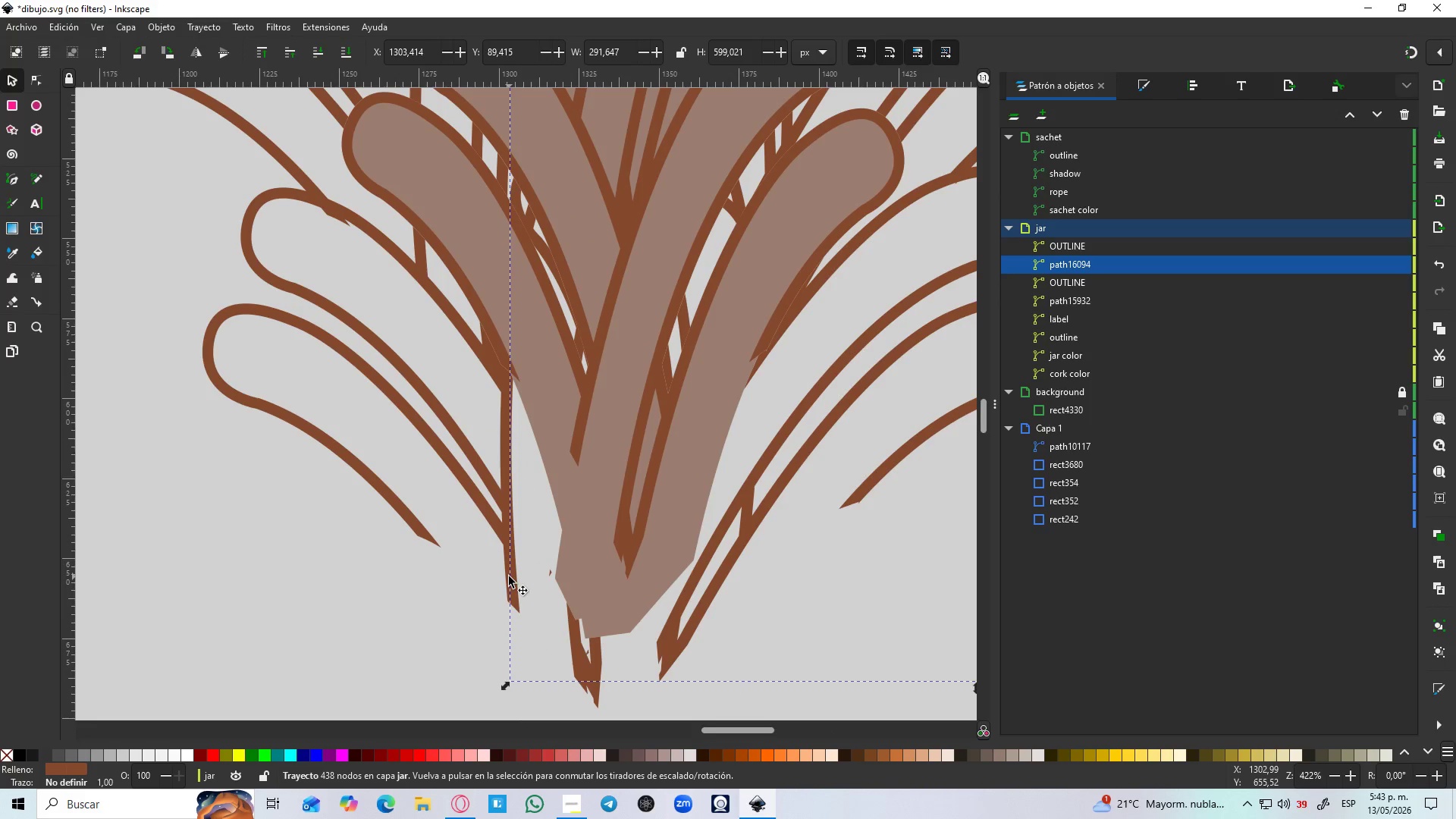 
key(Shift+ShiftLeft)
 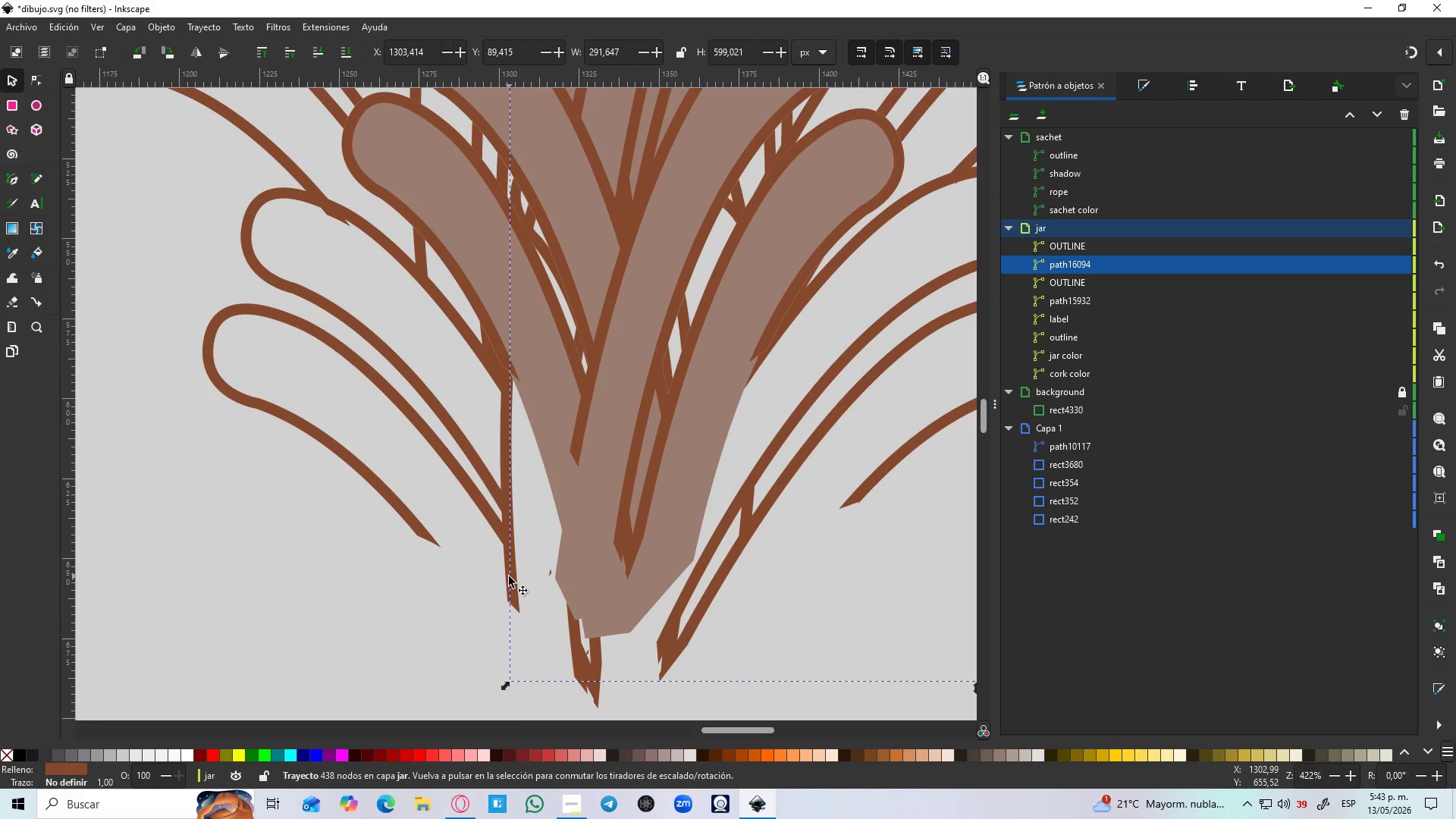 
key(Shift+ShiftLeft)
 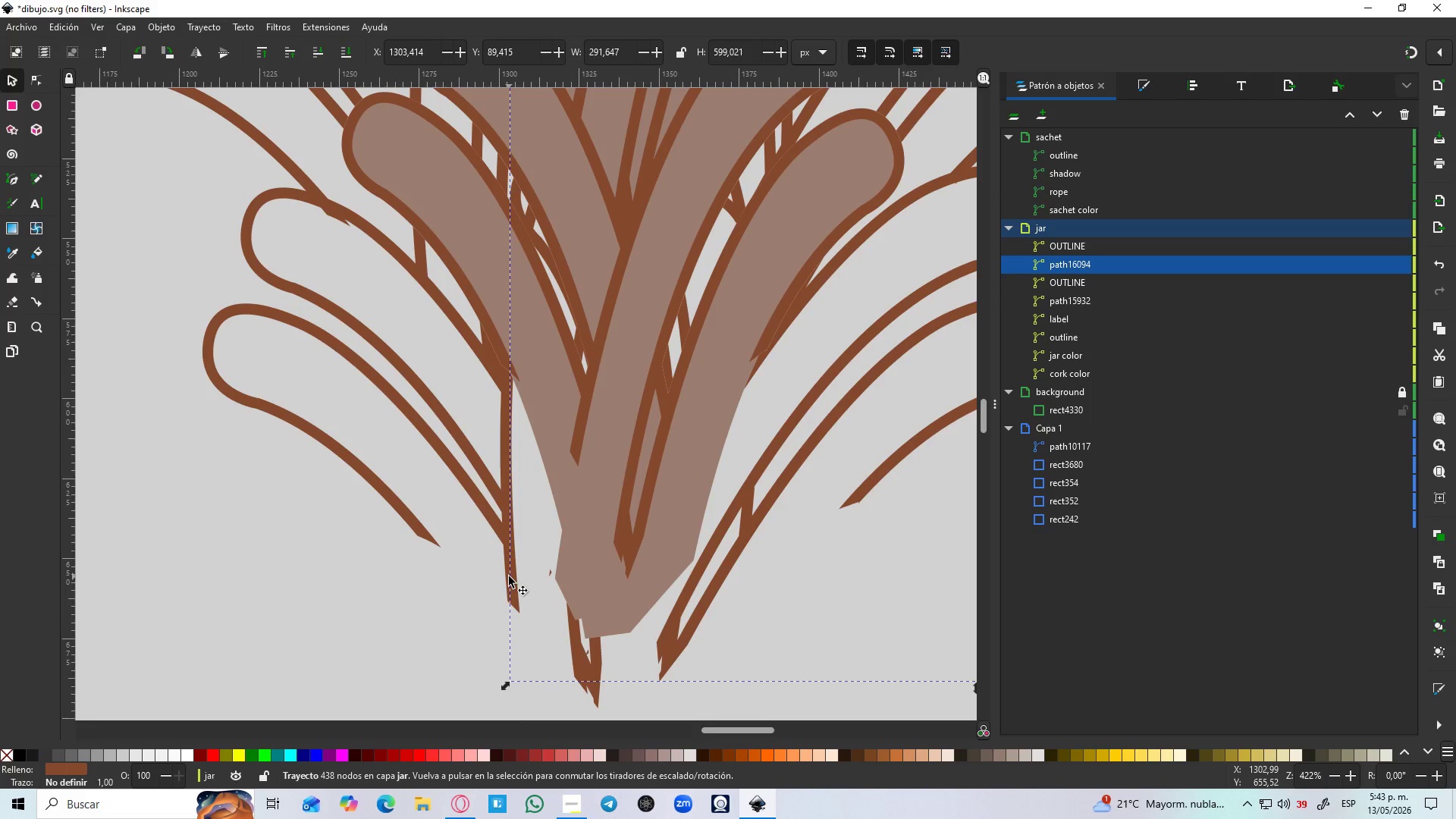 
key(Shift+ShiftLeft)
 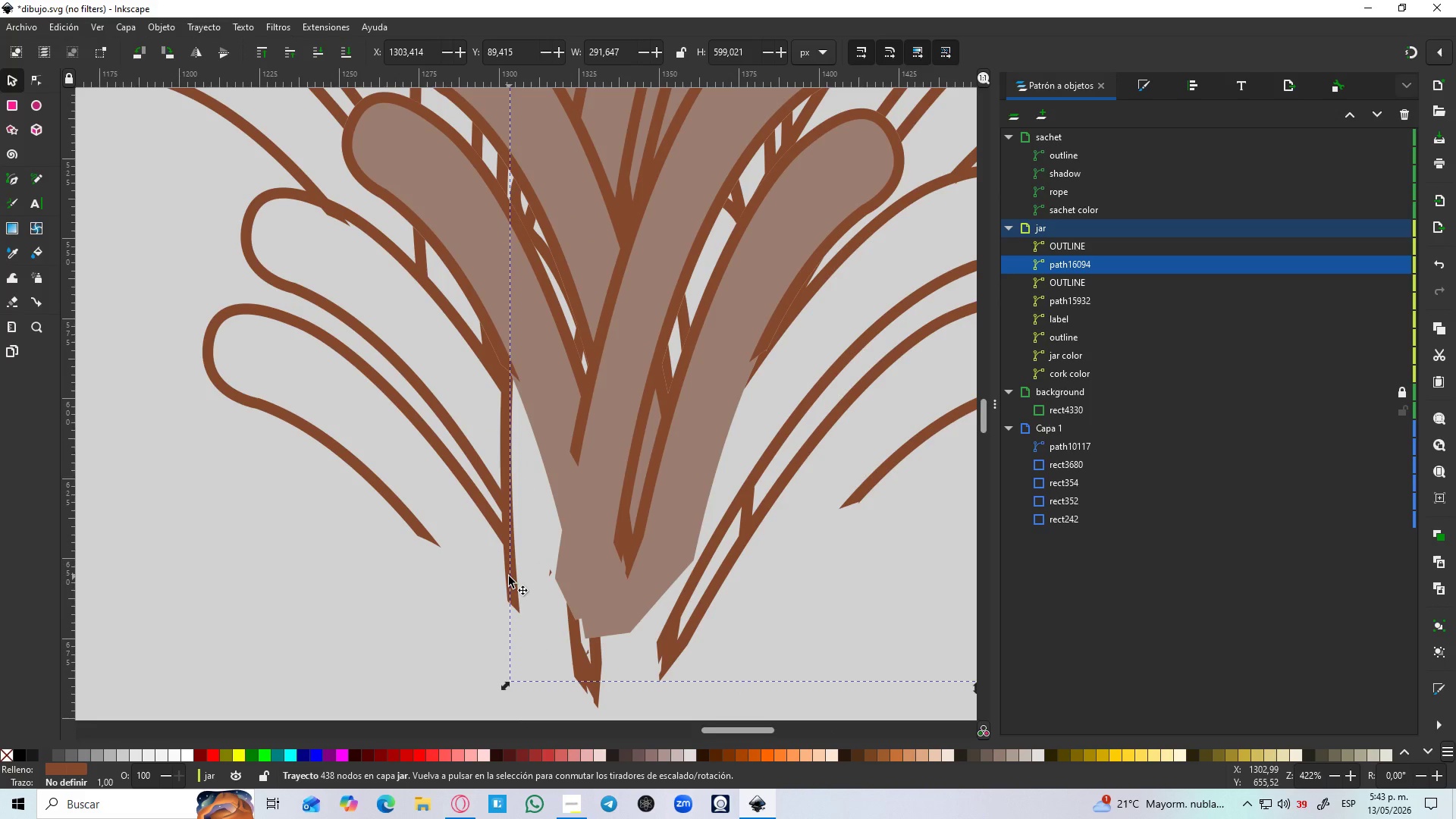 
key(Shift+ShiftLeft)
 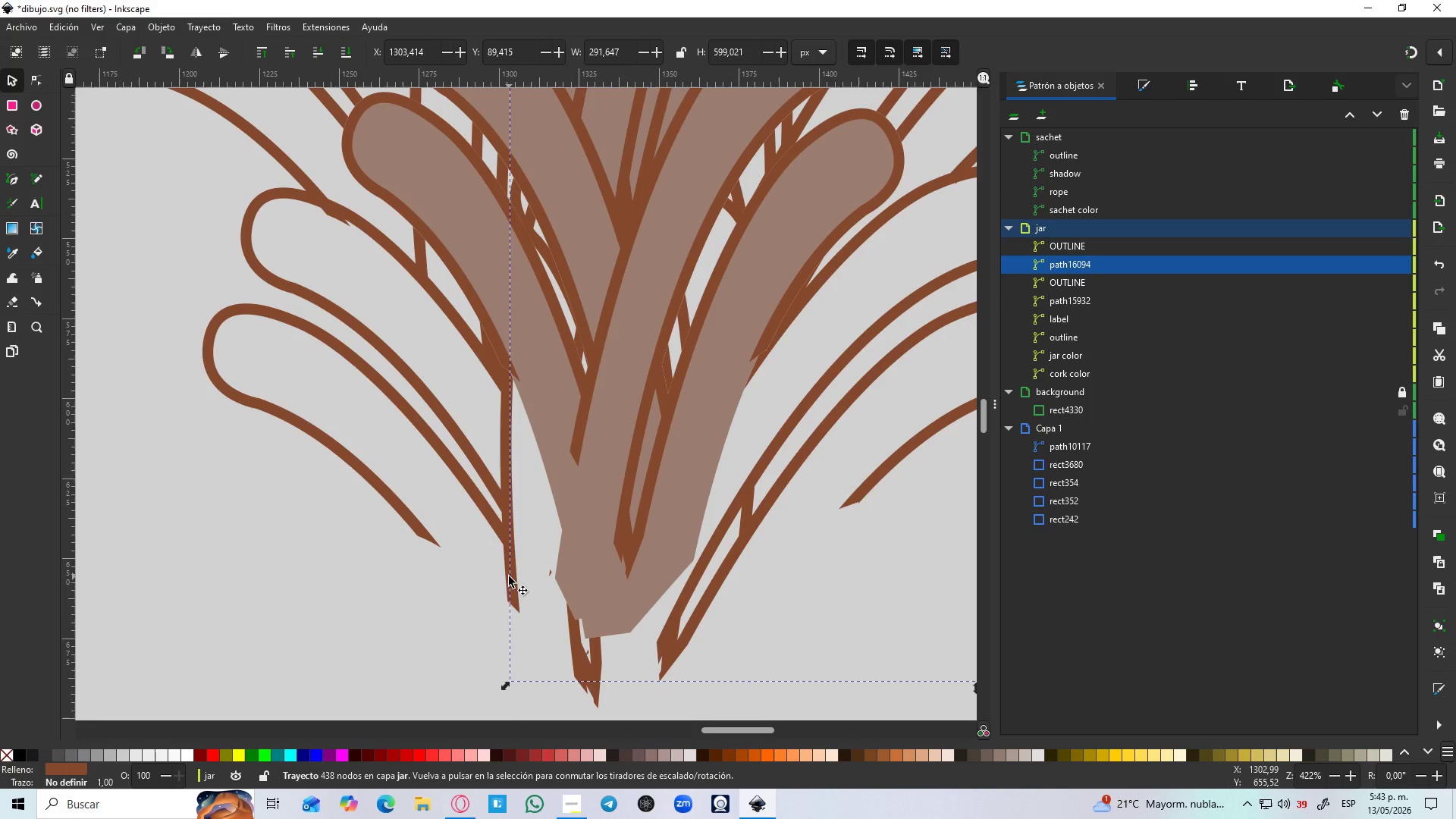 
key(Shift+ShiftLeft)
 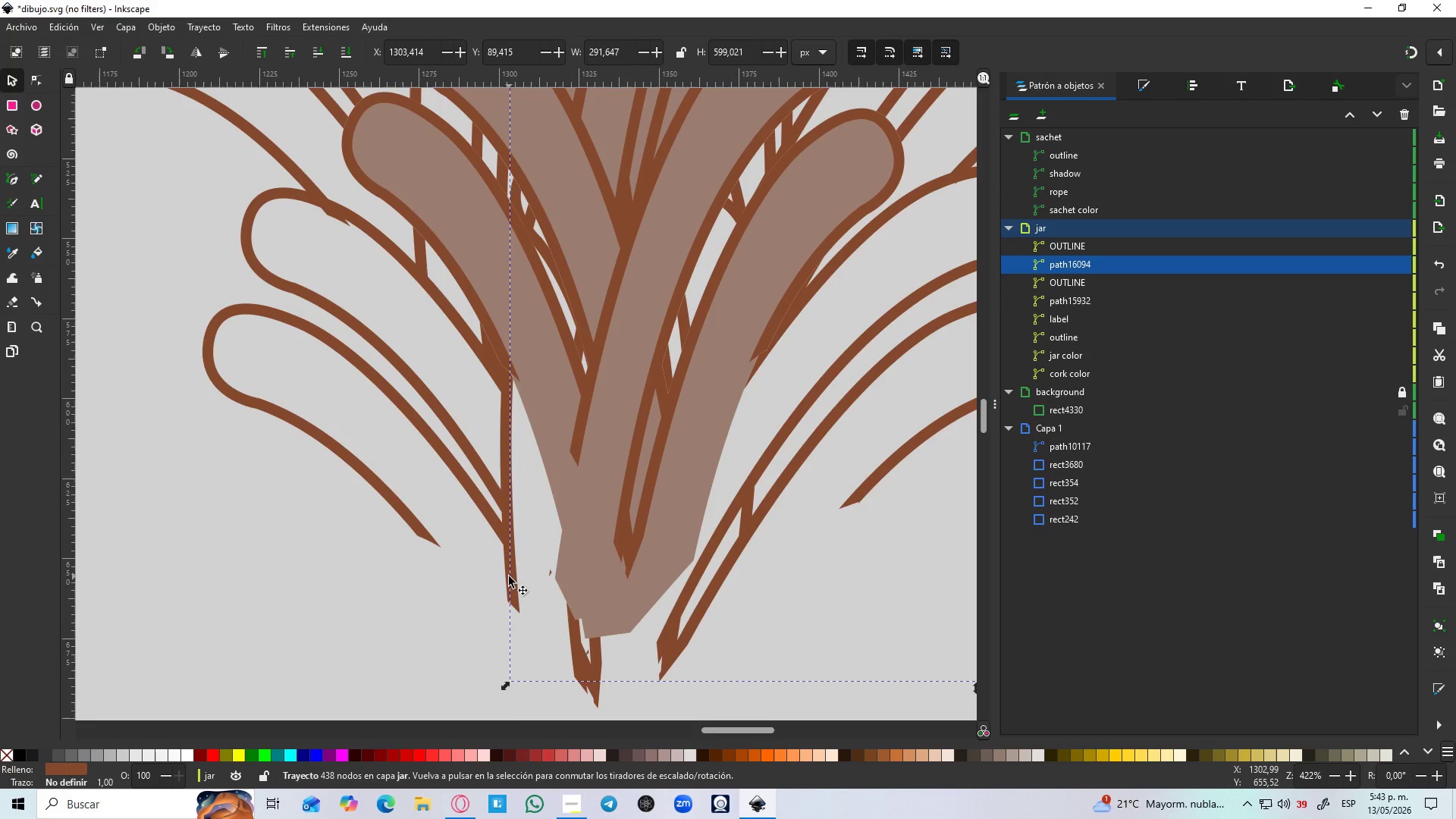 
key(Shift+ShiftLeft)
 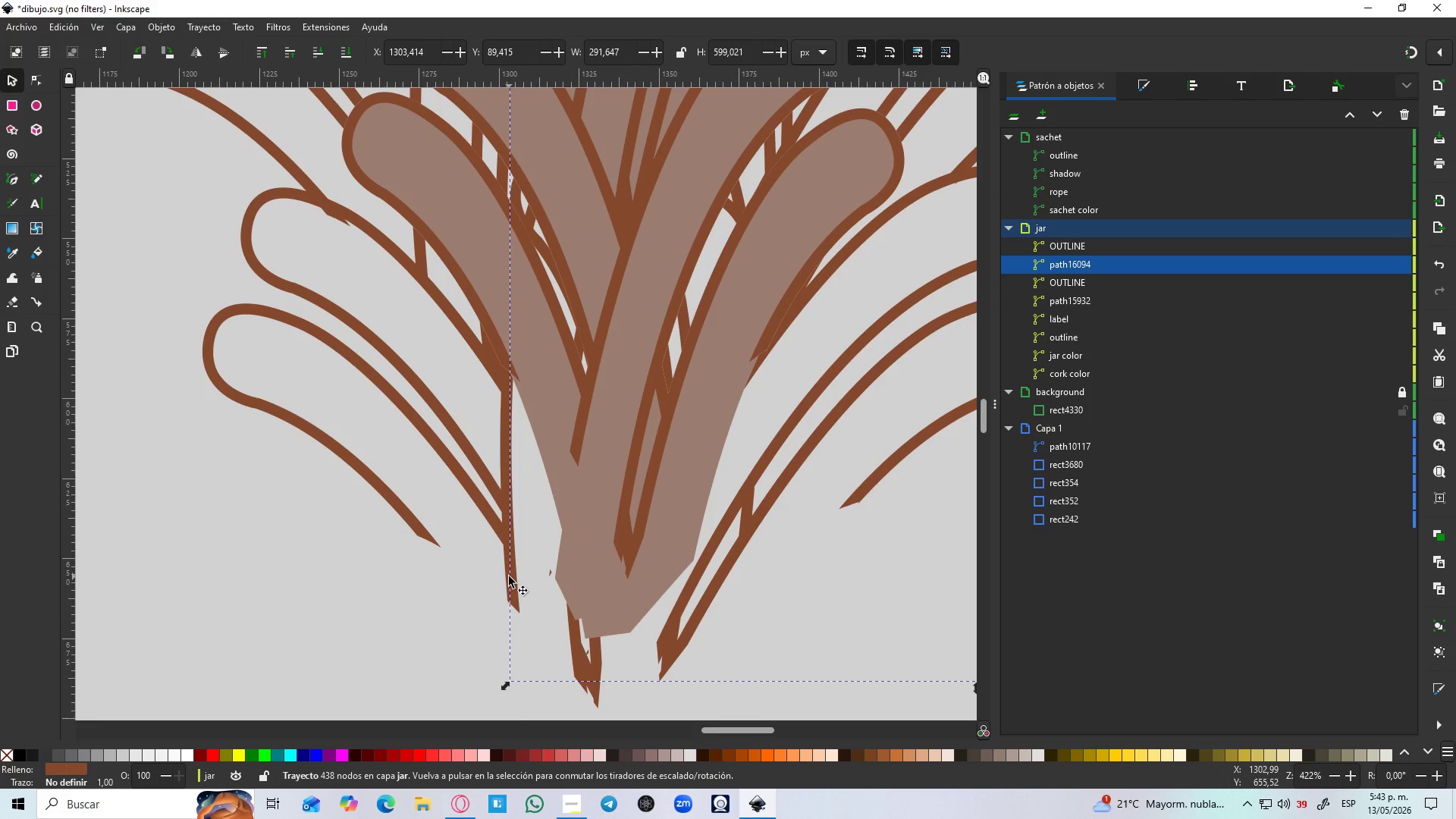 
key(Shift+ShiftLeft)
 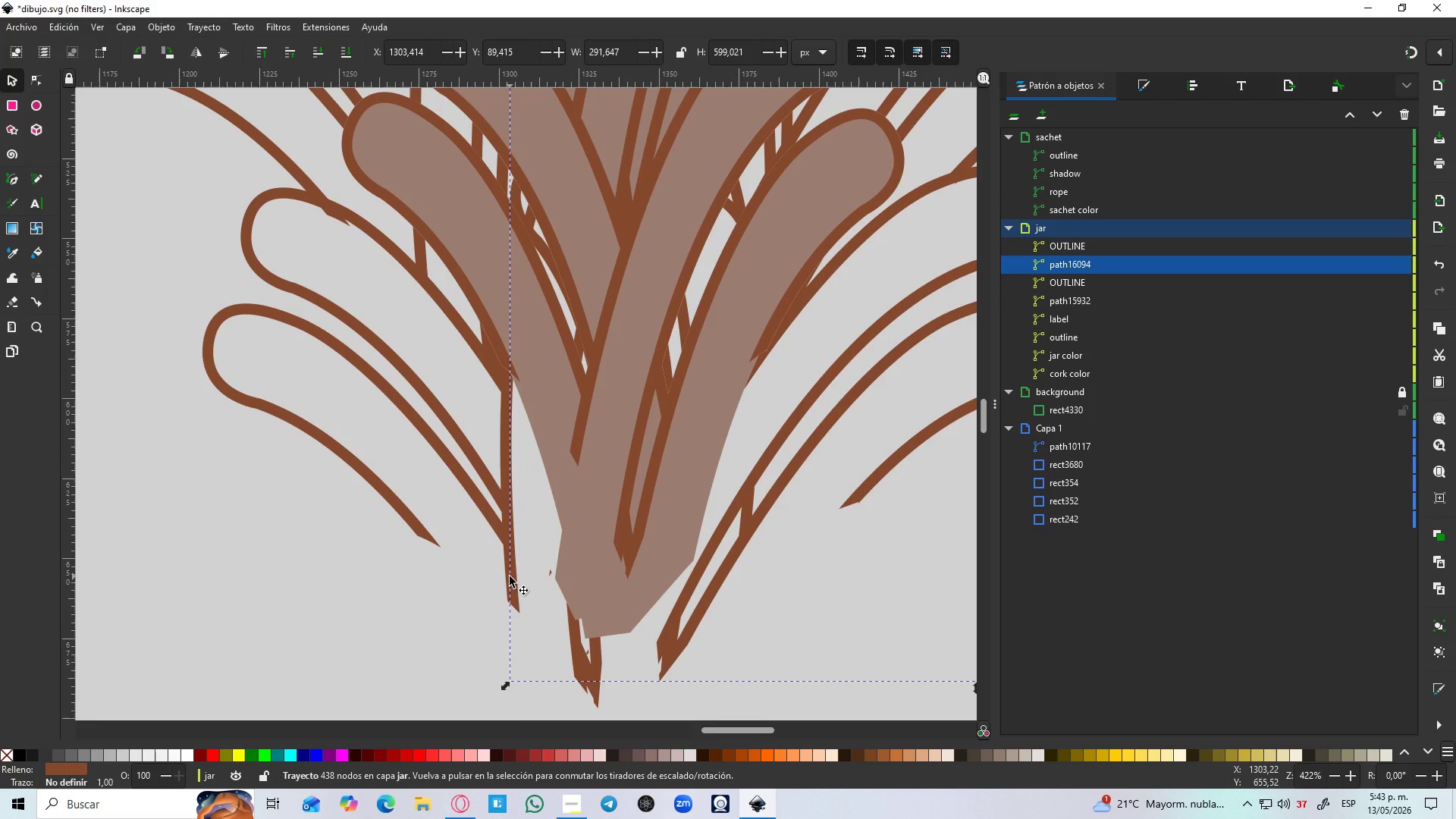 
key(Control+NumpadAdd)
 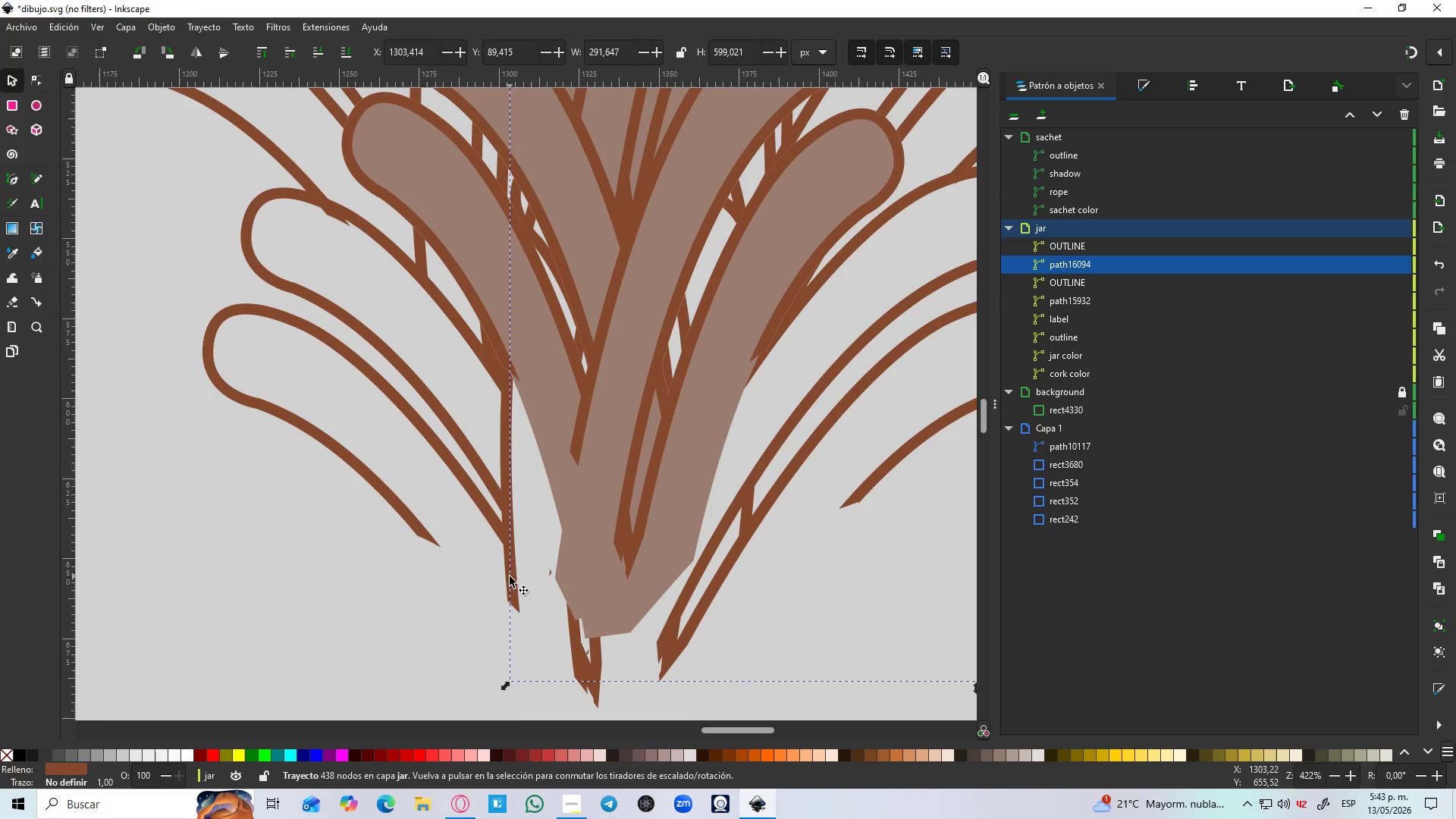 
hold_key(key=ShiftLeft, duration=0.84)
left_click([422, 526])
 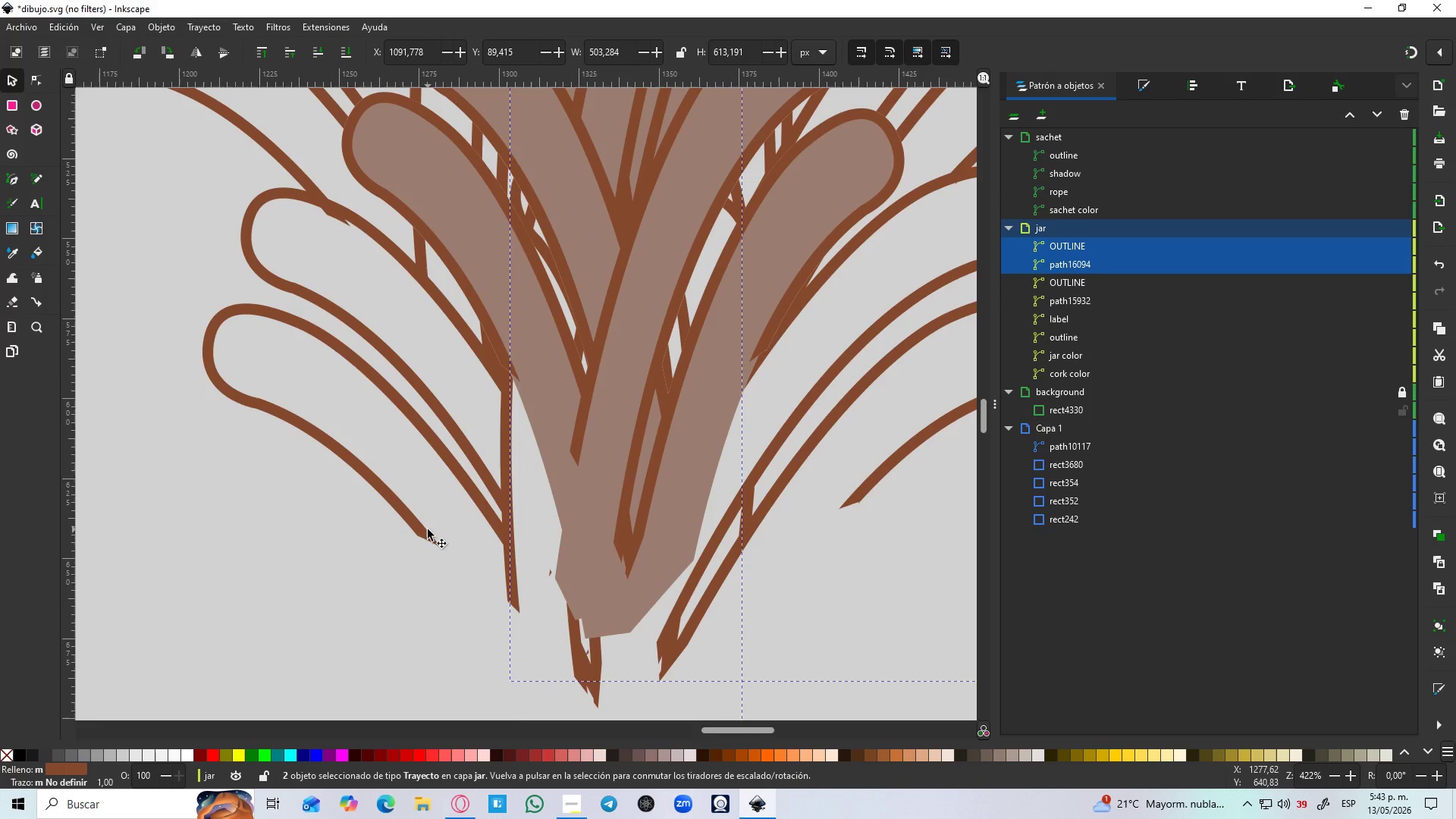 
key(Control+NumpadAdd)
 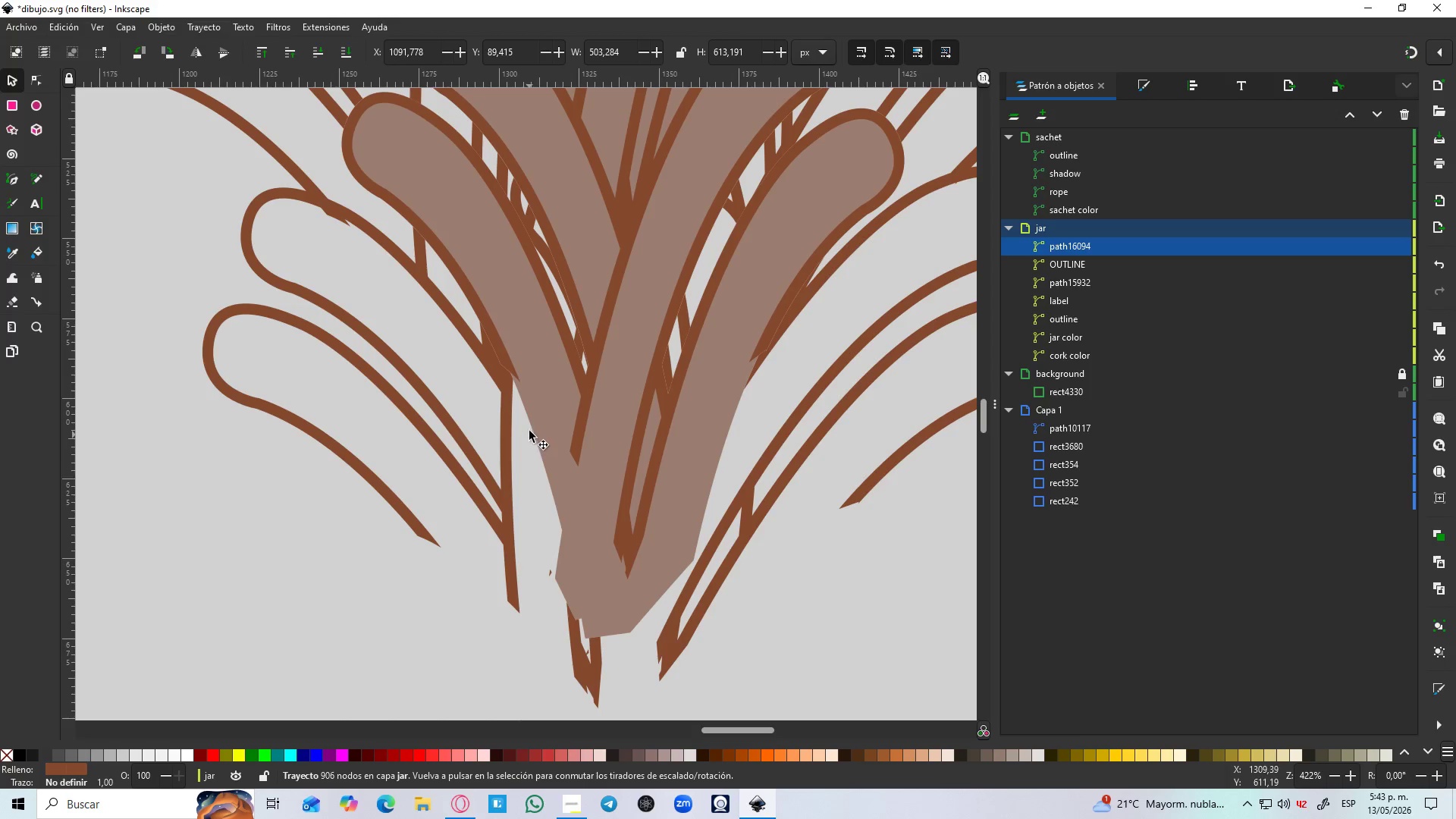 
left_click([509, 363])
 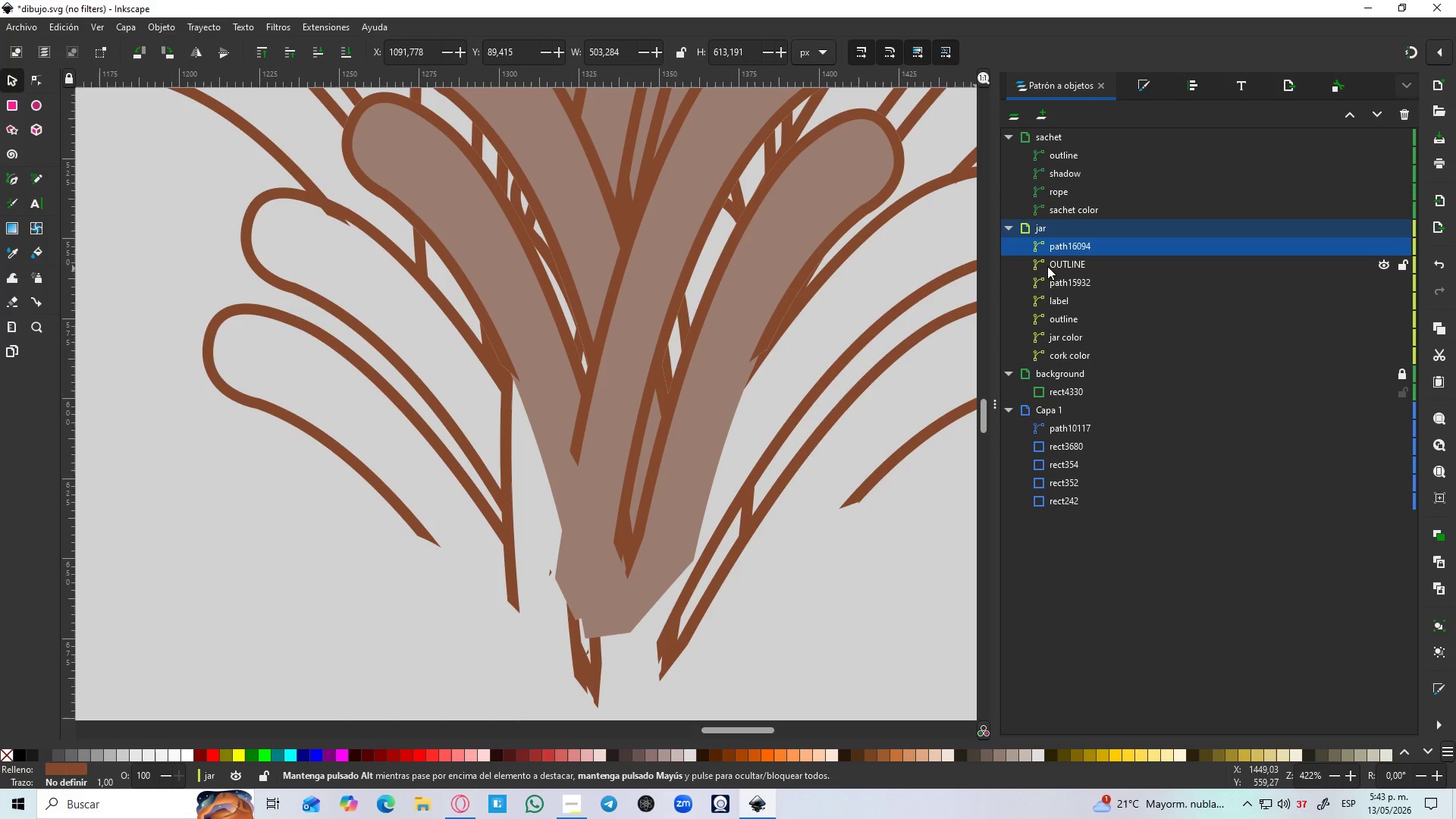 
hold_key(key=ShiftLeft, duration=1.51)
left_click([1079, 246])
 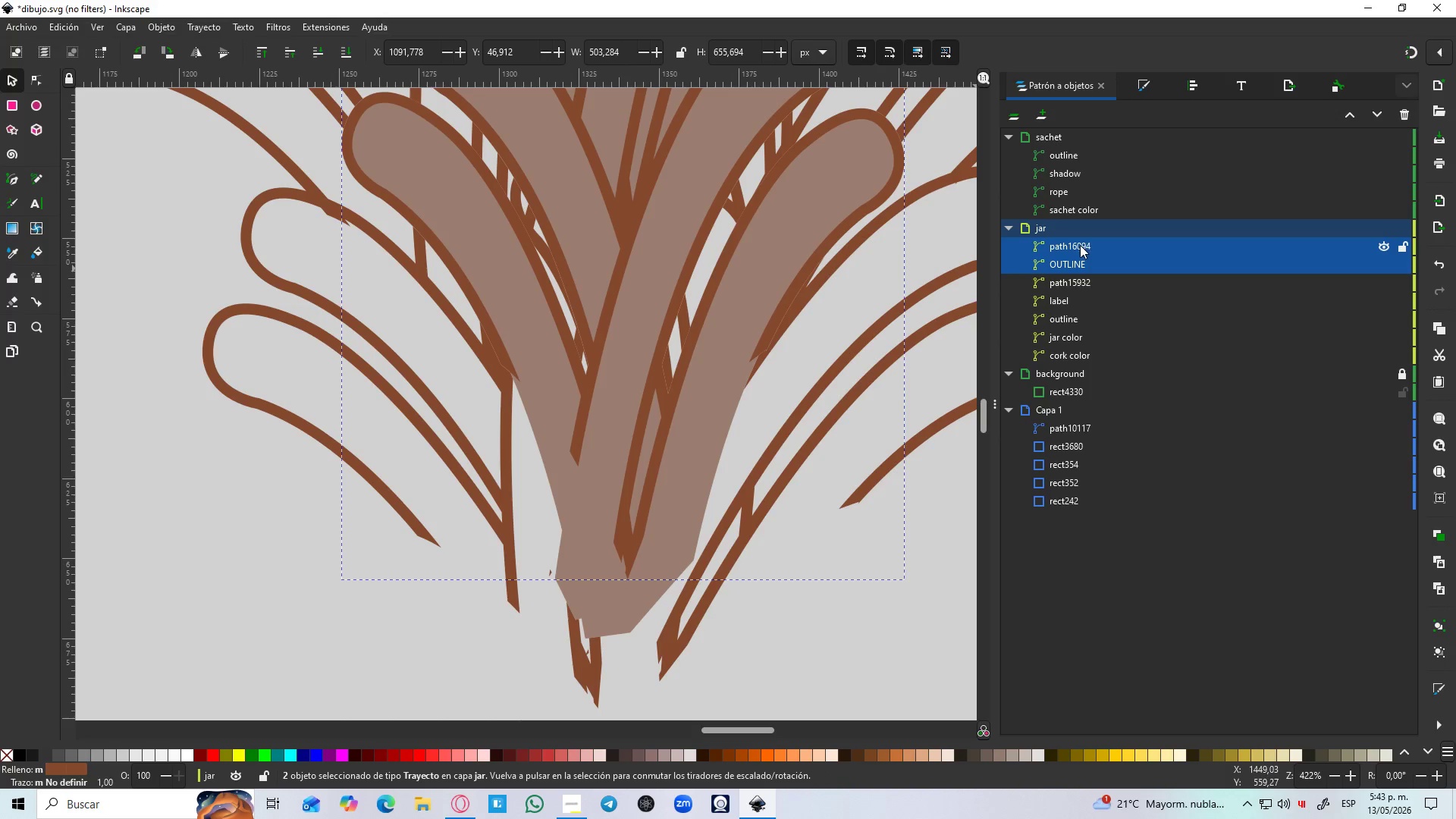 
hold_key(key=ShiftLeft, duration=0.36)
 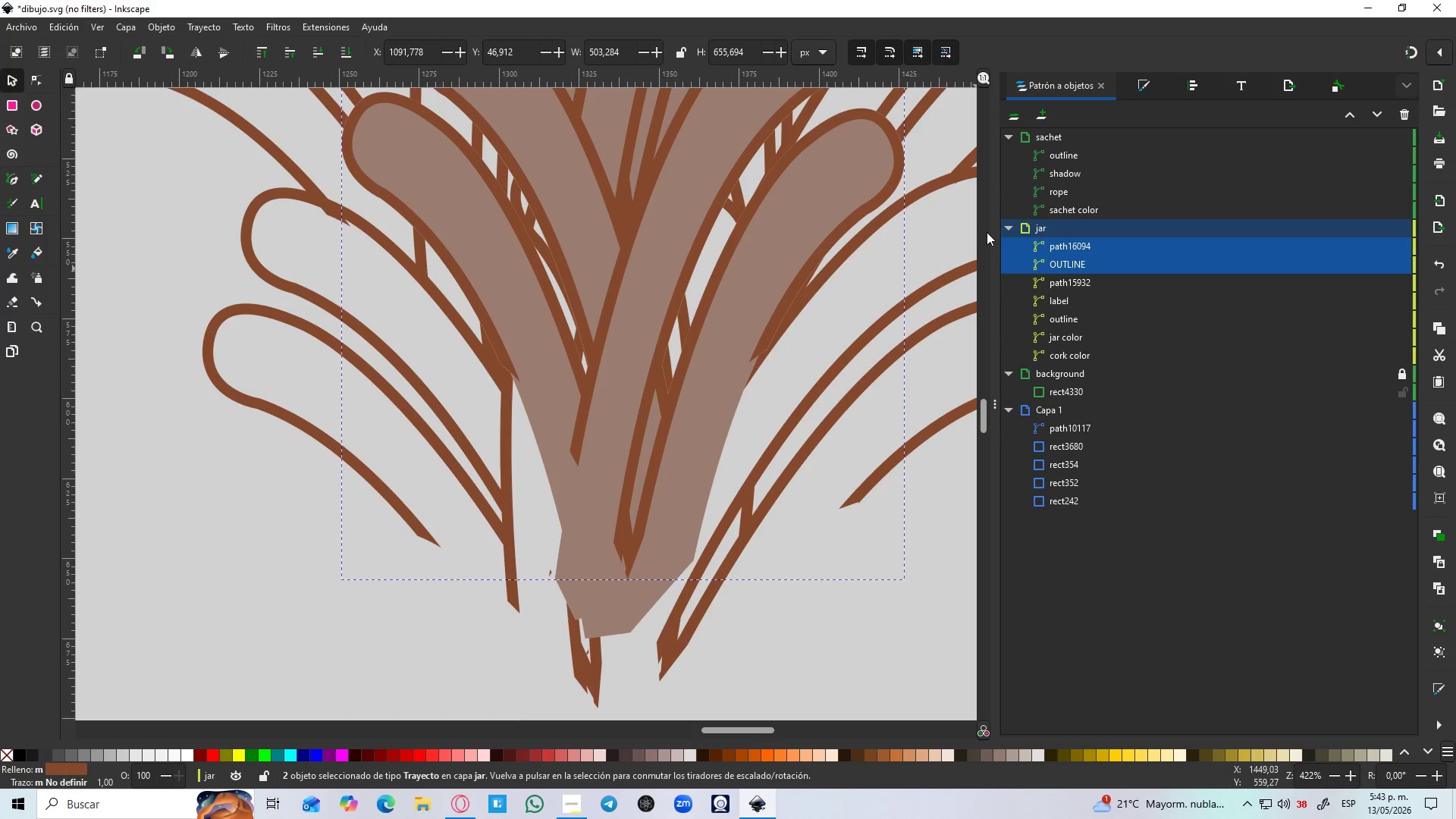 
key(Control+NumpadAdd)
 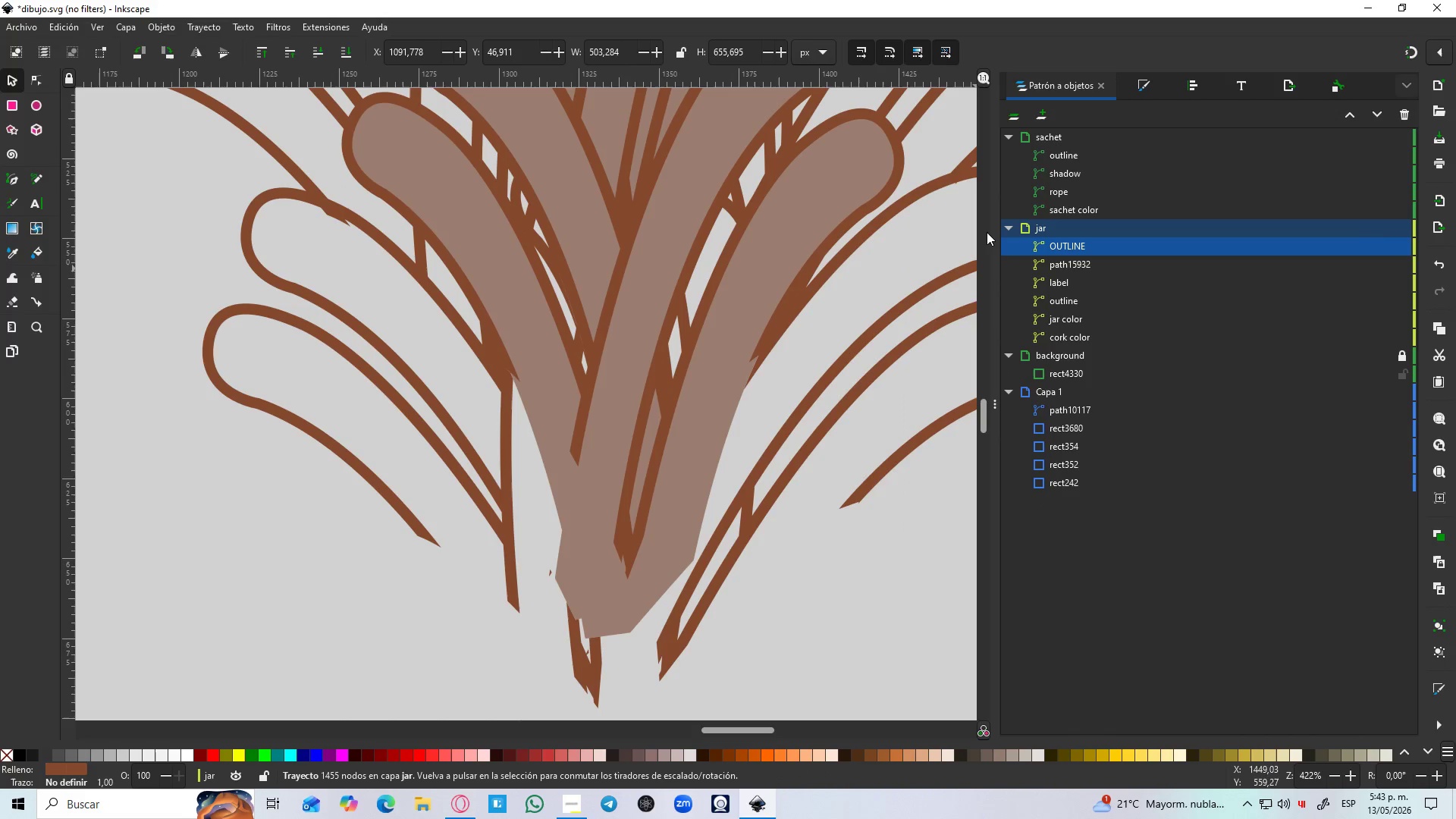 
hold_key(key=ControlLeft, duration=1.5)
scroll: coordinate [550, 343], scroll_direction: down, amount: 5.0
 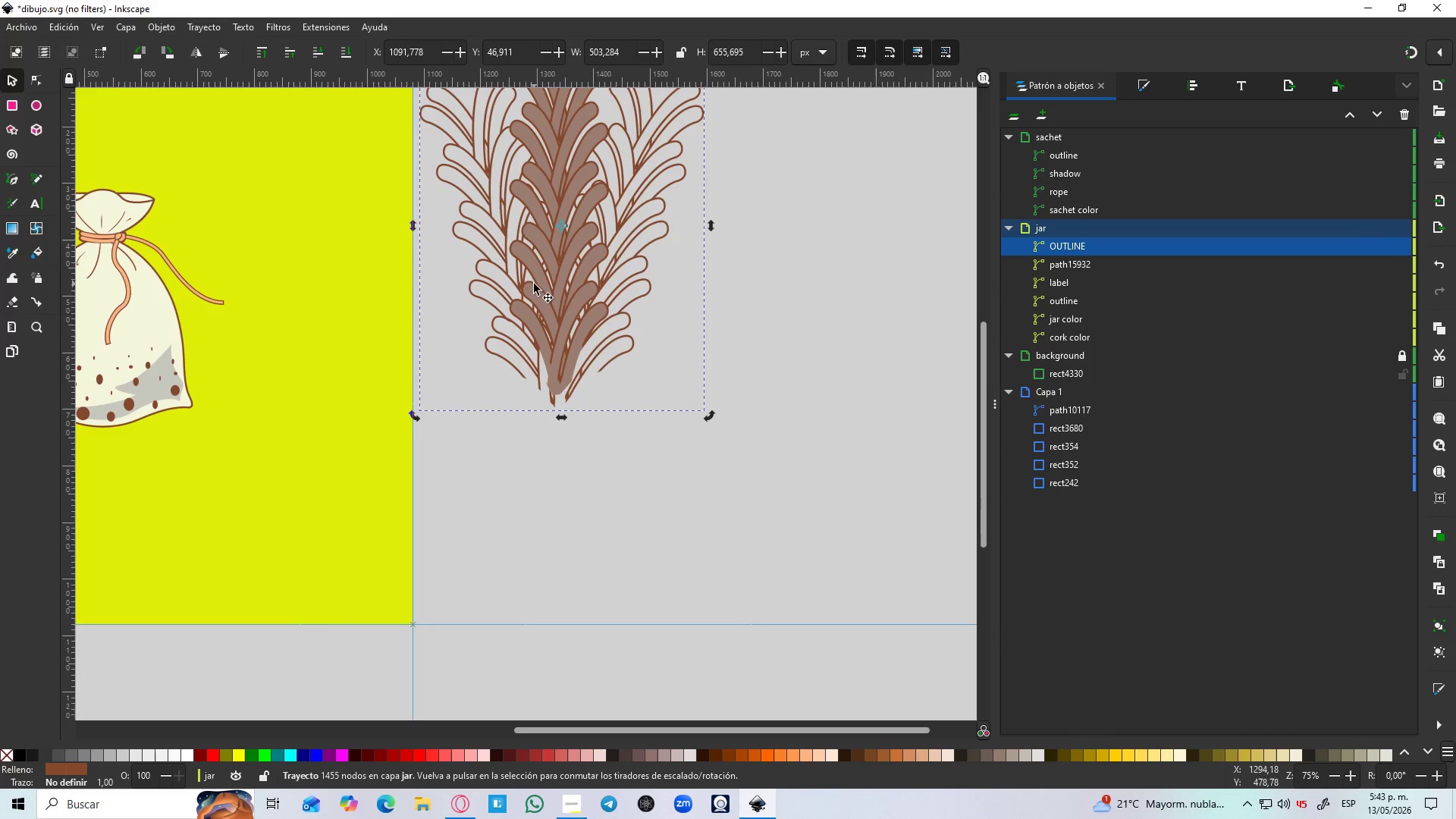 
key(Control+ControlLeft)
 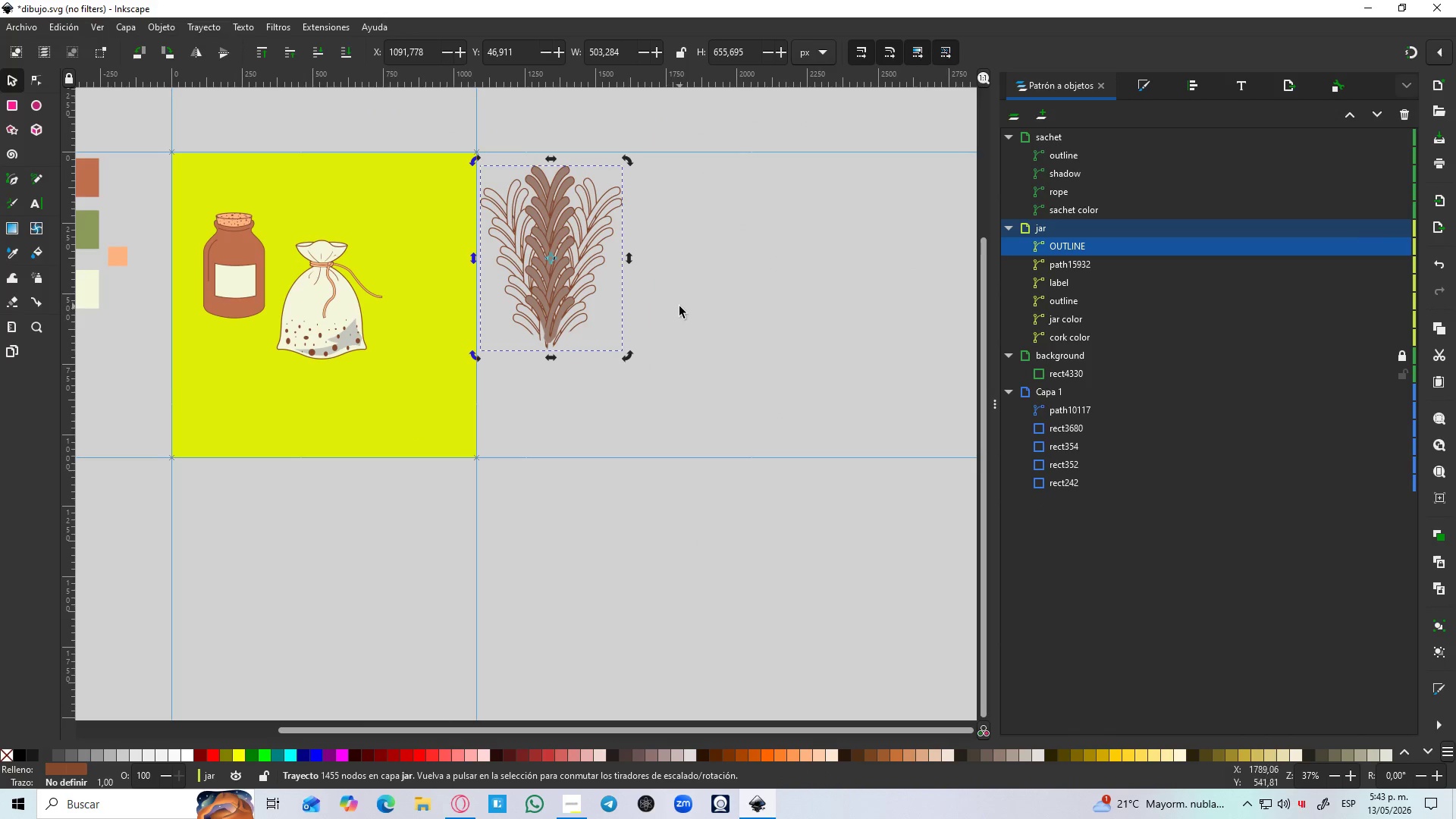 
left_click([680, 306])
 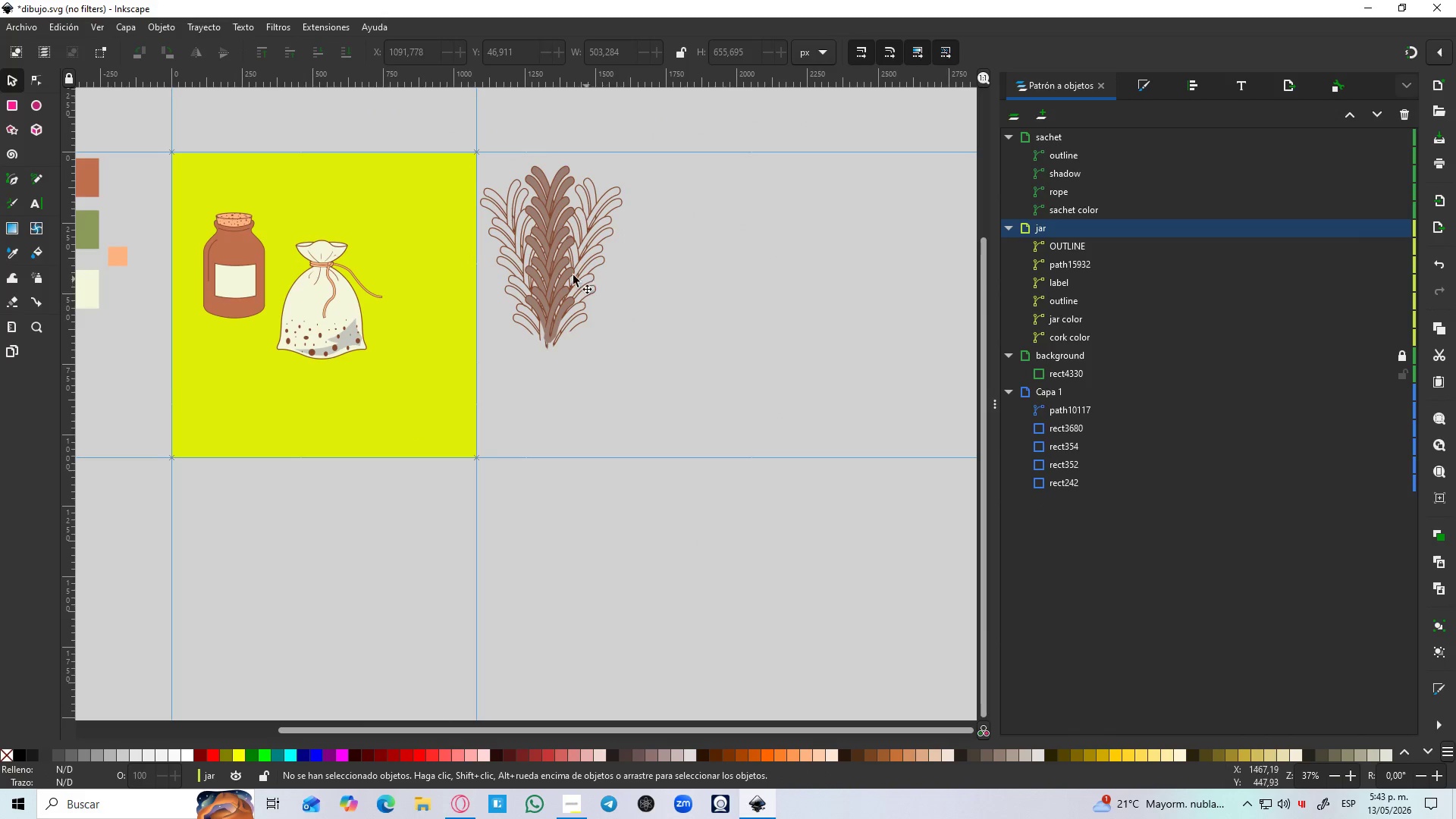 
scroll: coordinate [541, 292], scroll_direction: down, amount: 2.0
 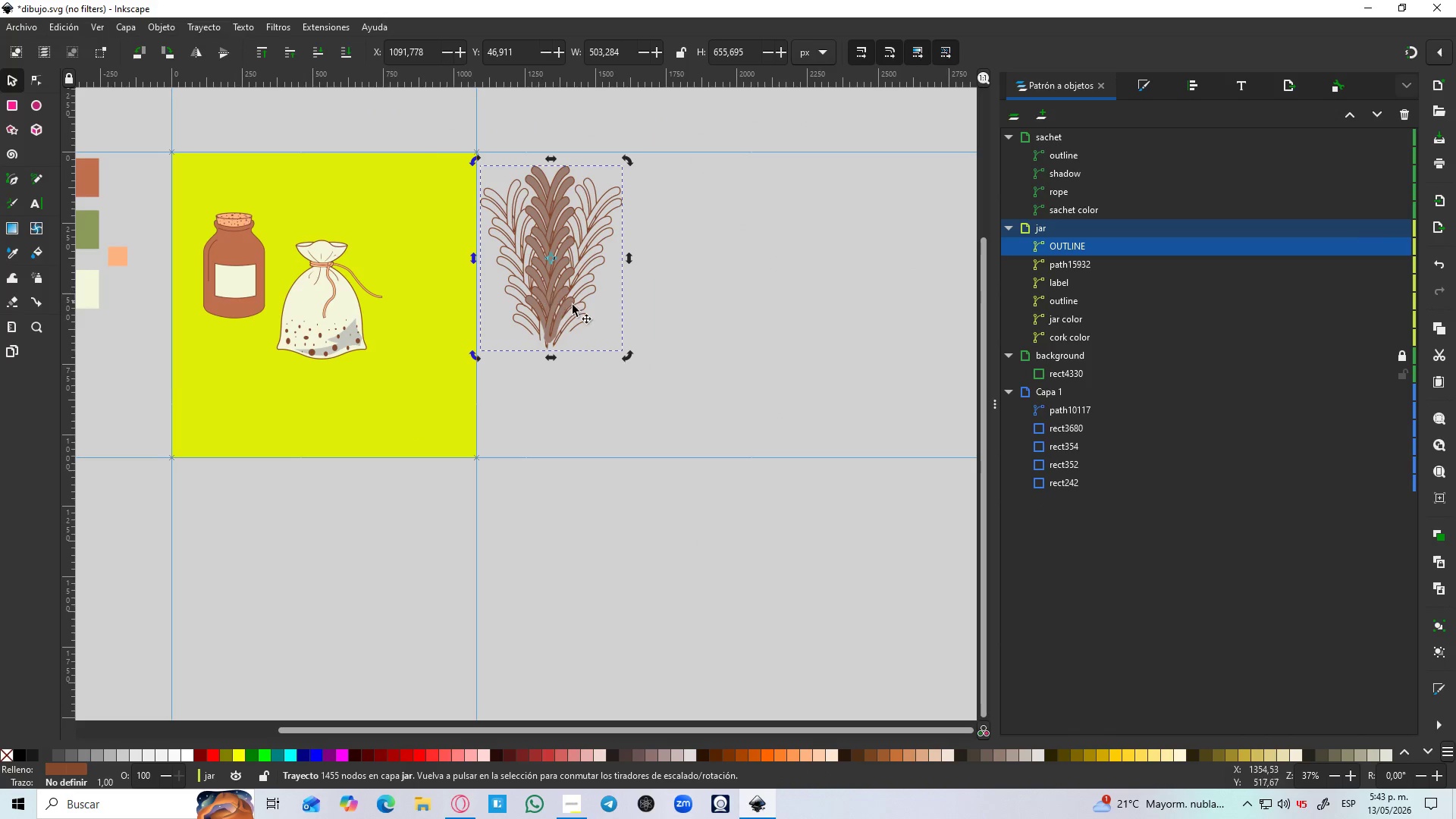 
hold_key(key=ControlLeft, duration=0.73)
scroll: coordinate [554, 267], scroll_direction: up, amount: 4.0
 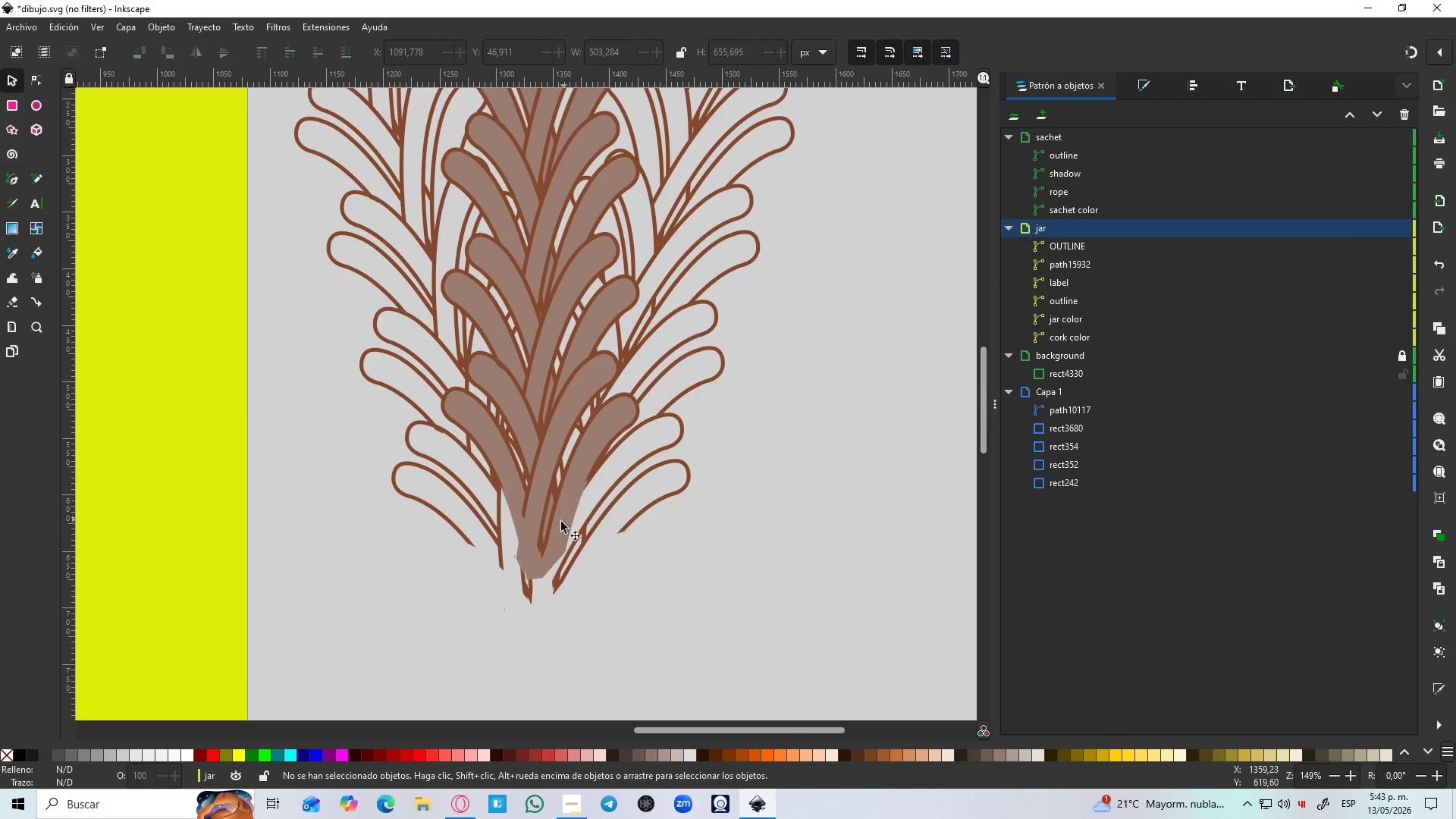 
left_click([557, 525])
 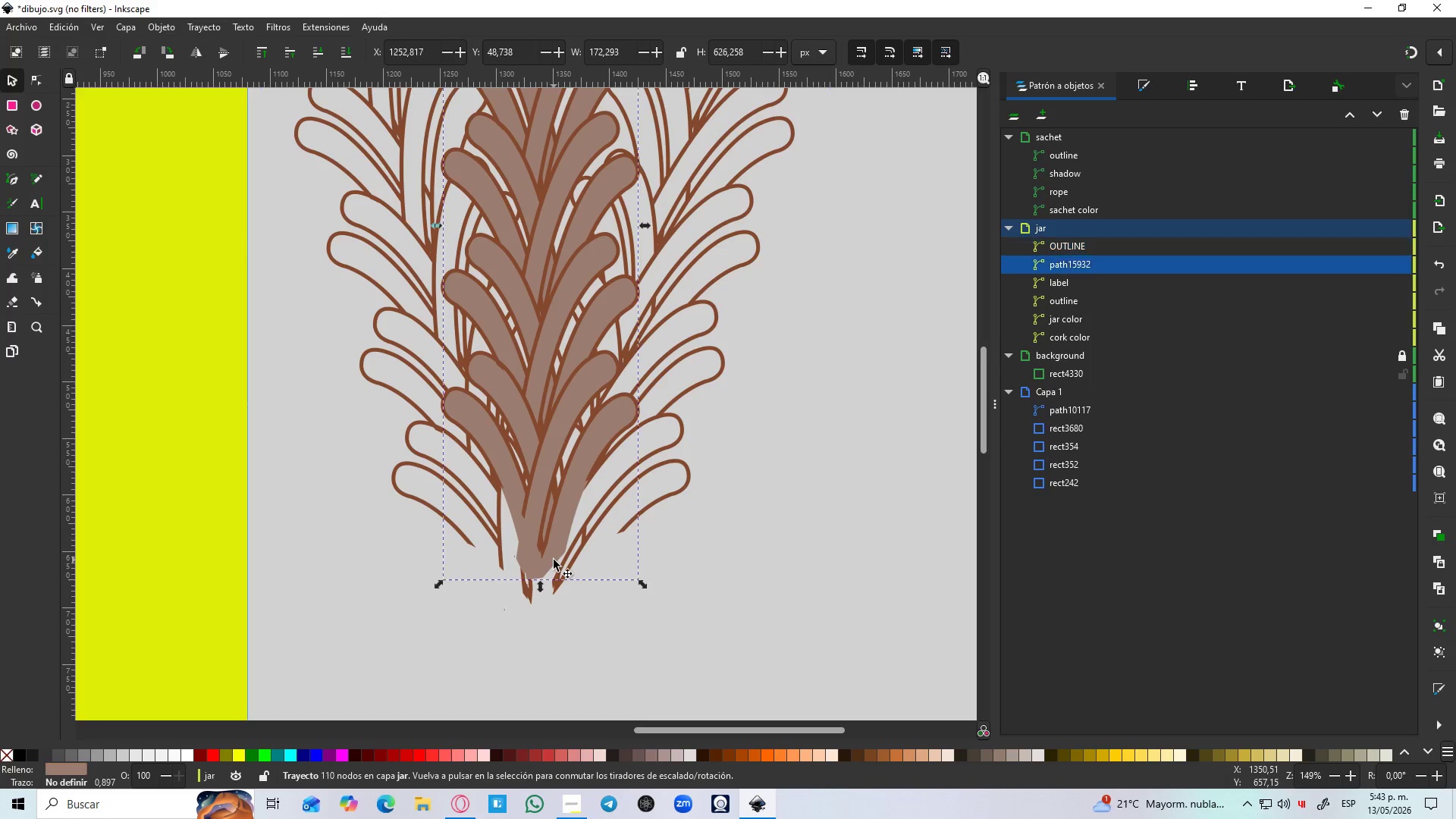 
hold_key(key=ControlLeft, duration=1.27)
scroll: coordinate [552, 532], scroll_direction: down, amount: 2.0
 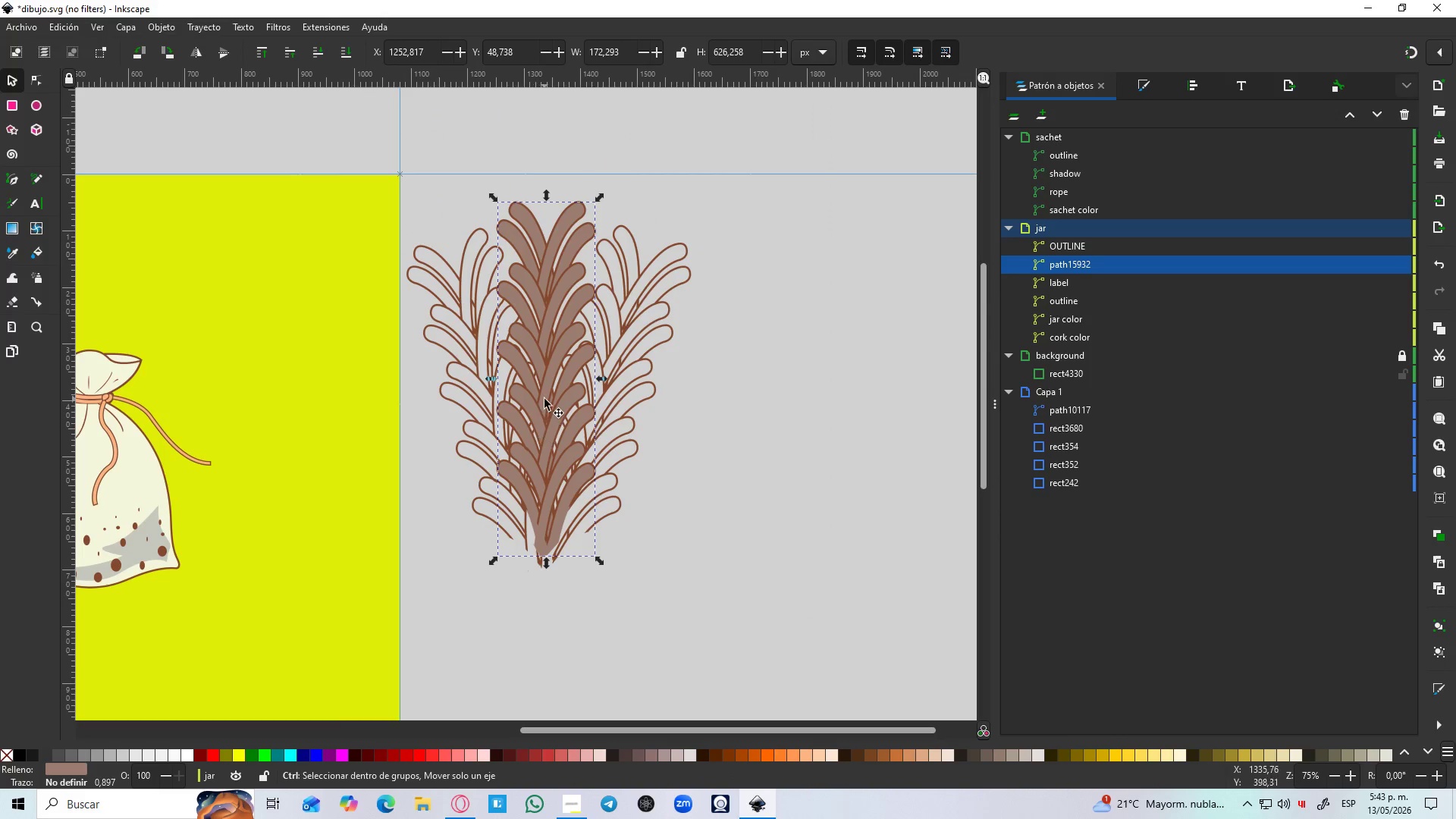 
scroll: coordinate [544, 399], scroll_direction: up, amount: 1.0
 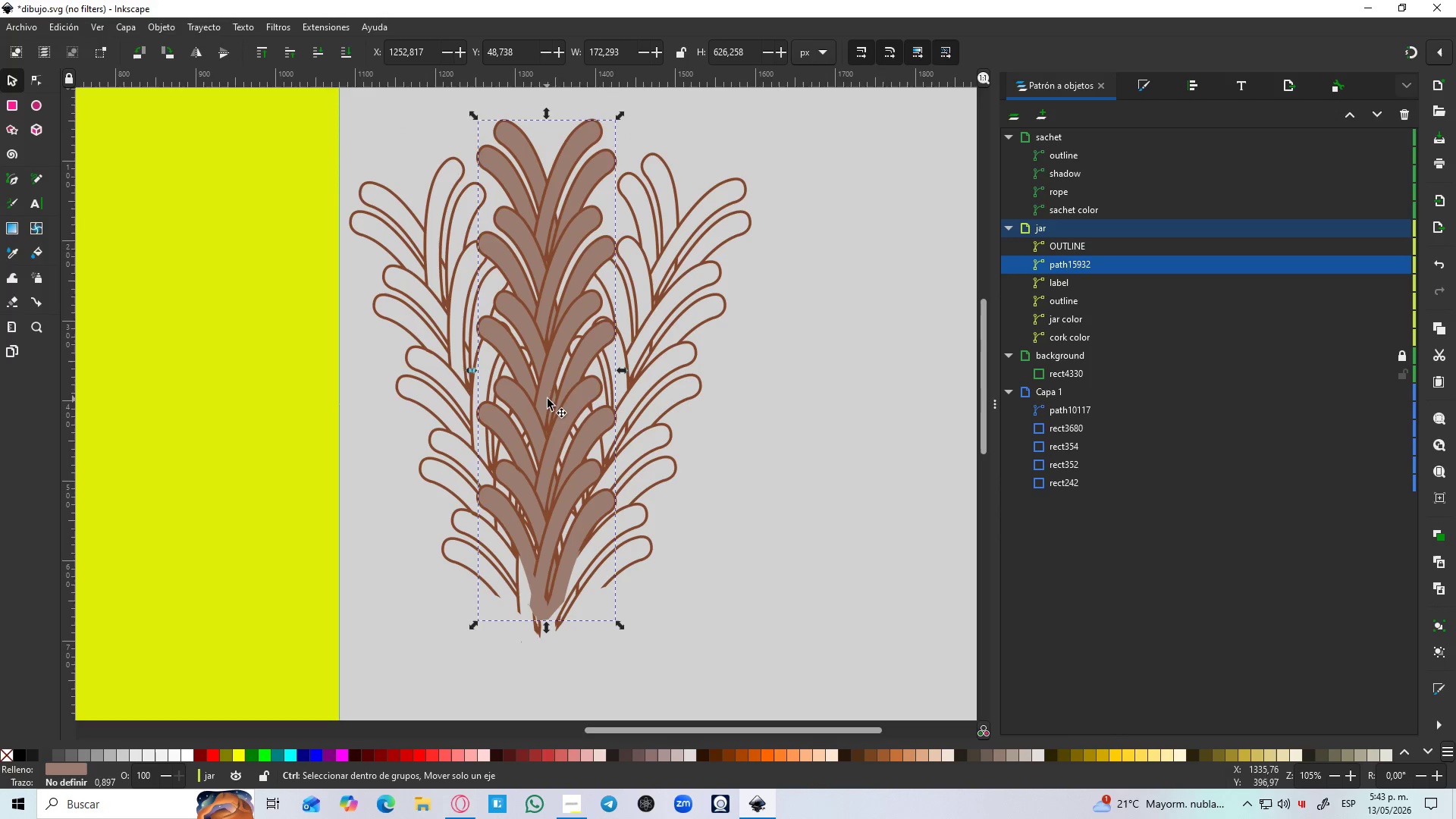 
key(Control+D)
 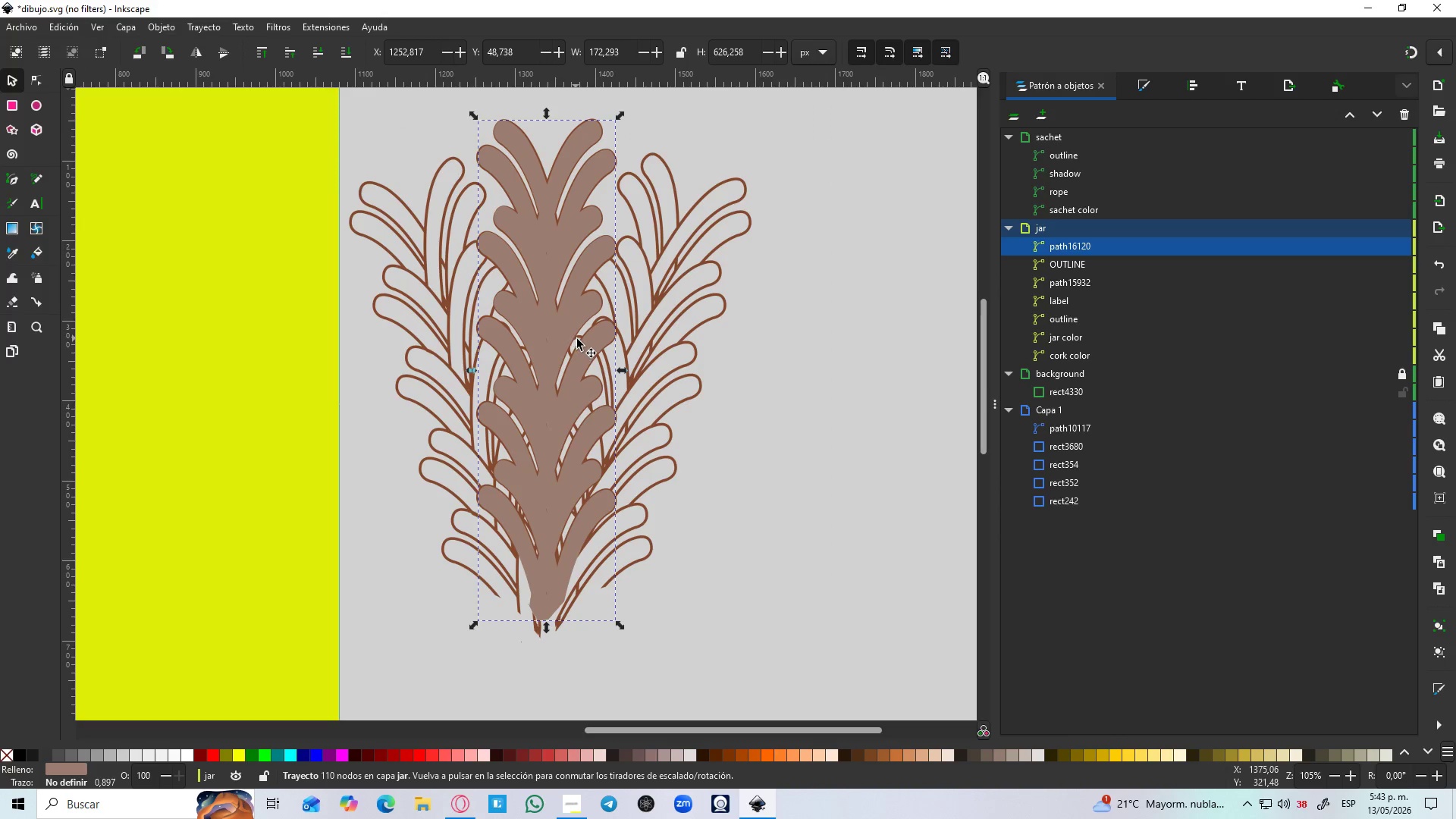 
left_click([576, 361])
 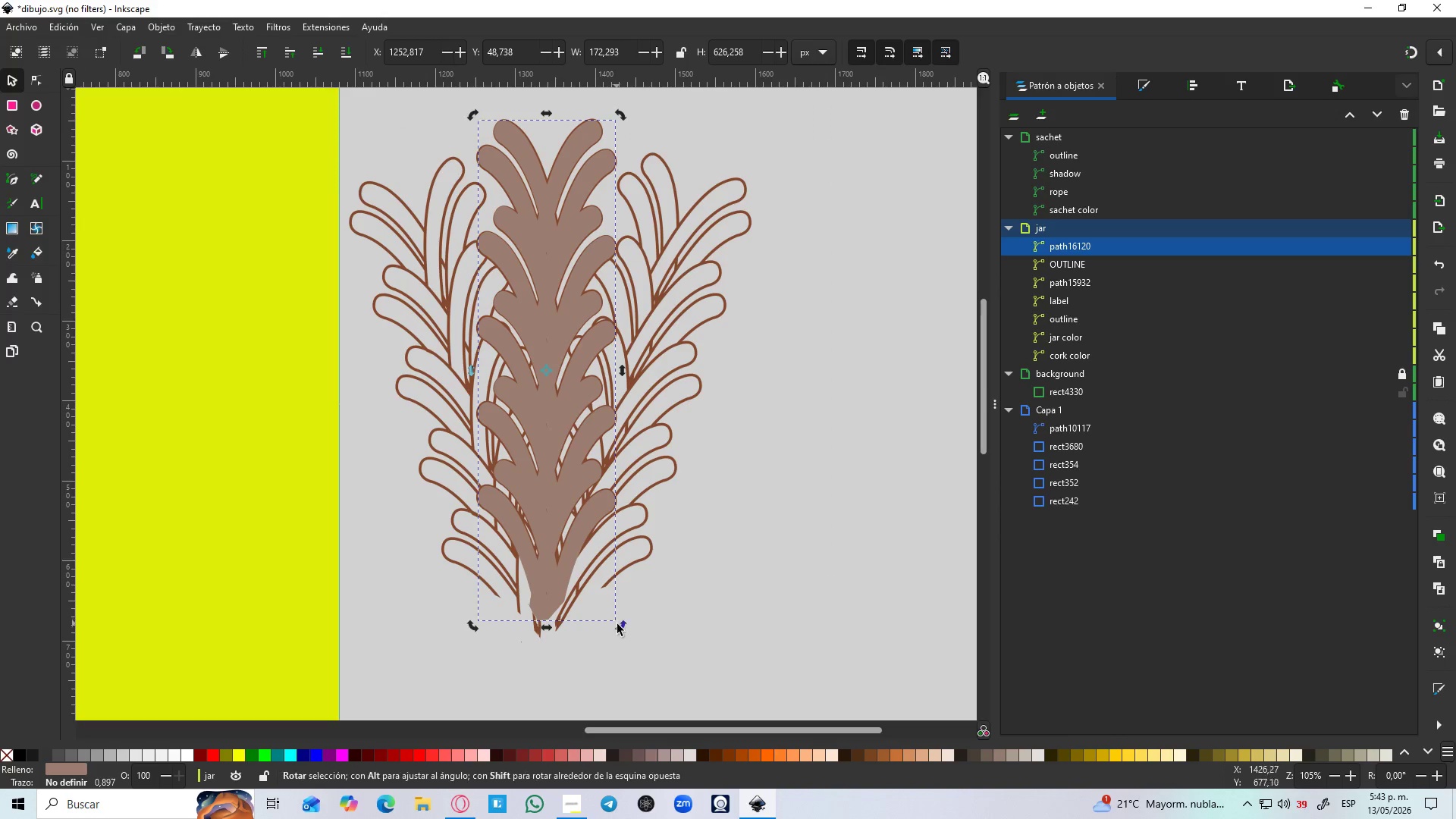 
left_click_drag(start_coordinate=[622, 630], to_coordinate=[551, 645])
 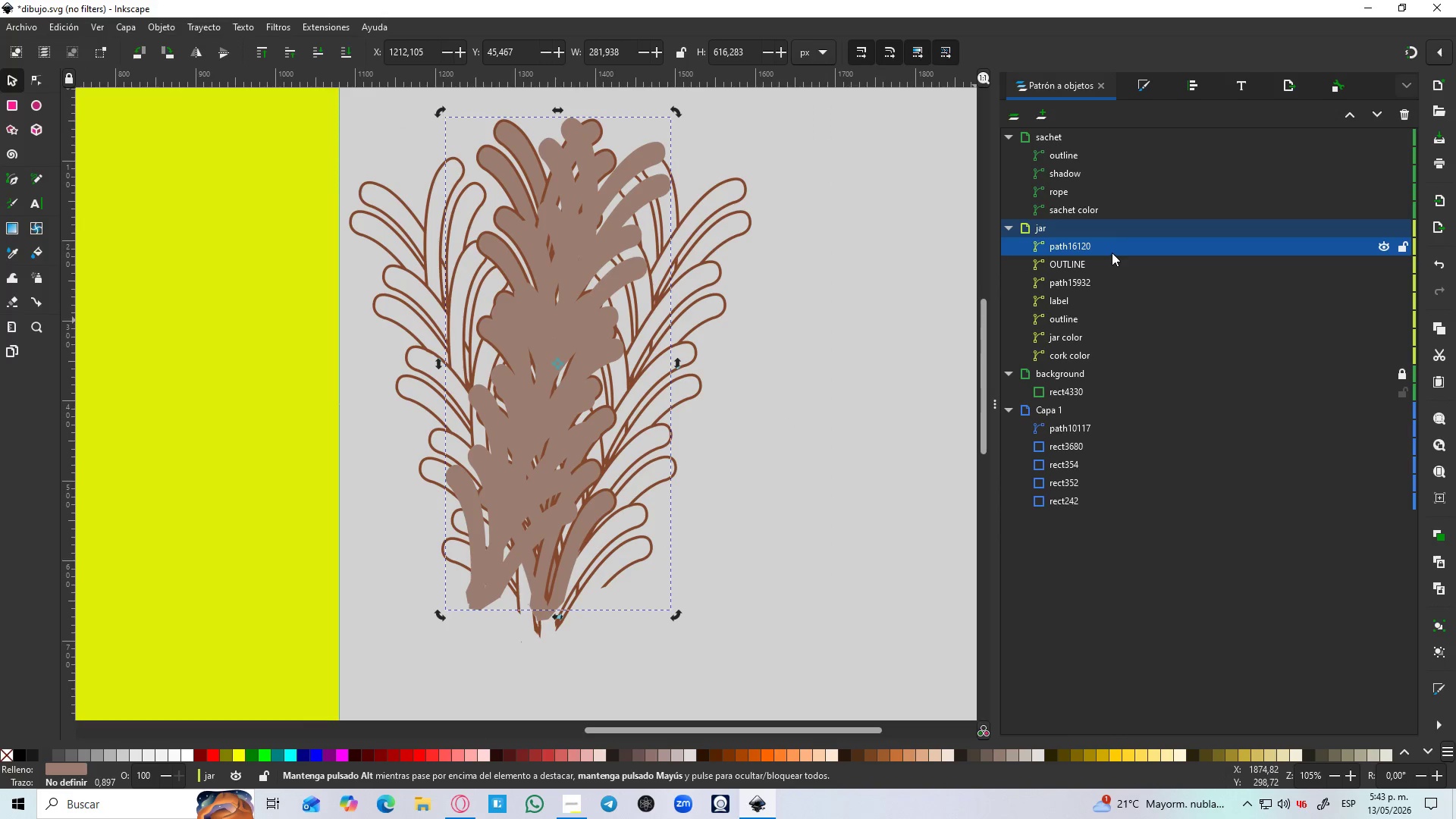 
left_click_drag(start_coordinate=[1105, 246], to_coordinate=[1132, 278])
 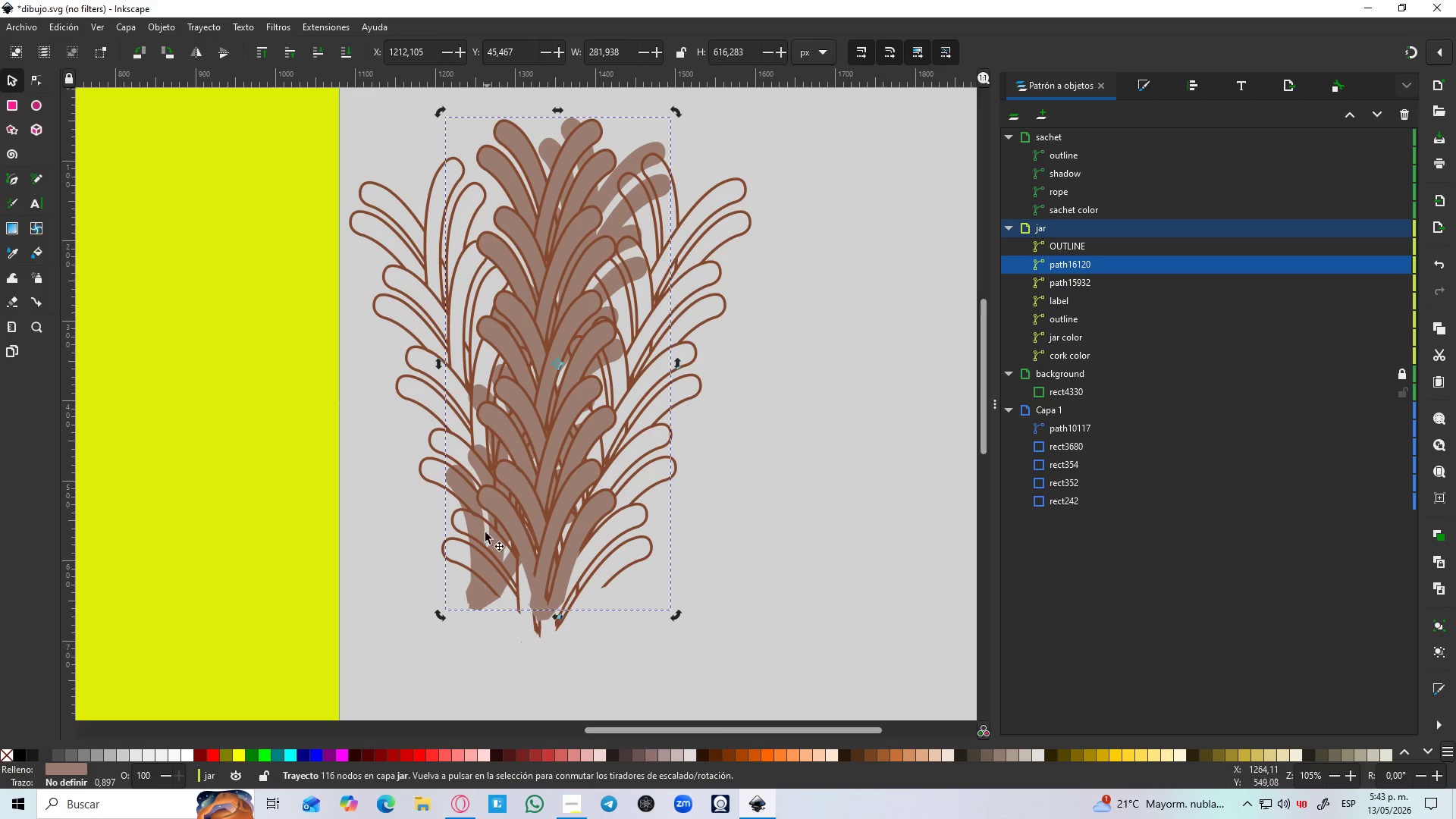 
left_click_drag(start_coordinate=[479, 563], to_coordinate=[554, 601])
 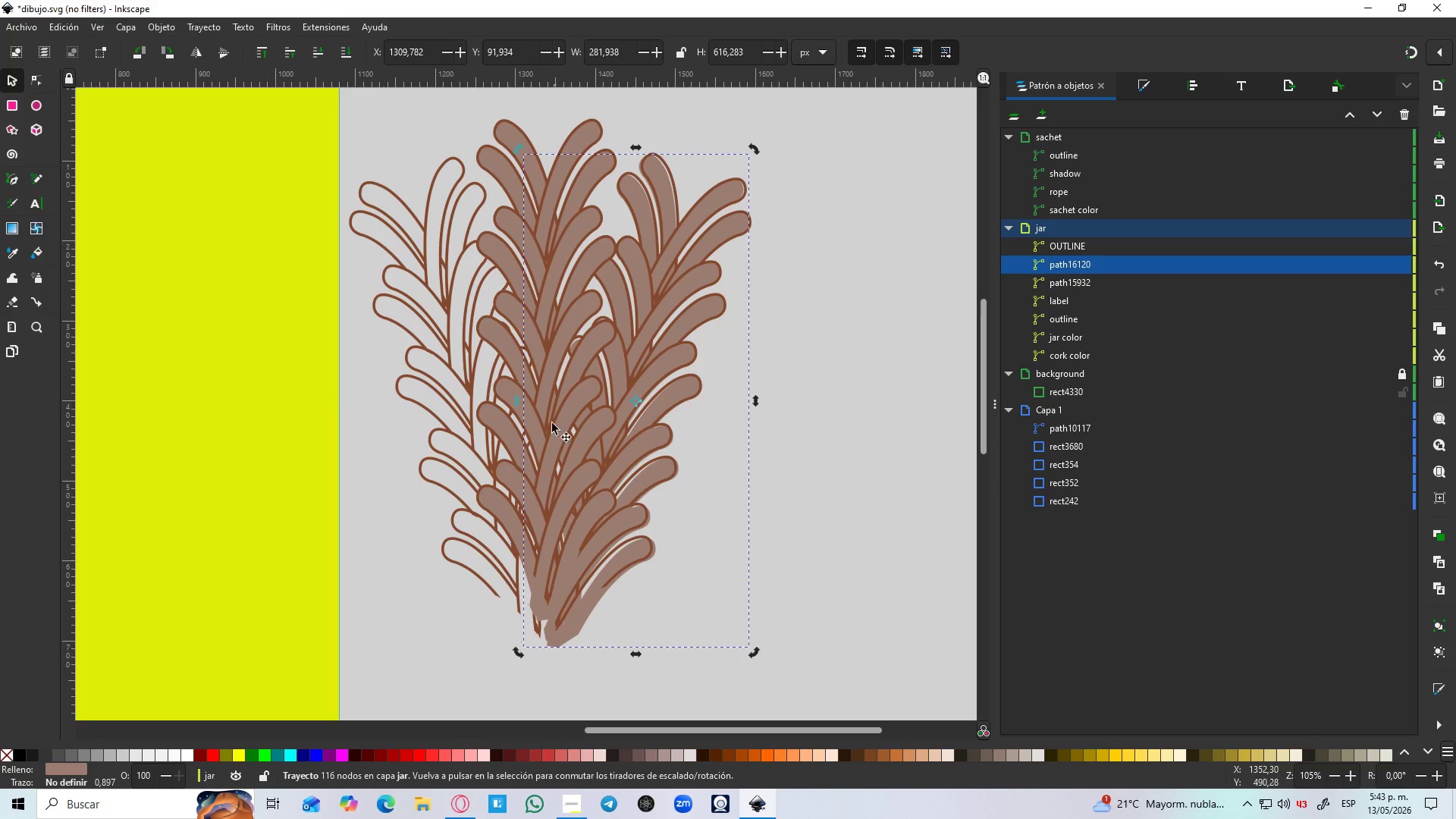 
hold_key(key=ControlLeft, duration=1.06)
 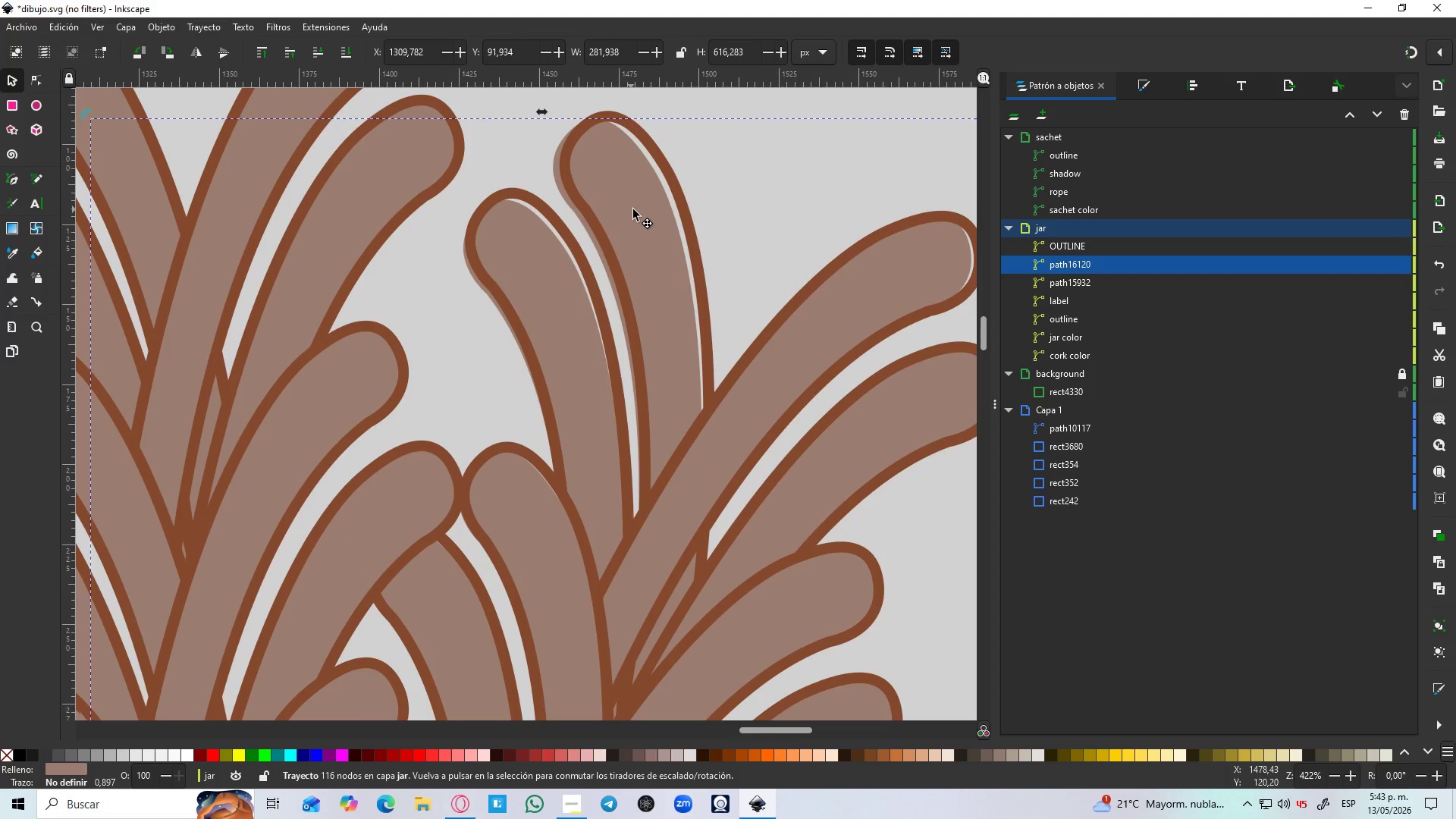 
left_click_drag(start_coordinate=[629, 209], to_coordinate=[642, 206])
 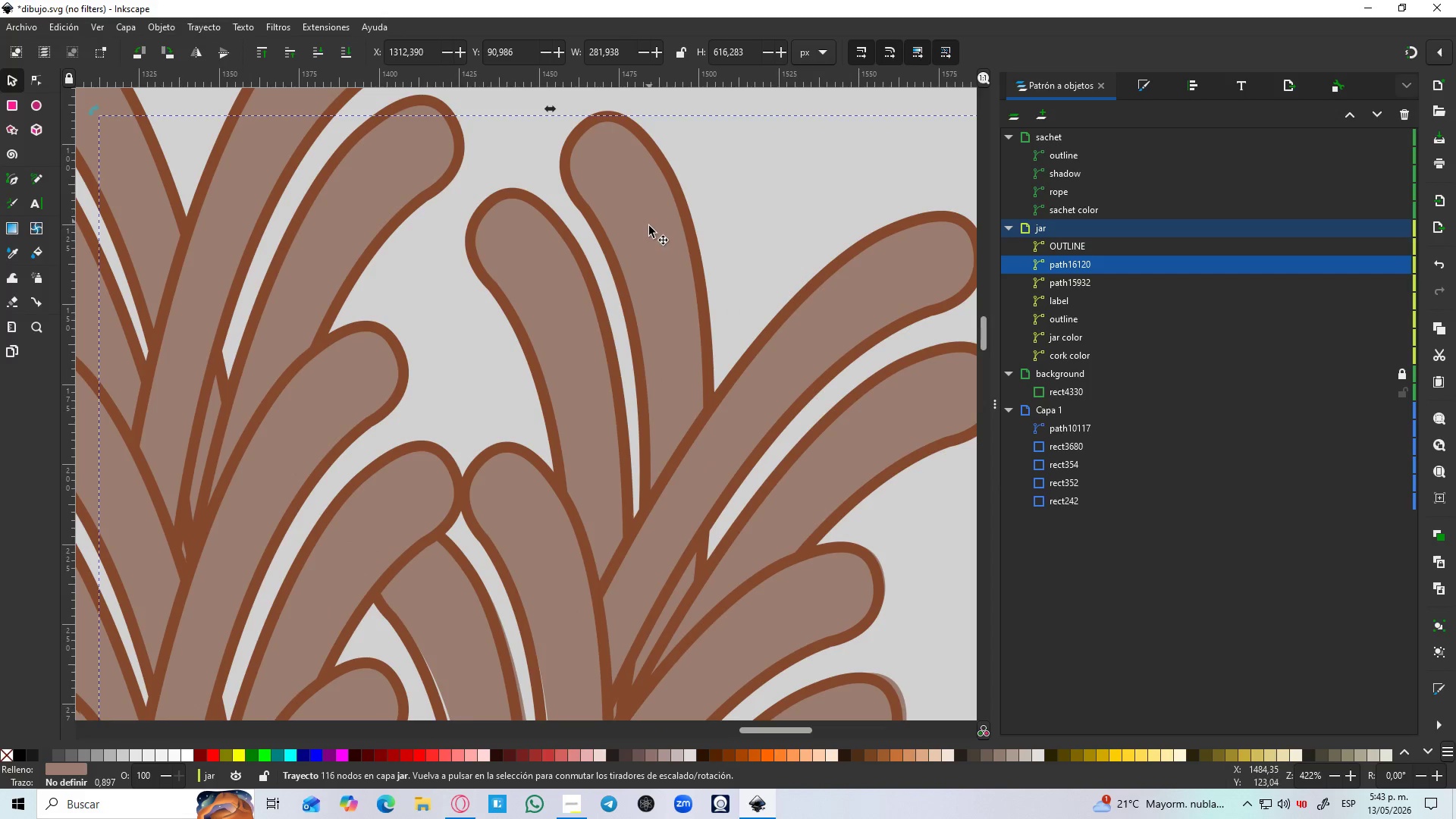 
scroll: coordinate [642, 152], scroll_direction: up, amount: 4.0
 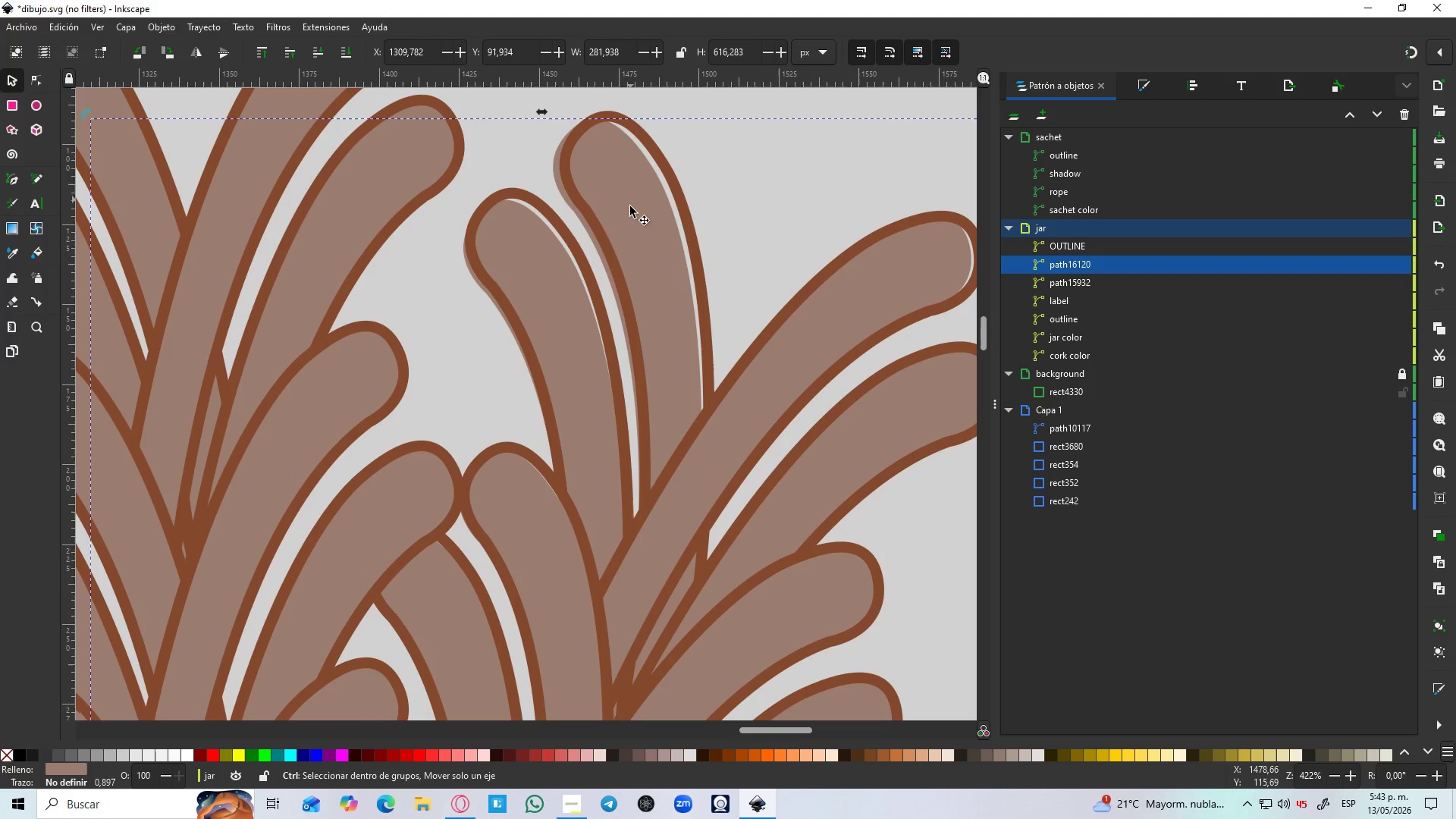 
hold_key(key=ControlLeft, duration=0.88)
scroll: coordinate [660, 431], scroll_direction: down, amount: 5.0
 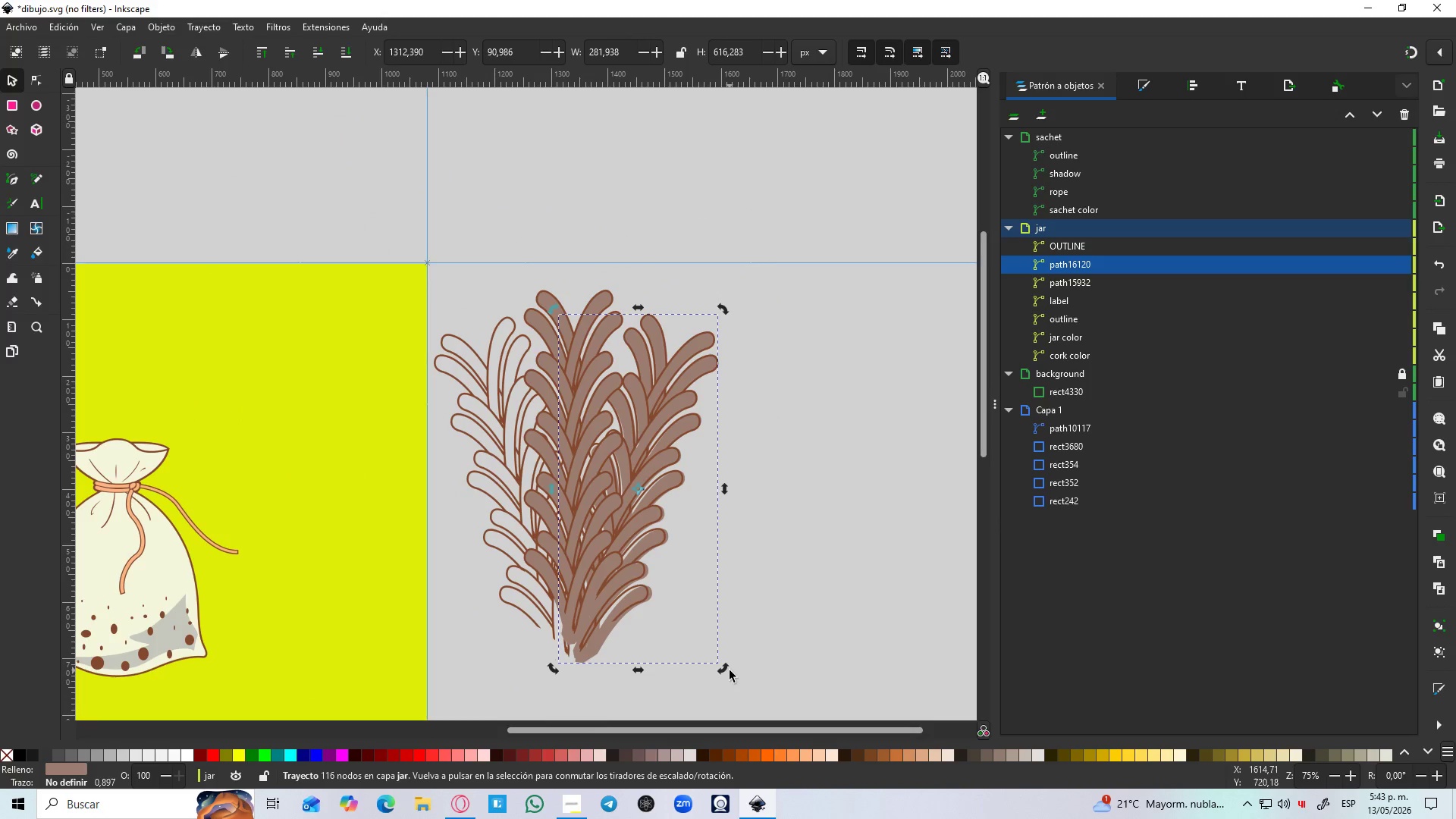 
left_click_drag(start_coordinate=[726, 670], to_coordinate=[721, 672])
 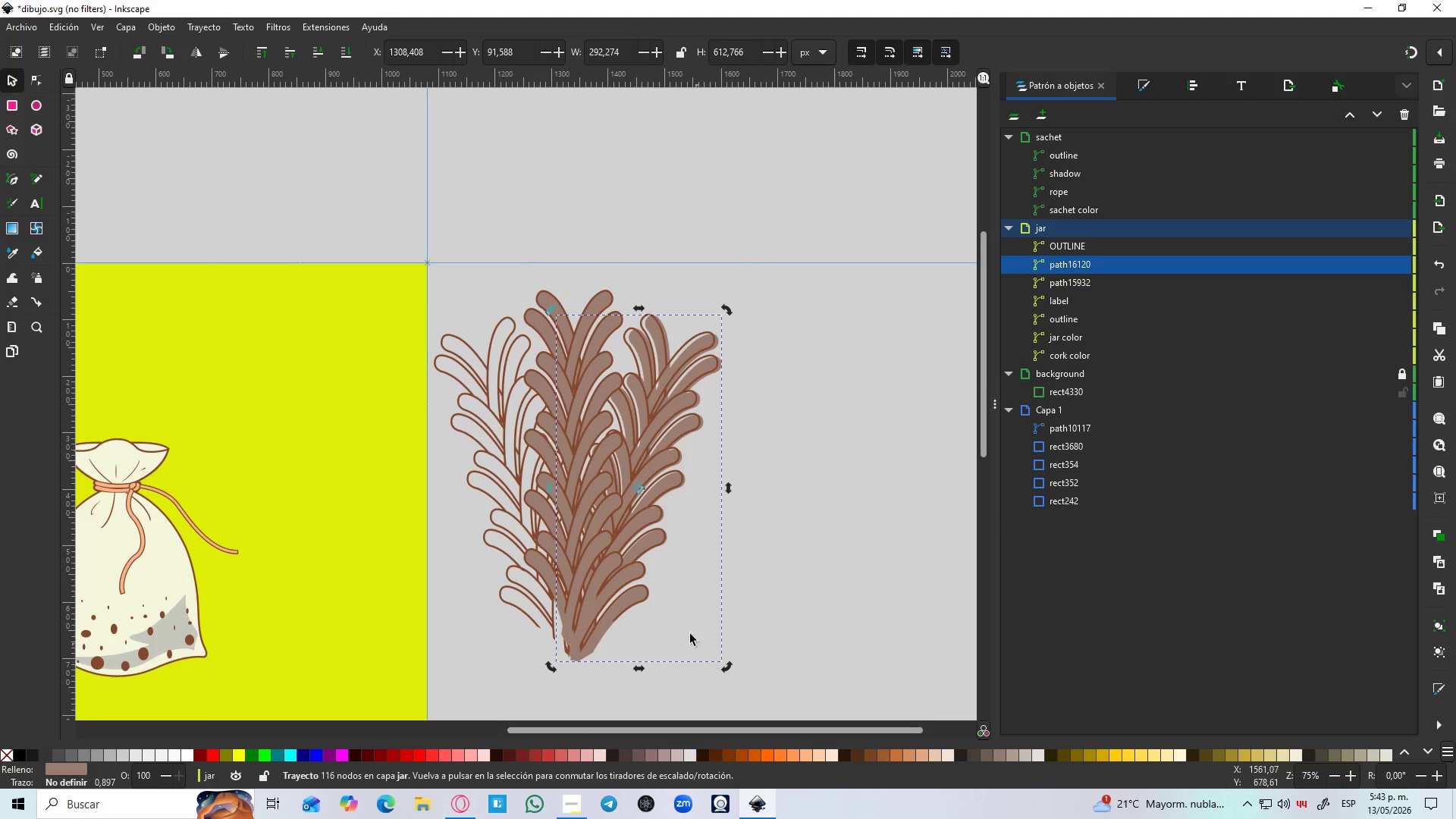 
hold_key(key=ControlLeft, duration=0.69)
scroll: coordinate [657, 489], scroll_direction: up, amount: 3.0
 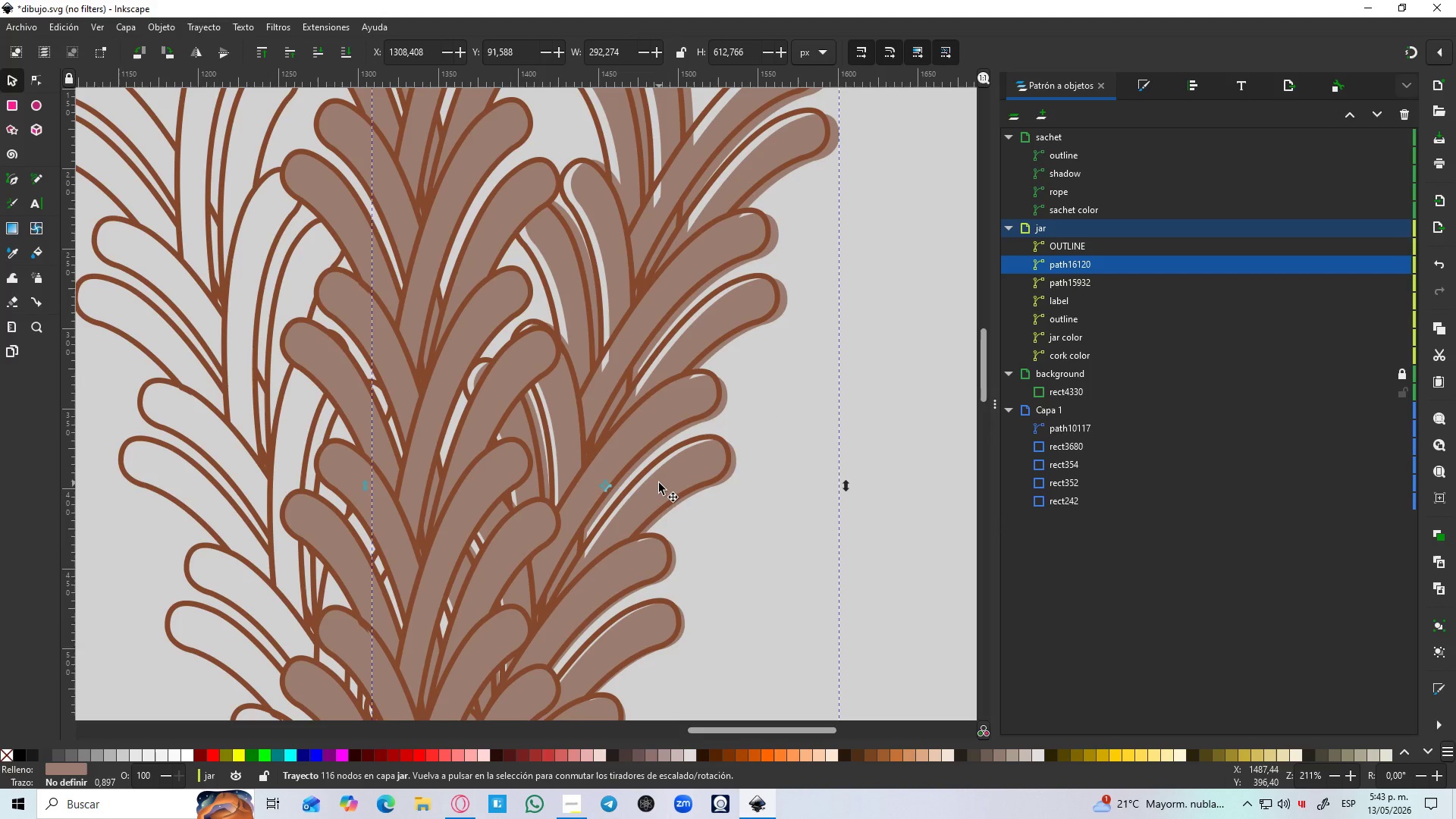 
left_click_drag(start_coordinate=[661, 483], to_coordinate=[654, 477])
 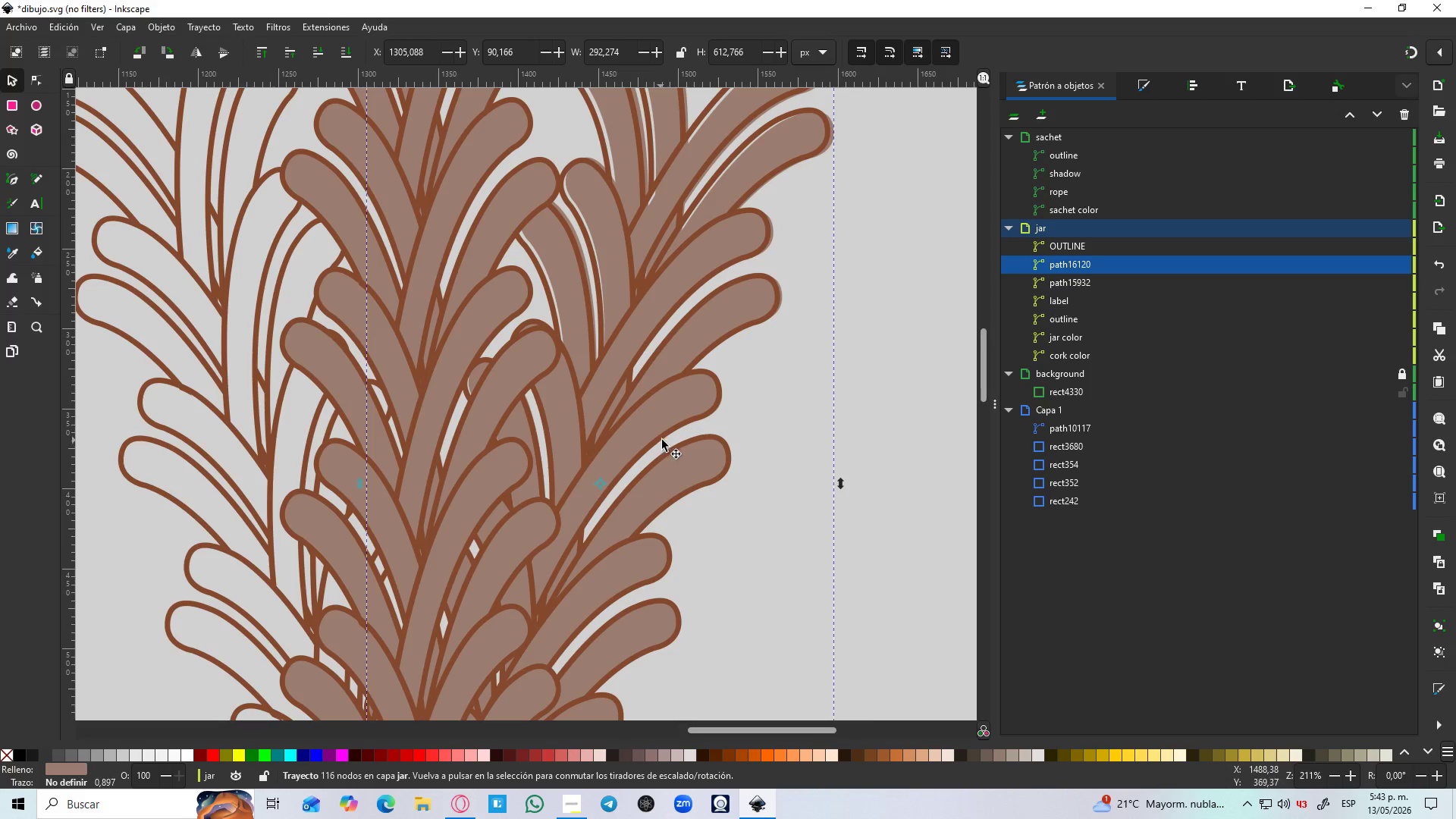 
hold_key(key=ControlLeft, duration=1.25)
scroll: coordinate [668, 444], scroll_direction: down, amount: 2.0
 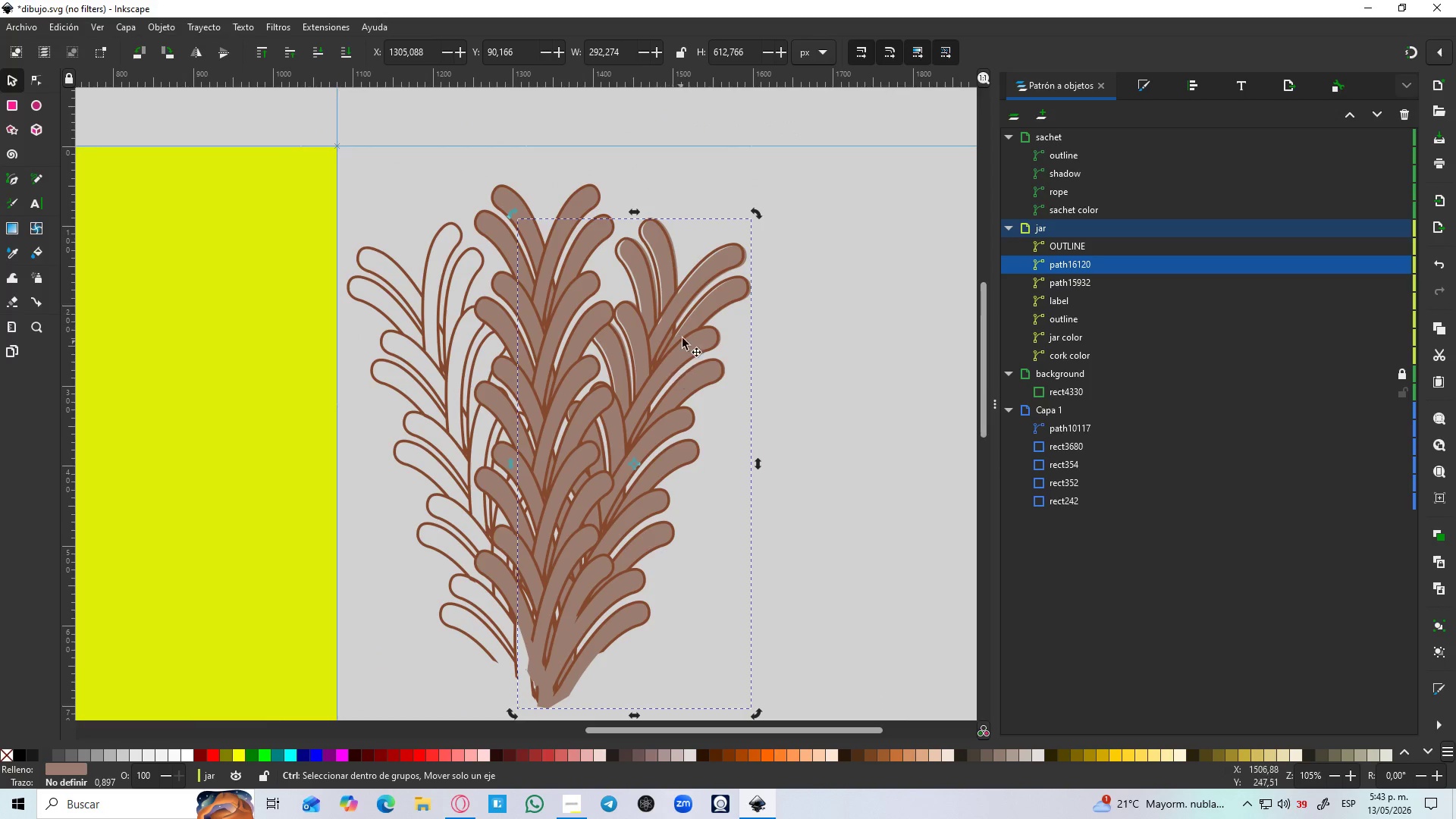 
left_click_drag(start_coordinate=[699, 279], to_coordinate=[687, 277])
 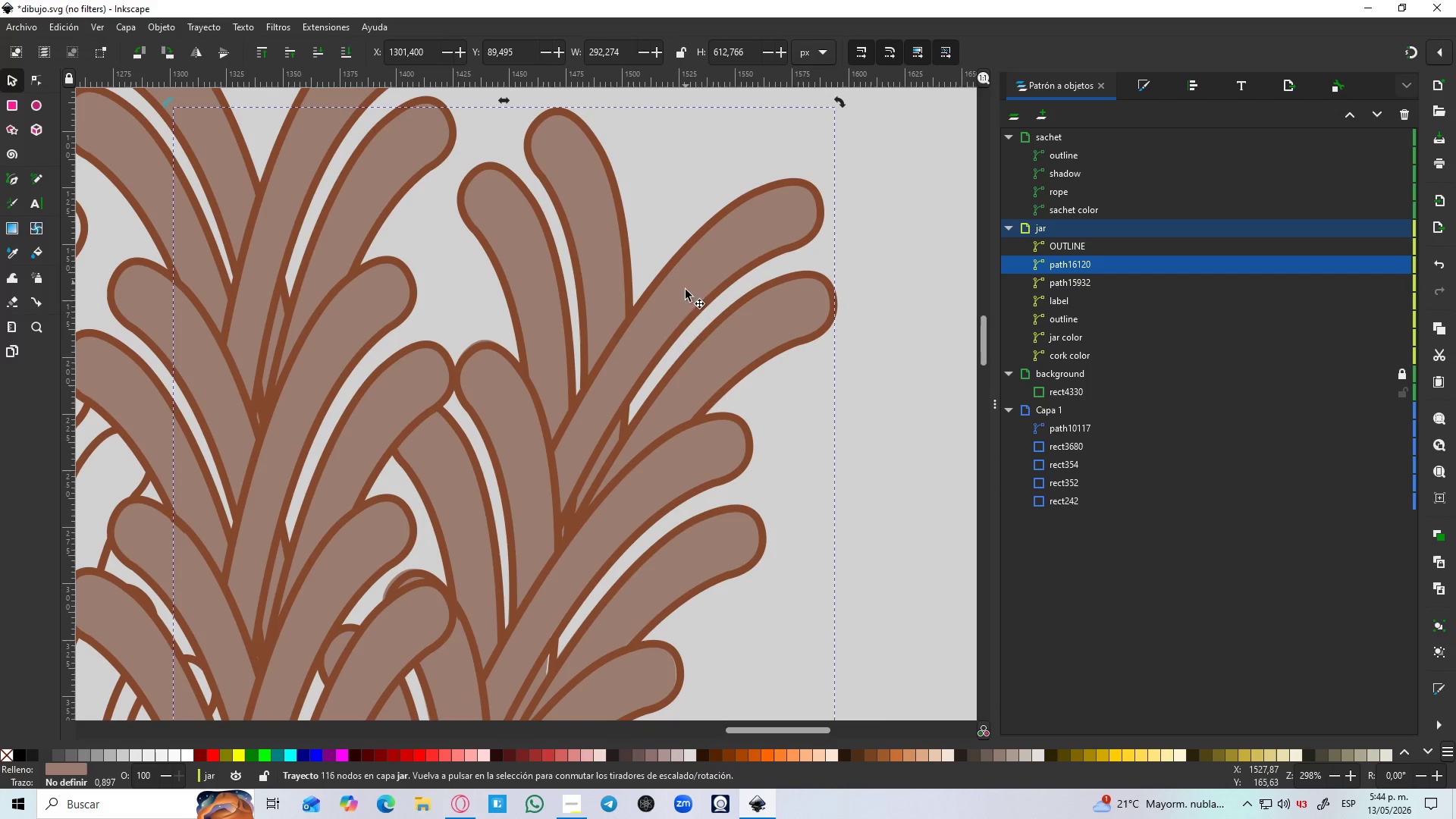 
scroll: coordinate [701, 278], scroll_direction: up, amount: 3.0
 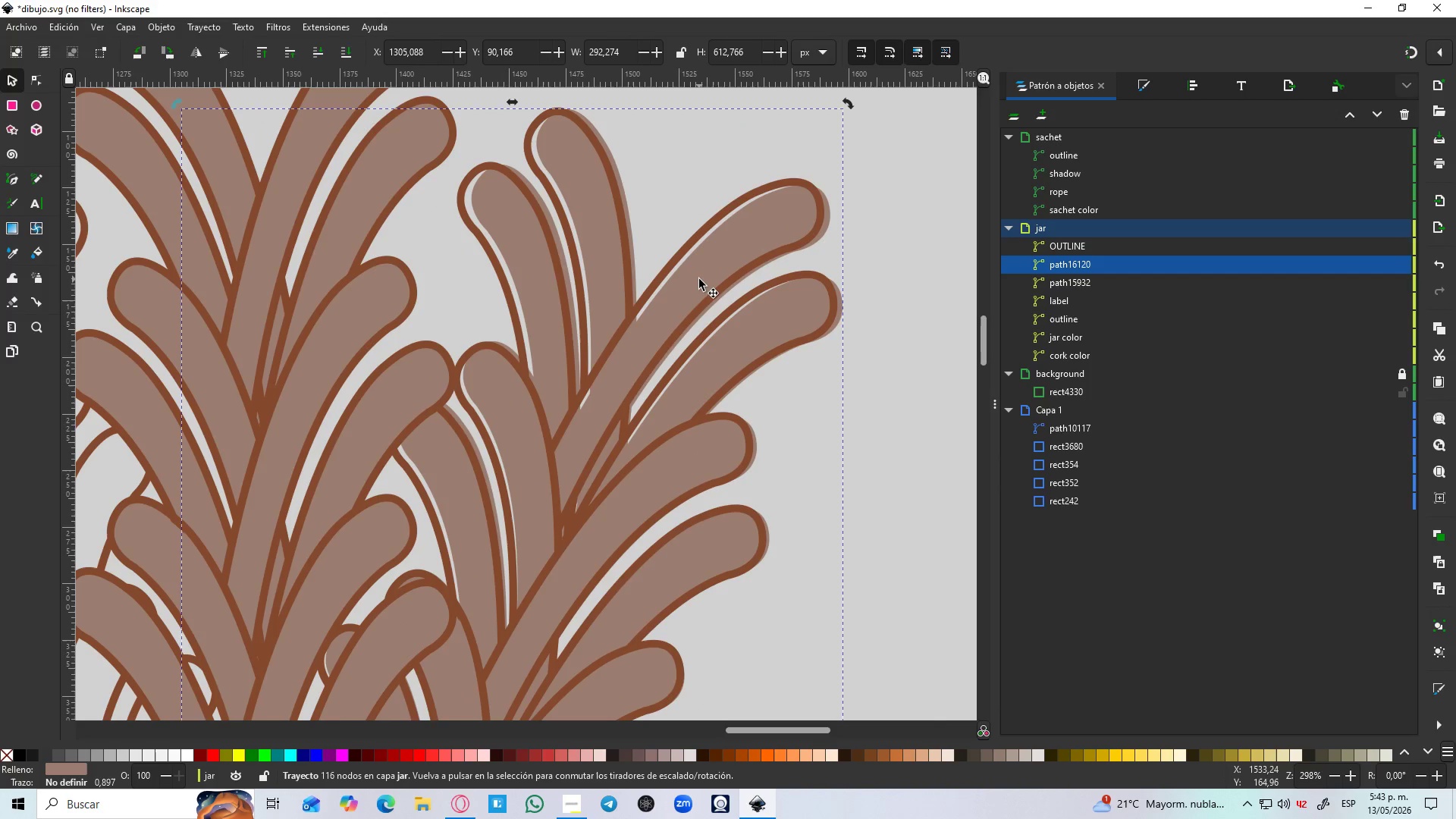 
hold_key(key=ControlLeft, duration=1.49)
scroll: coordinate [682, 334], scroll_direction: down, amount: 4.0
 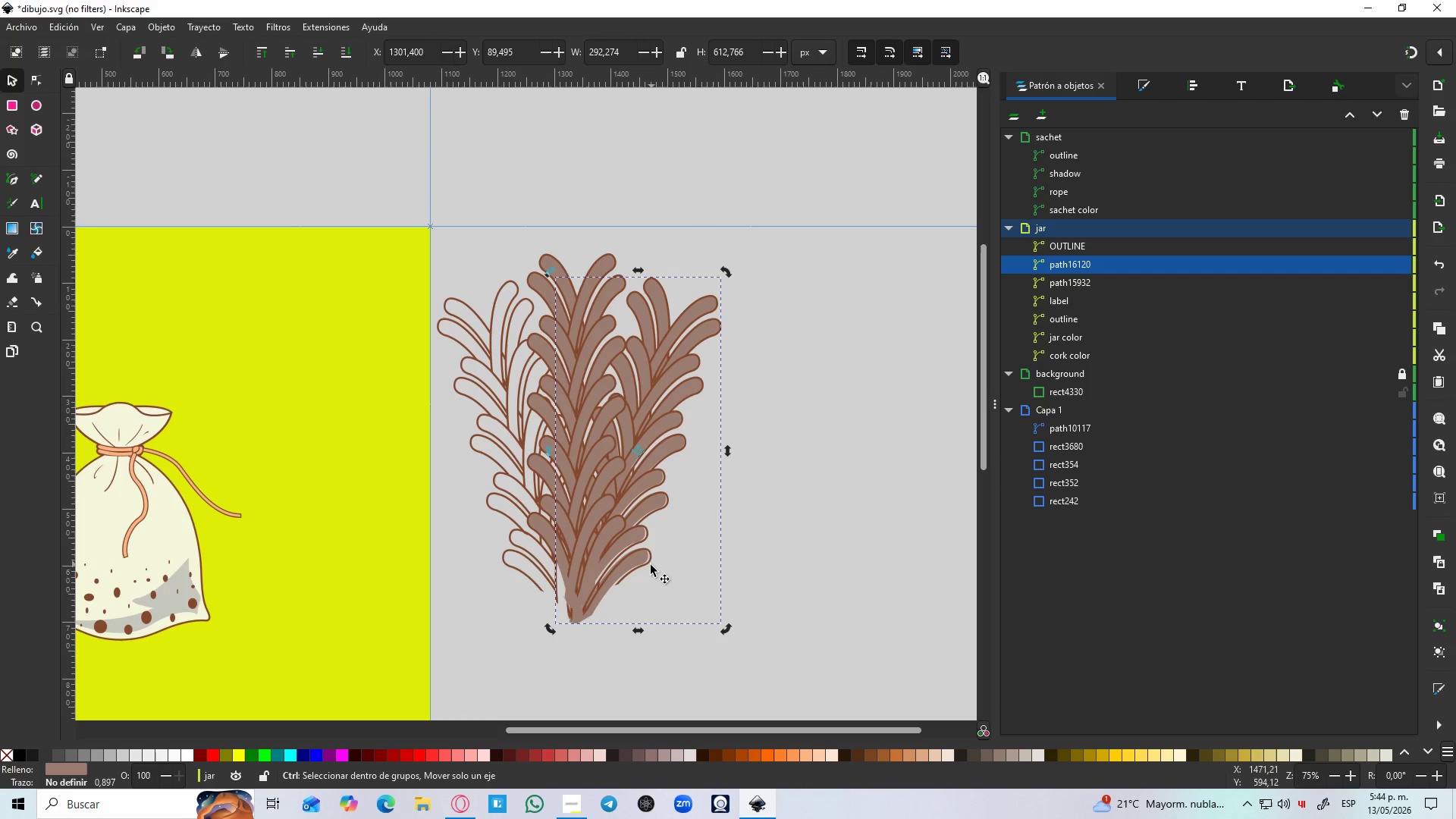 
scroll: coordinate [647, 569], scroll_direction: up, amount: 2.0
 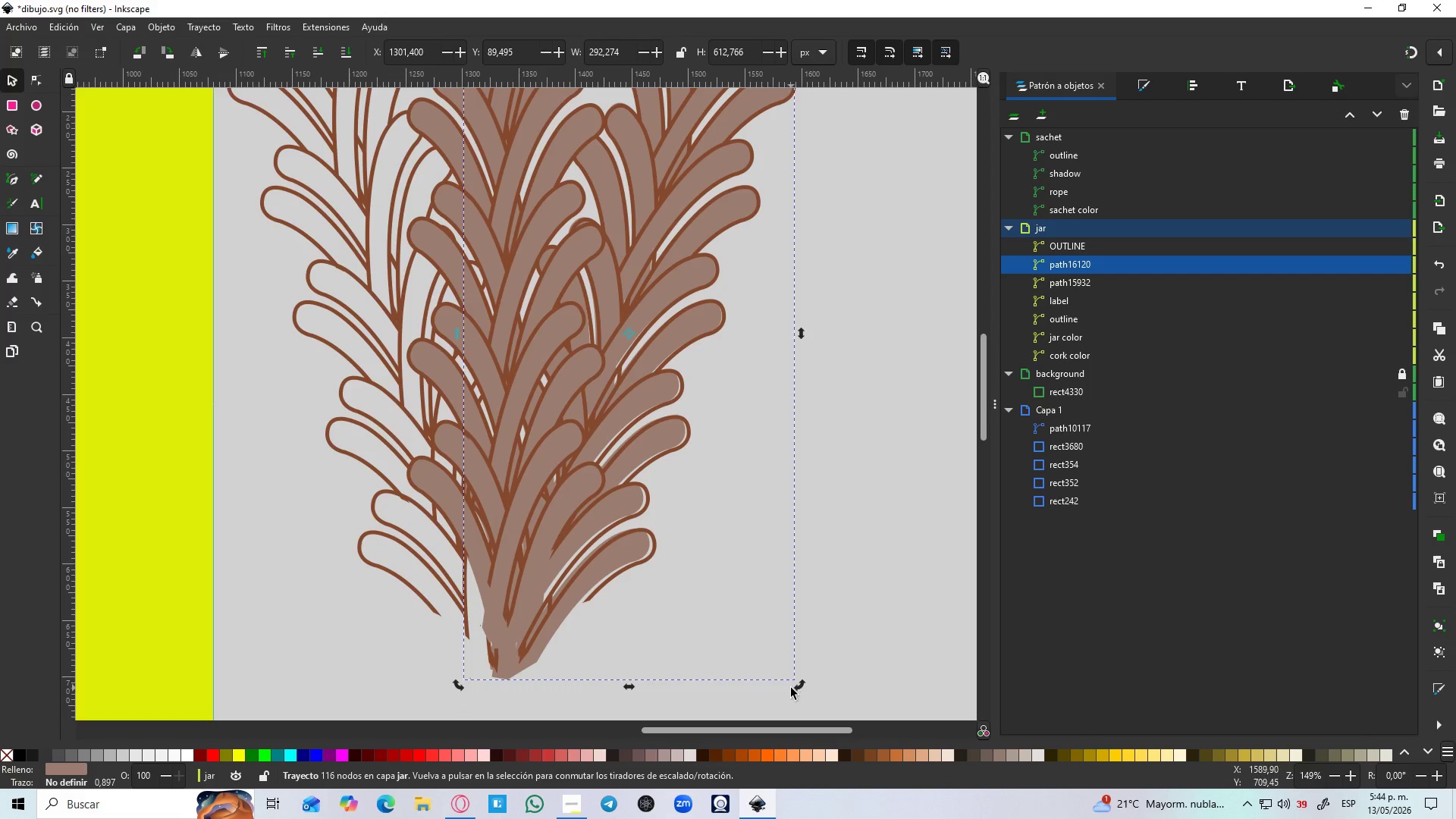 
left_click_drag(start_coordinate=[795, 688], to_coordinate=[802, 689])
 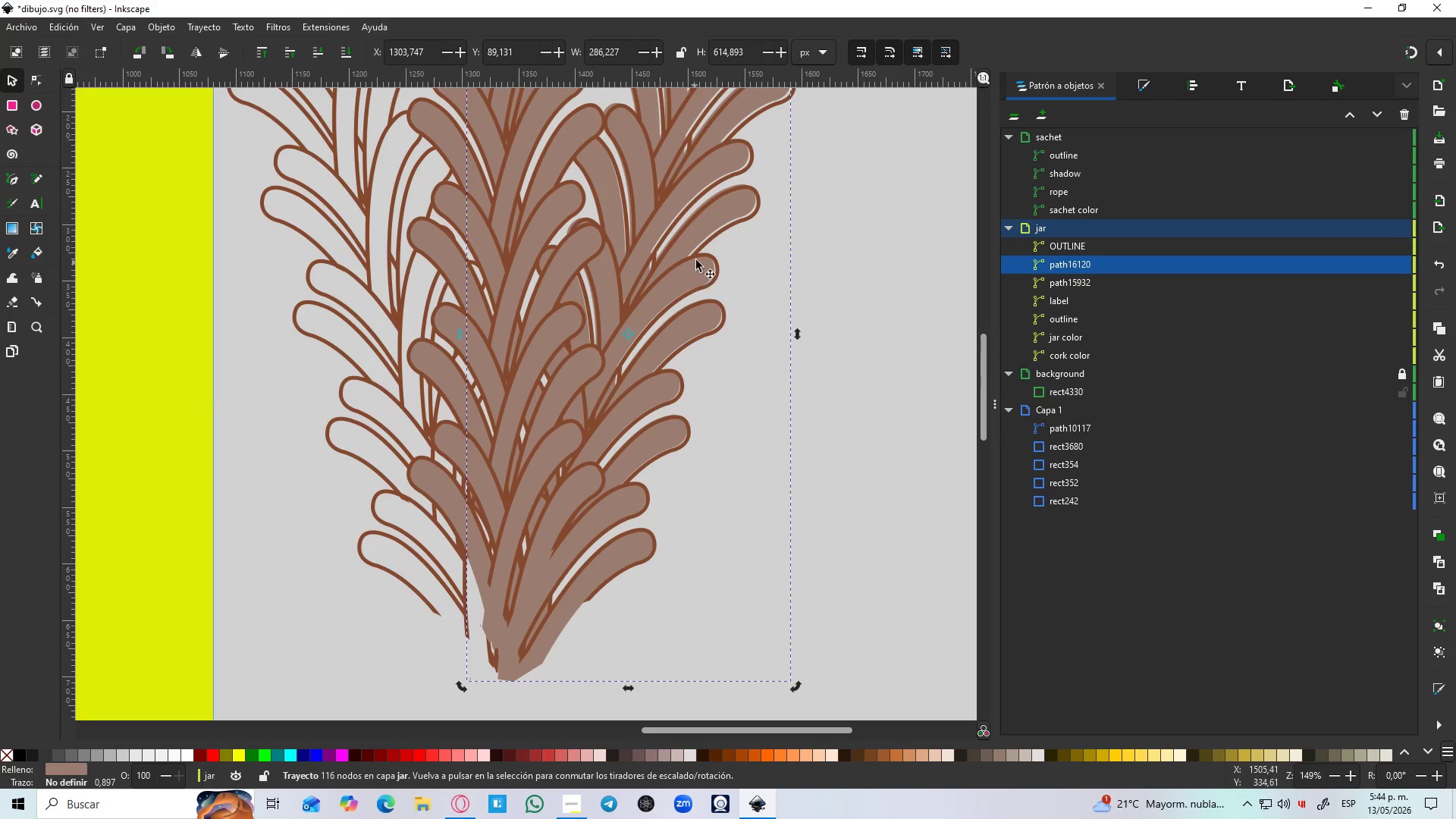 
left_click_drag(start_coordinate=[701, 239], to_coordinate=[697, 240])
 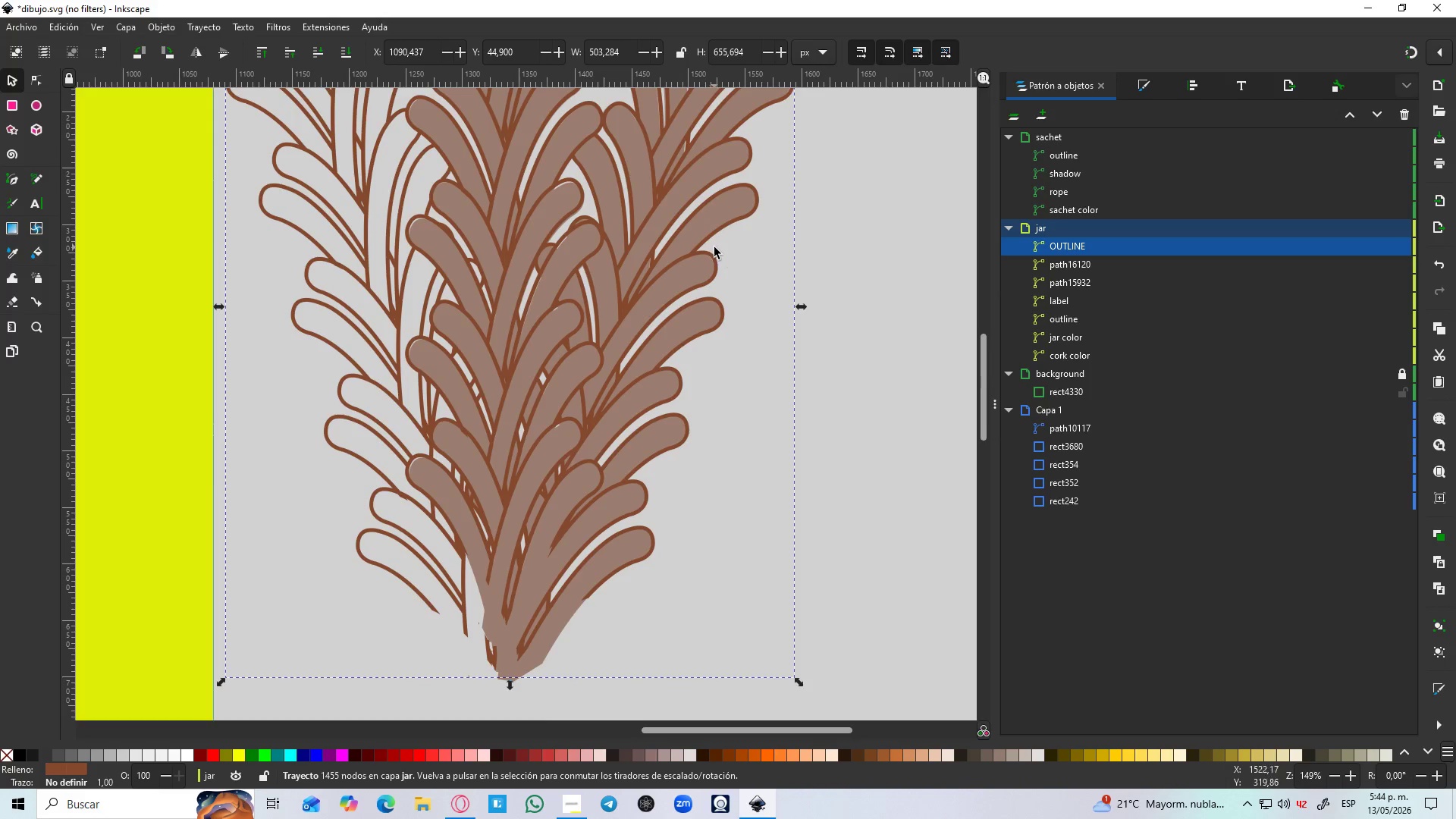 
scroll: coordinate [714, 247], scroll_direction: up, amount: 2.0
 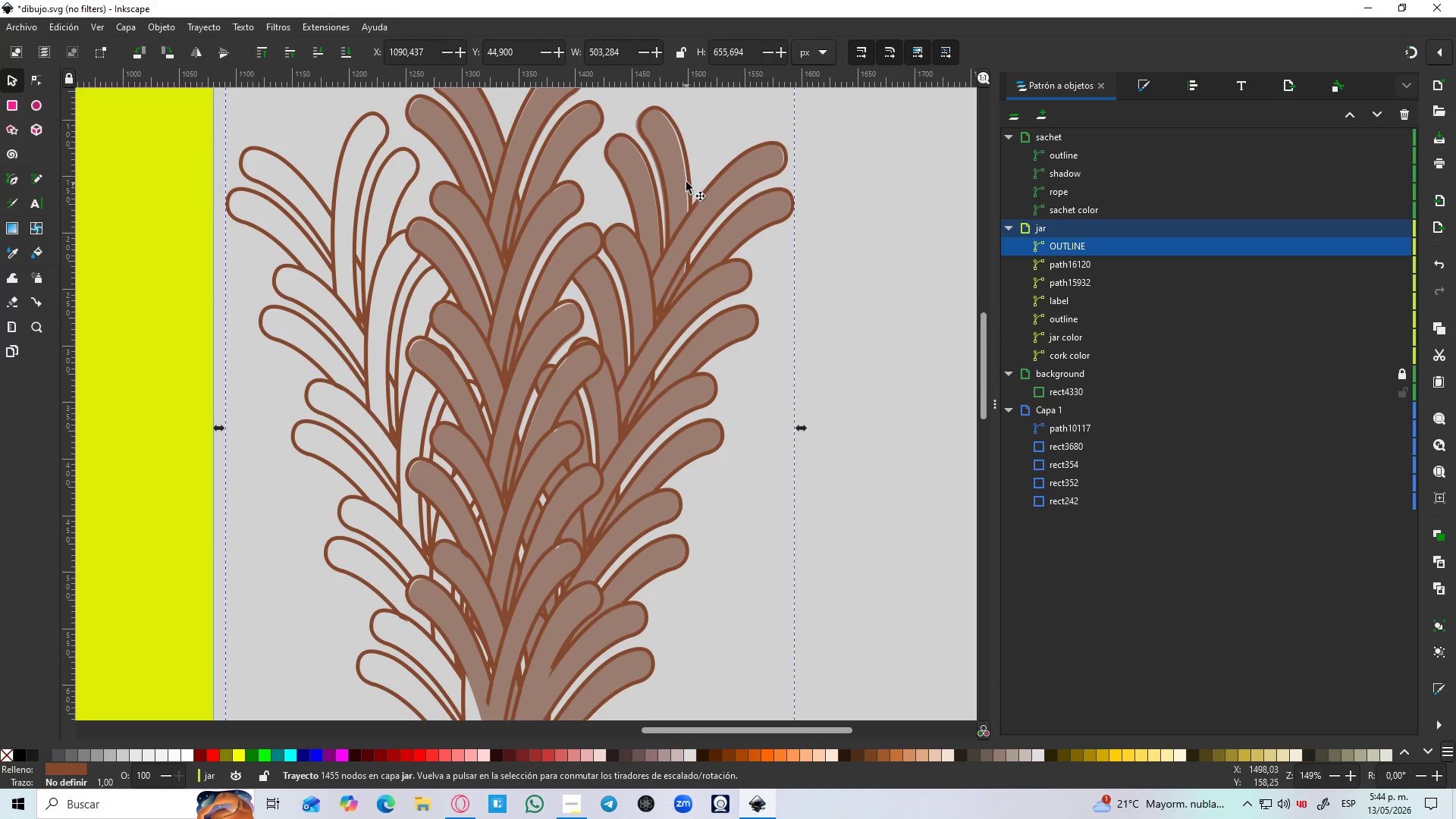 
left_click([681, 173])
 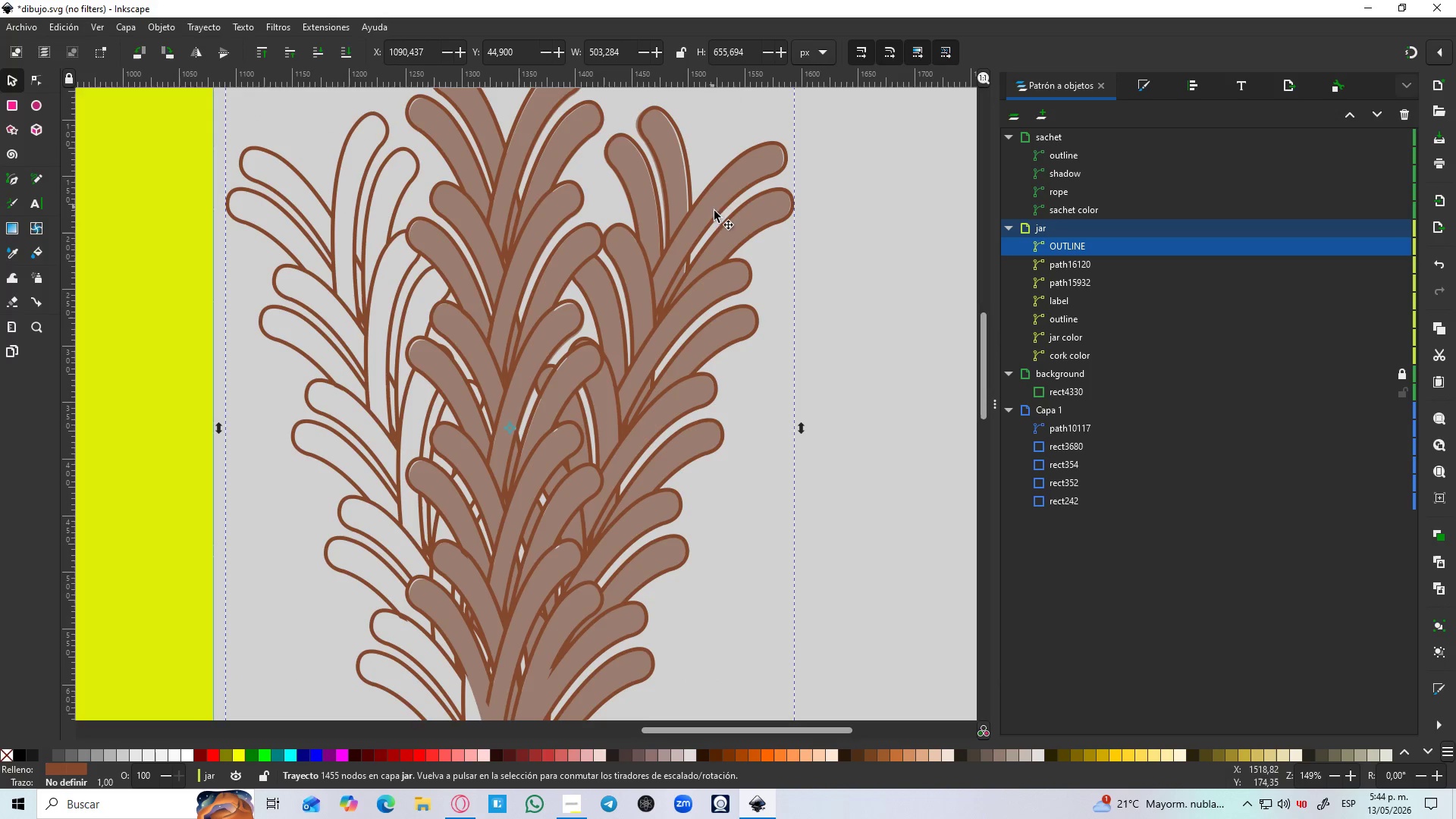 
scroll: coordinate [726, 227], scroll_direction: up, amount: 2.0
 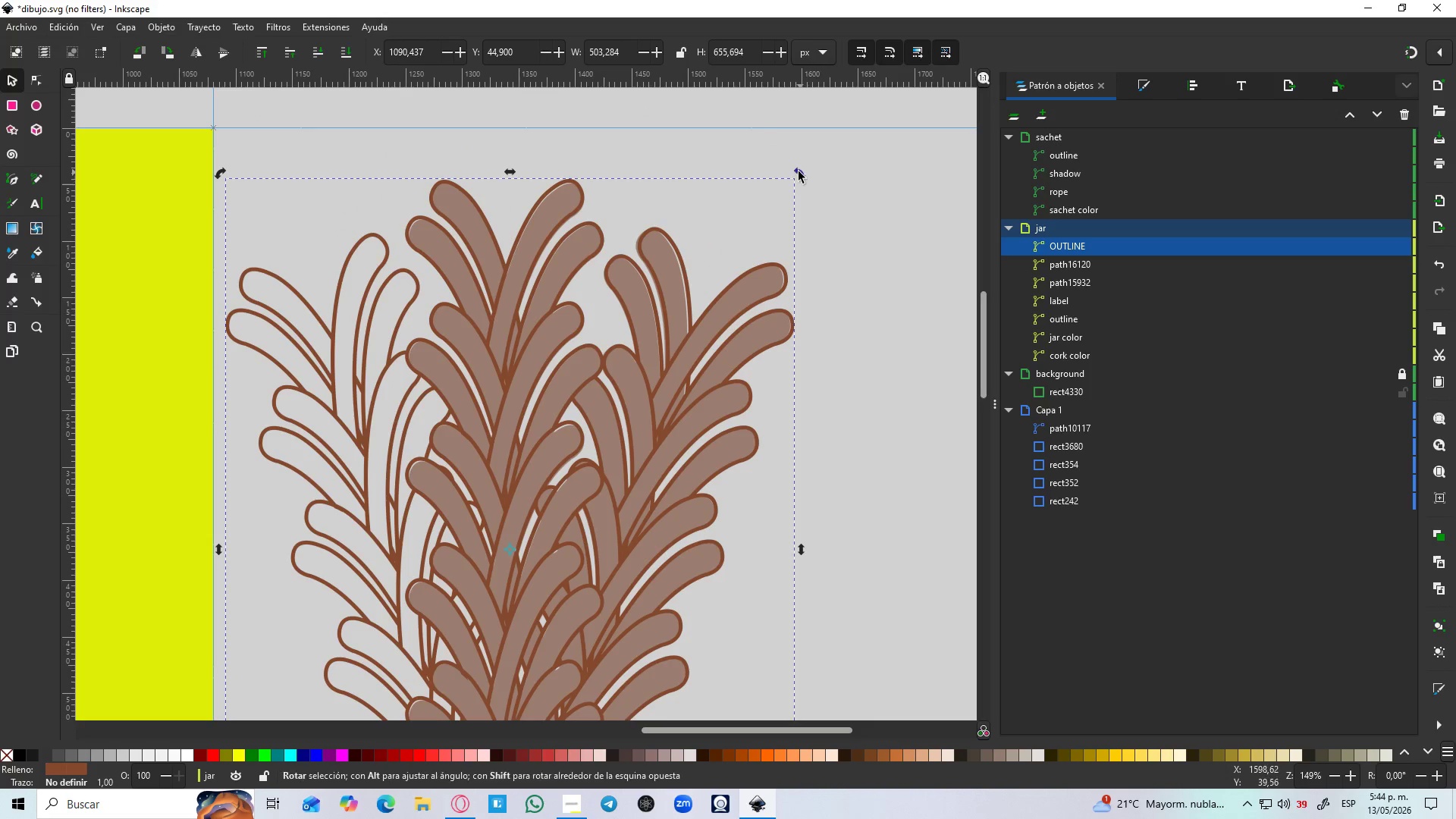 
left_click_drag(start_coordinate=[798, 171], to_coordinate=[792, 173])
 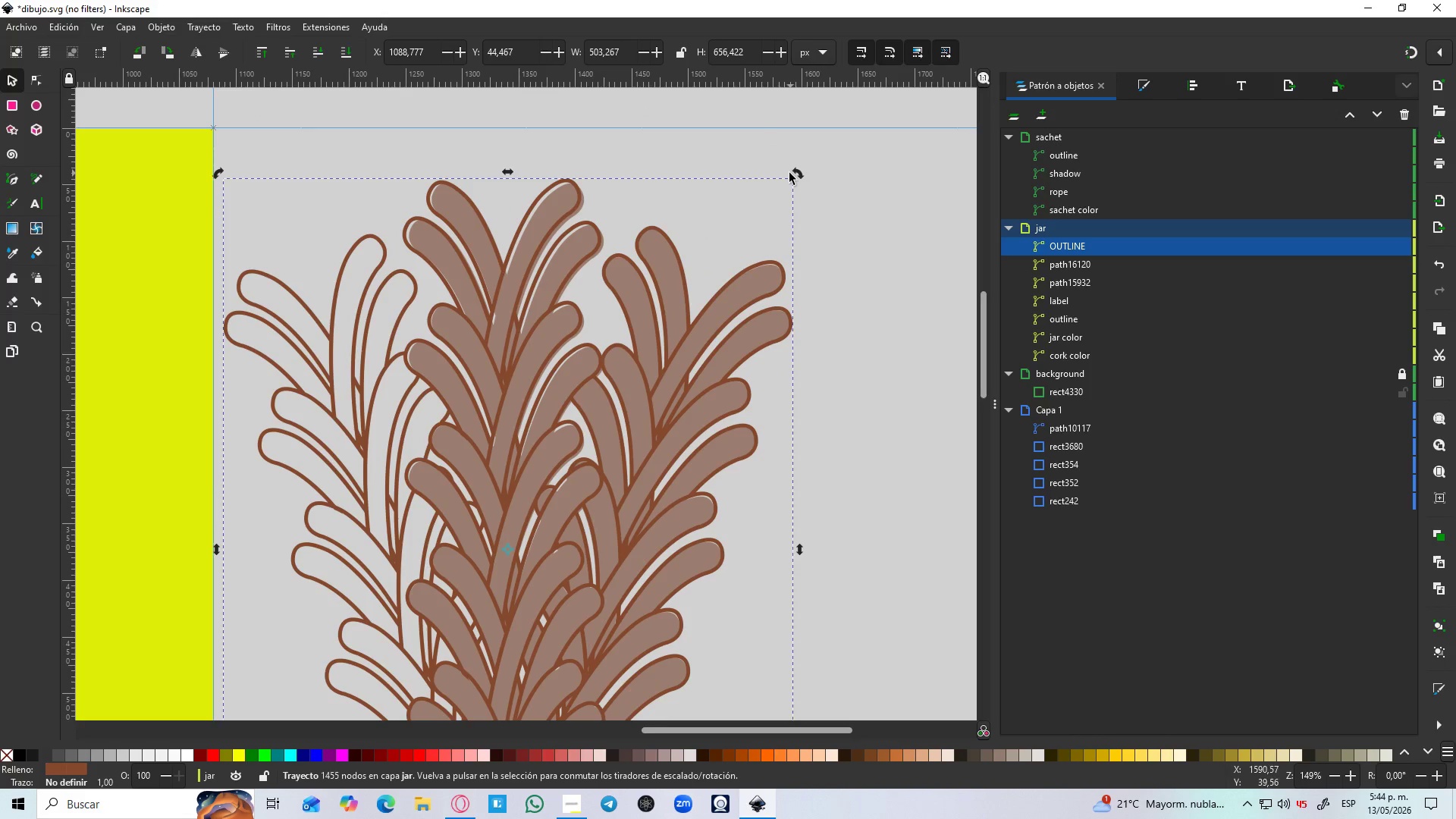 
key(Control+Z)
 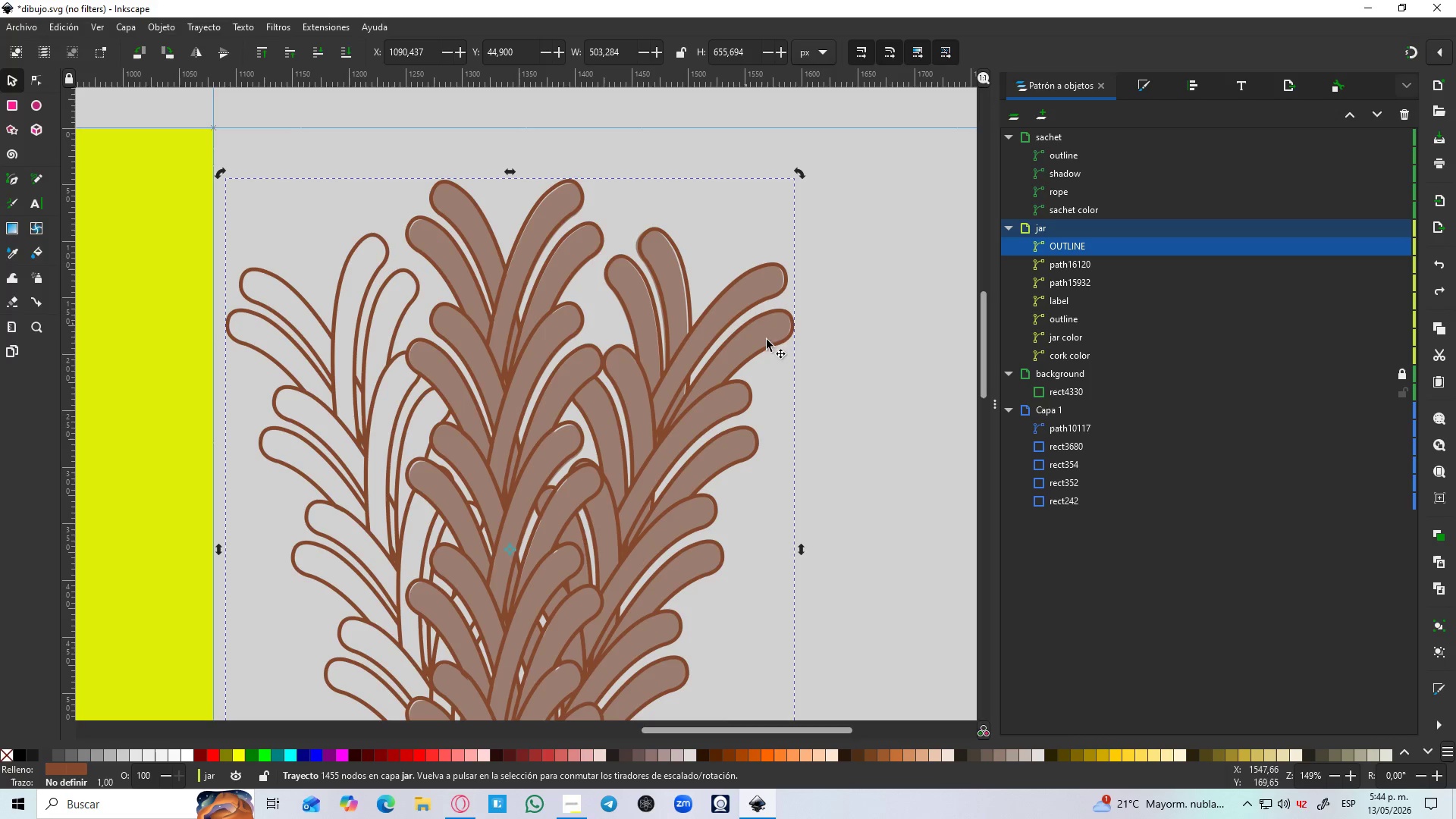 
left_click([886, 455])
 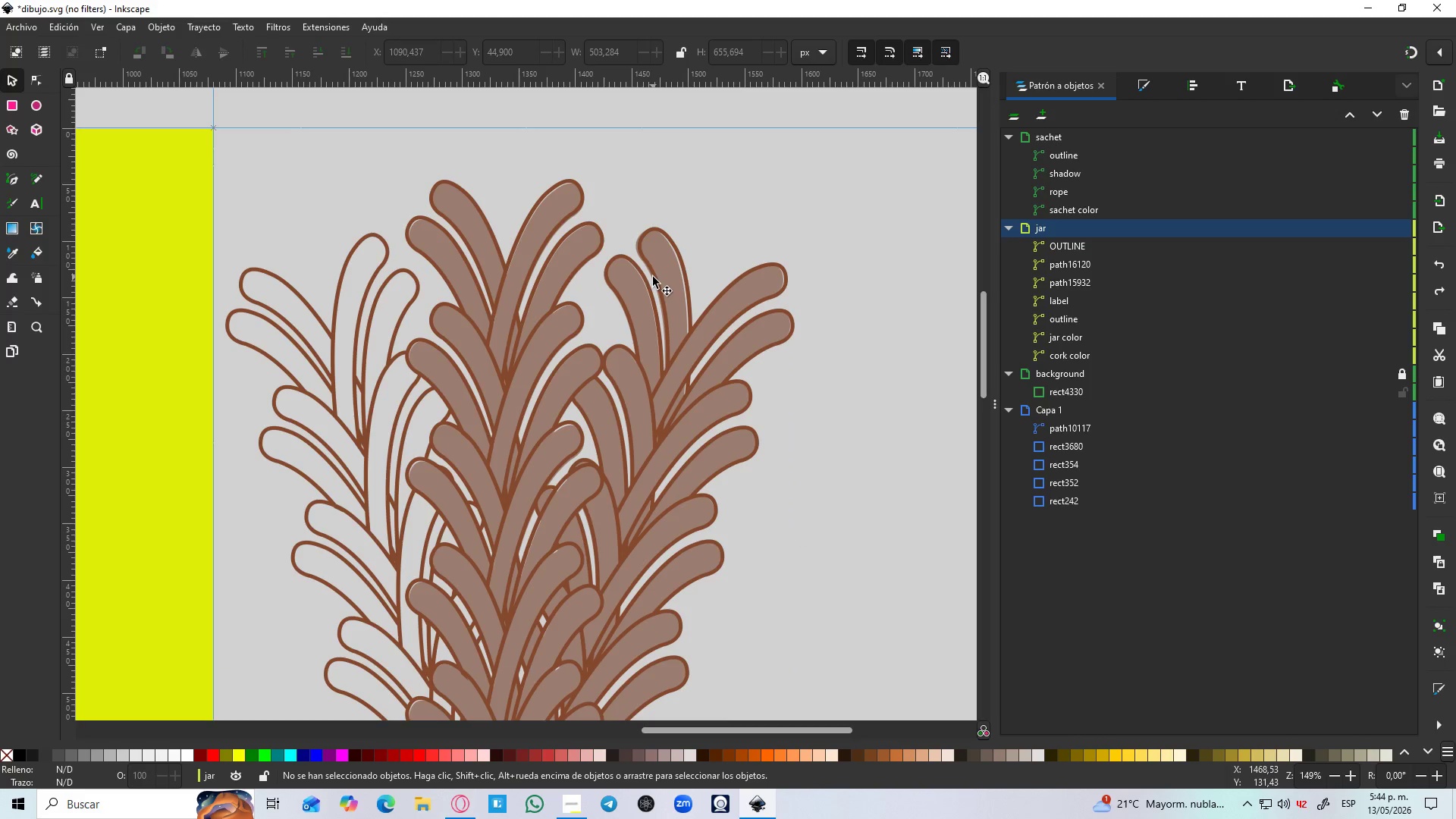 
left_click([665, 276])
 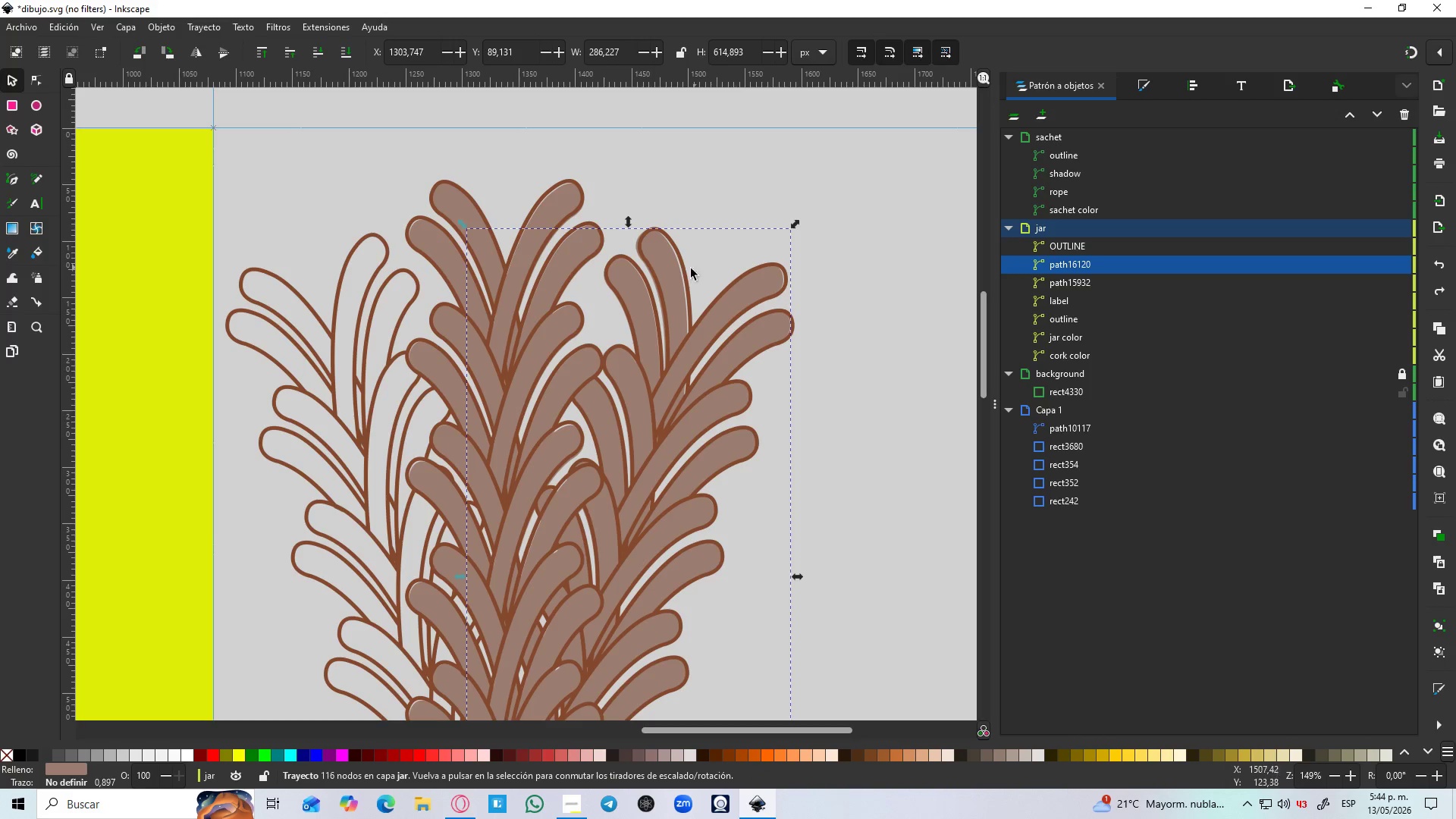 
left_click([675, 271])
 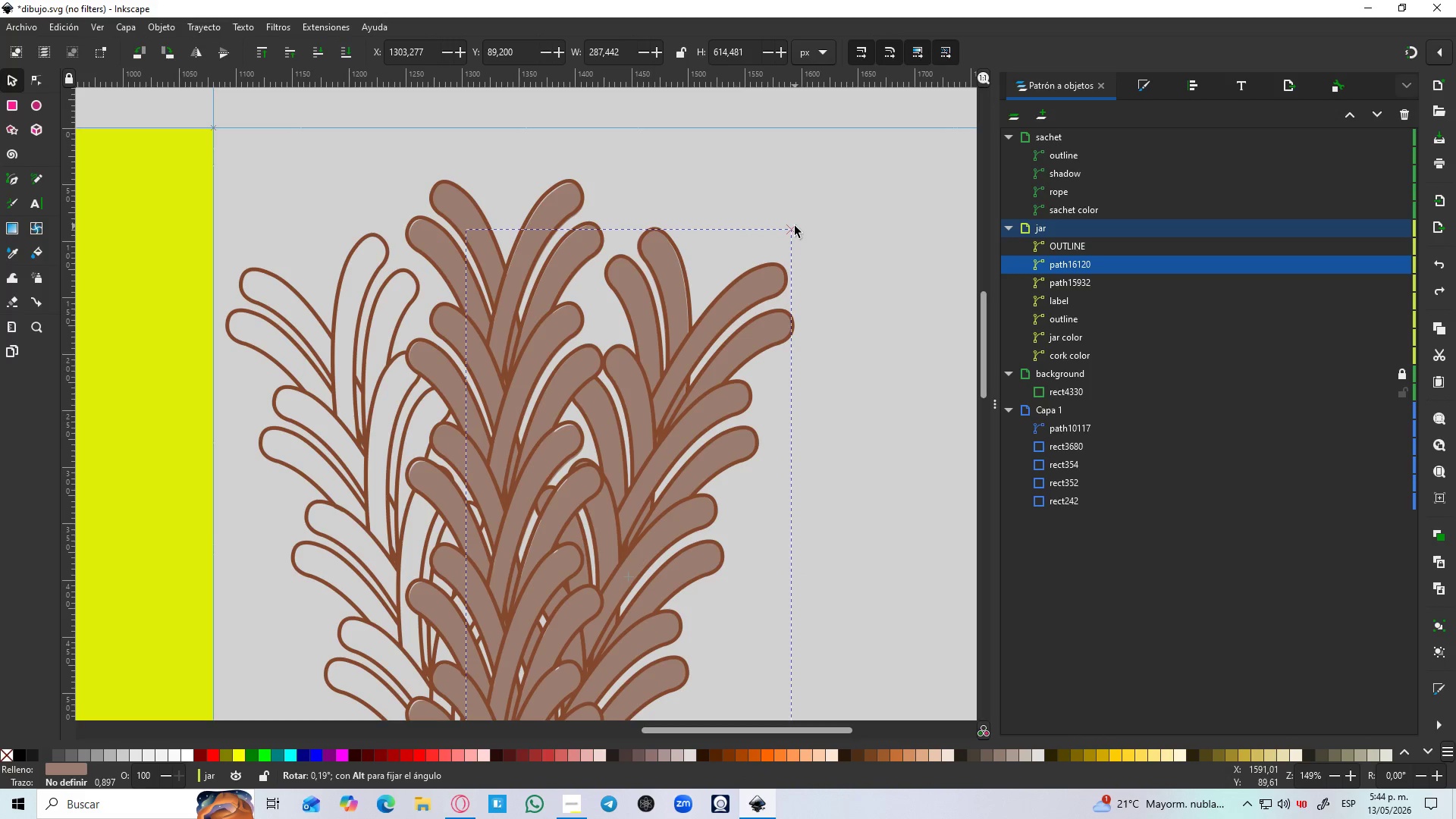 
scroll: coordinate [791, 356], scroll_direction: down, amount: 3.0
 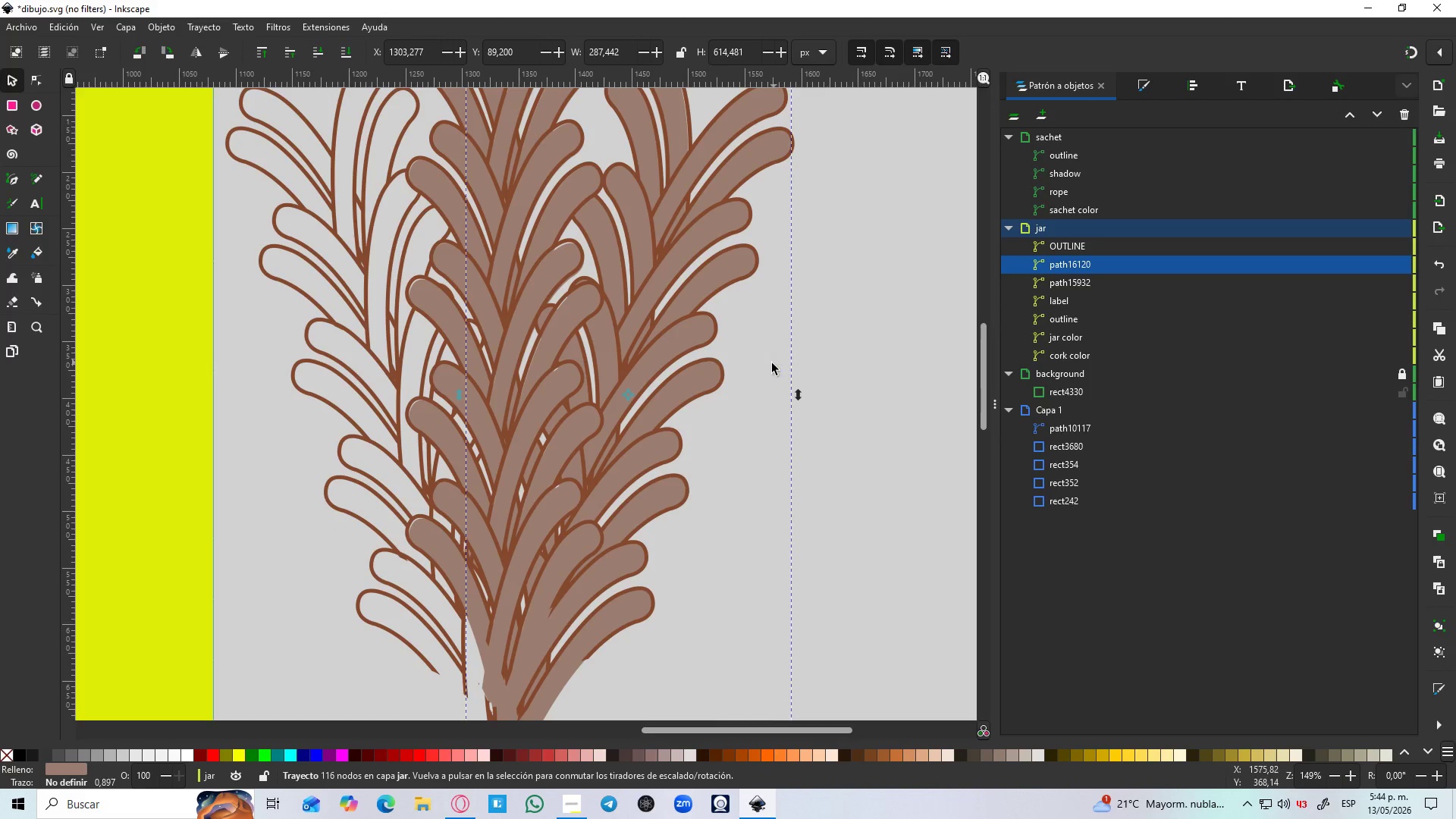 
hold_key(key=ControlLeft, duration=0.58)
scroll: coordinate [767, 363], scroll_direction: down, amount: 2.0
 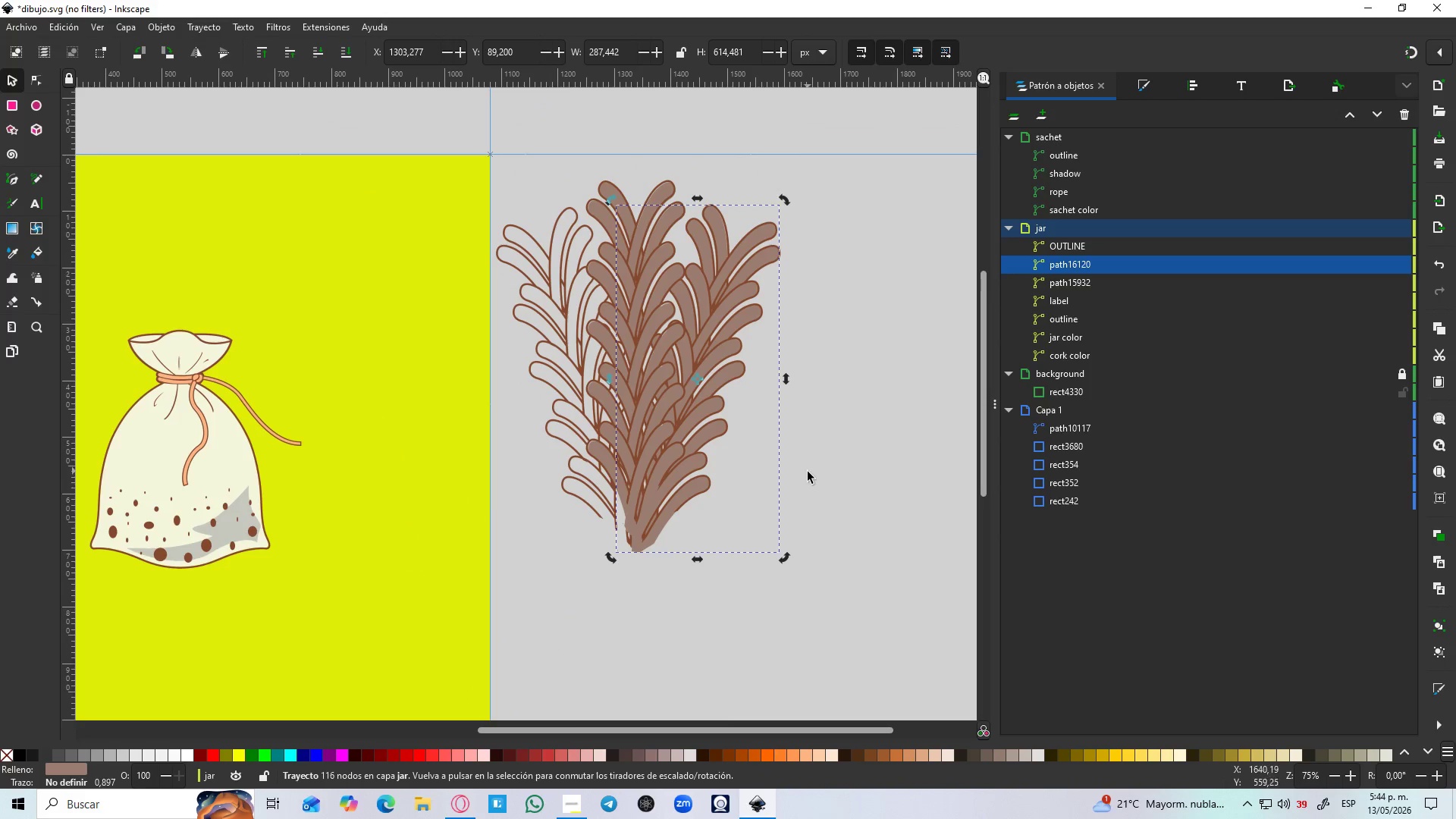 
left_click([832, 463])
 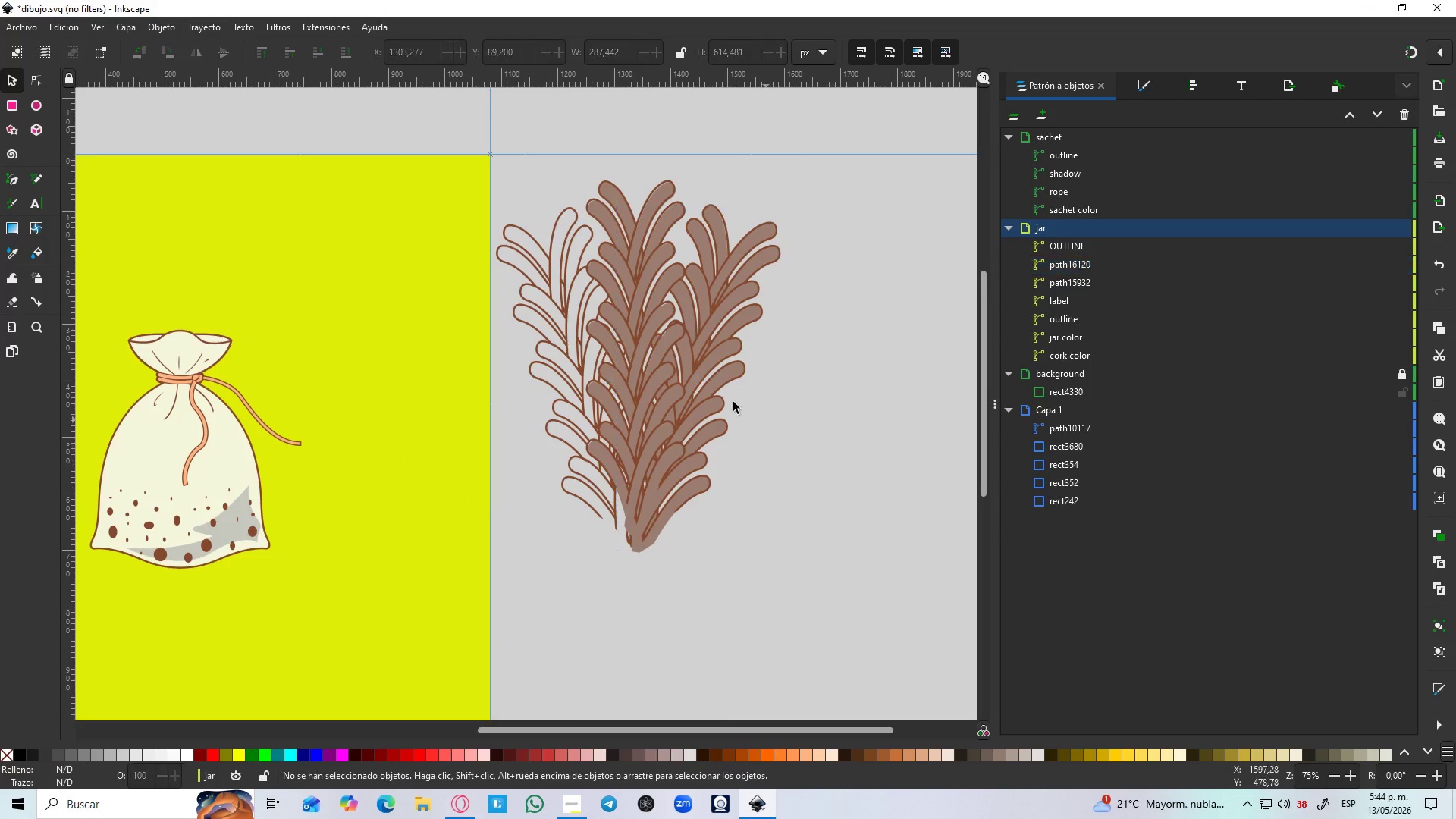 
hold_key(key=ControlLeft, duration=0.7)
scroll: coordinate [639, 304], scroll_direction: up, amount: 3.0
 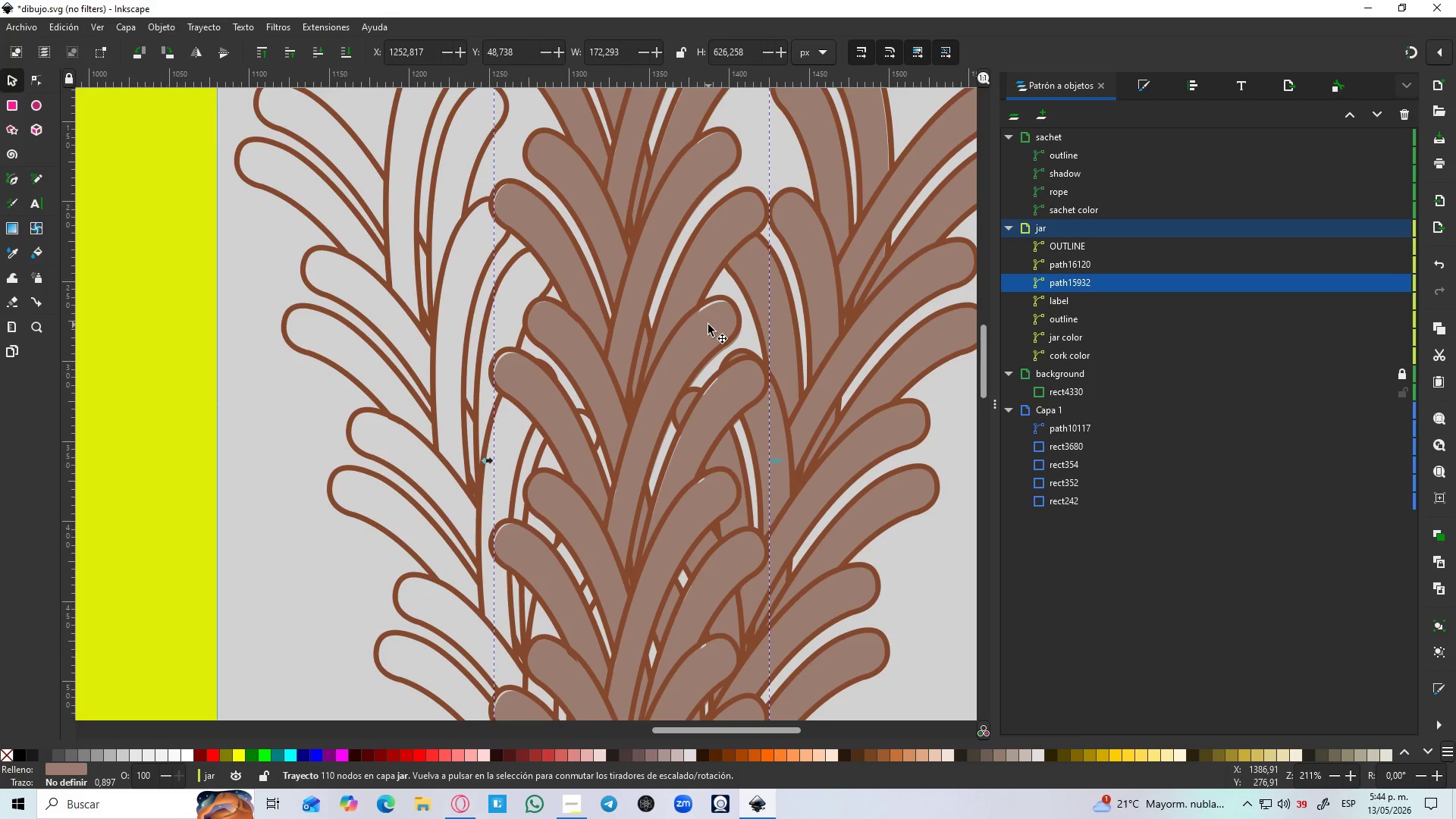 
left_click_drag(start_coordinate=[708, 326], to_coordinate=[708, 319])
 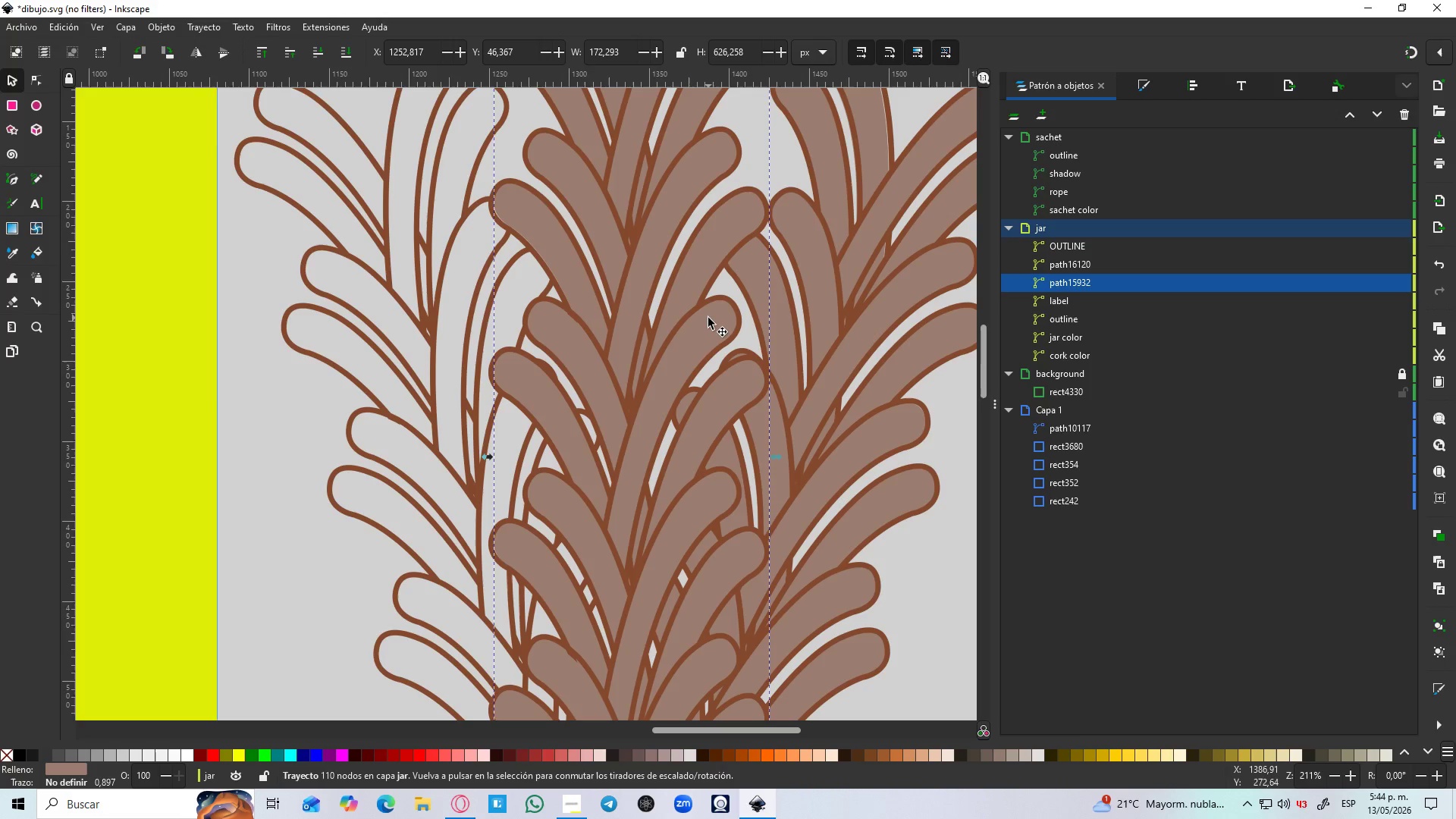 
hold_key(key=ControlLeft, duration=1.5)
scroll: coordinate [708, 318], scroll_direction: down, amount: 2.0
 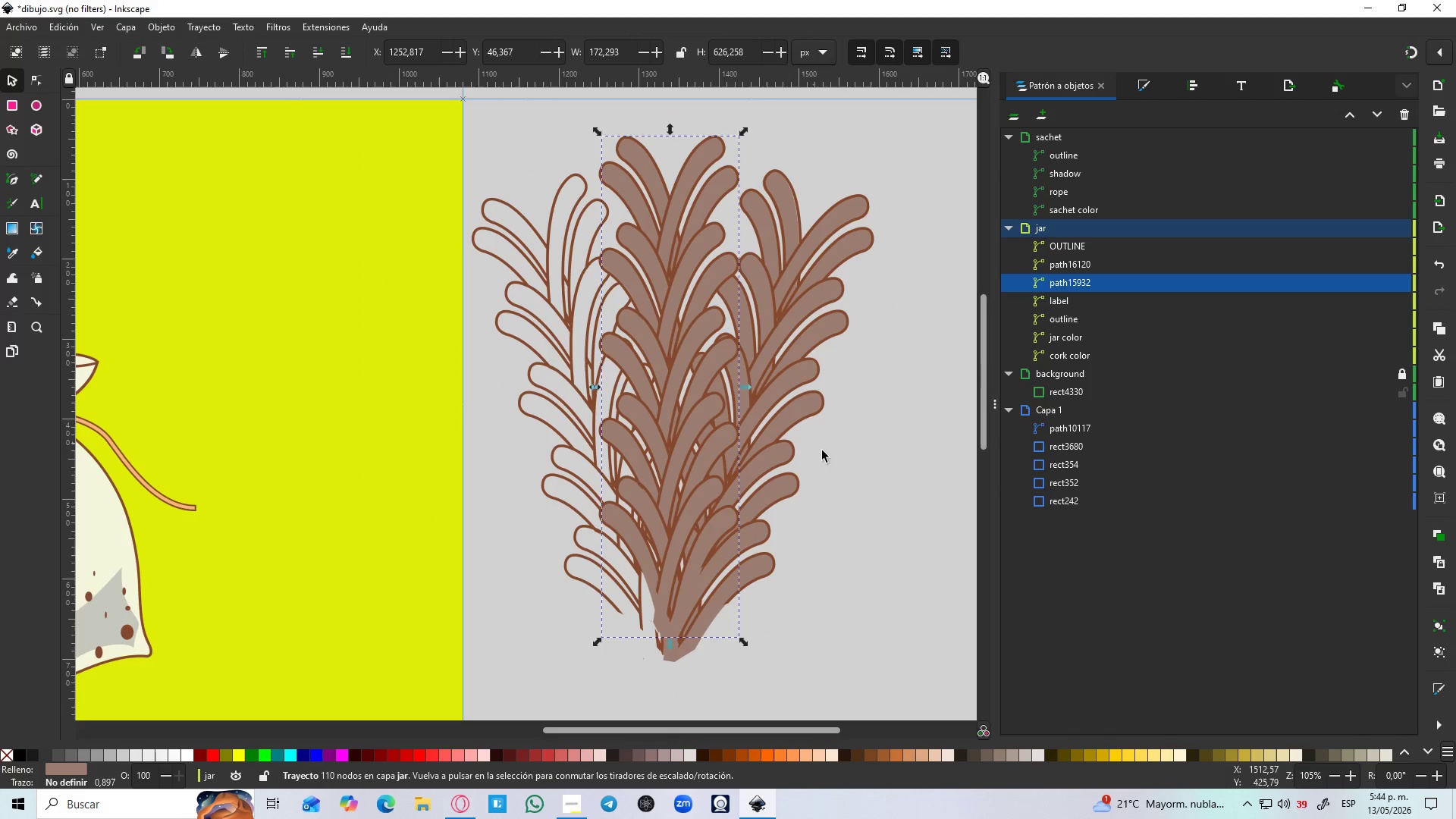 
left_click([843, 494])
 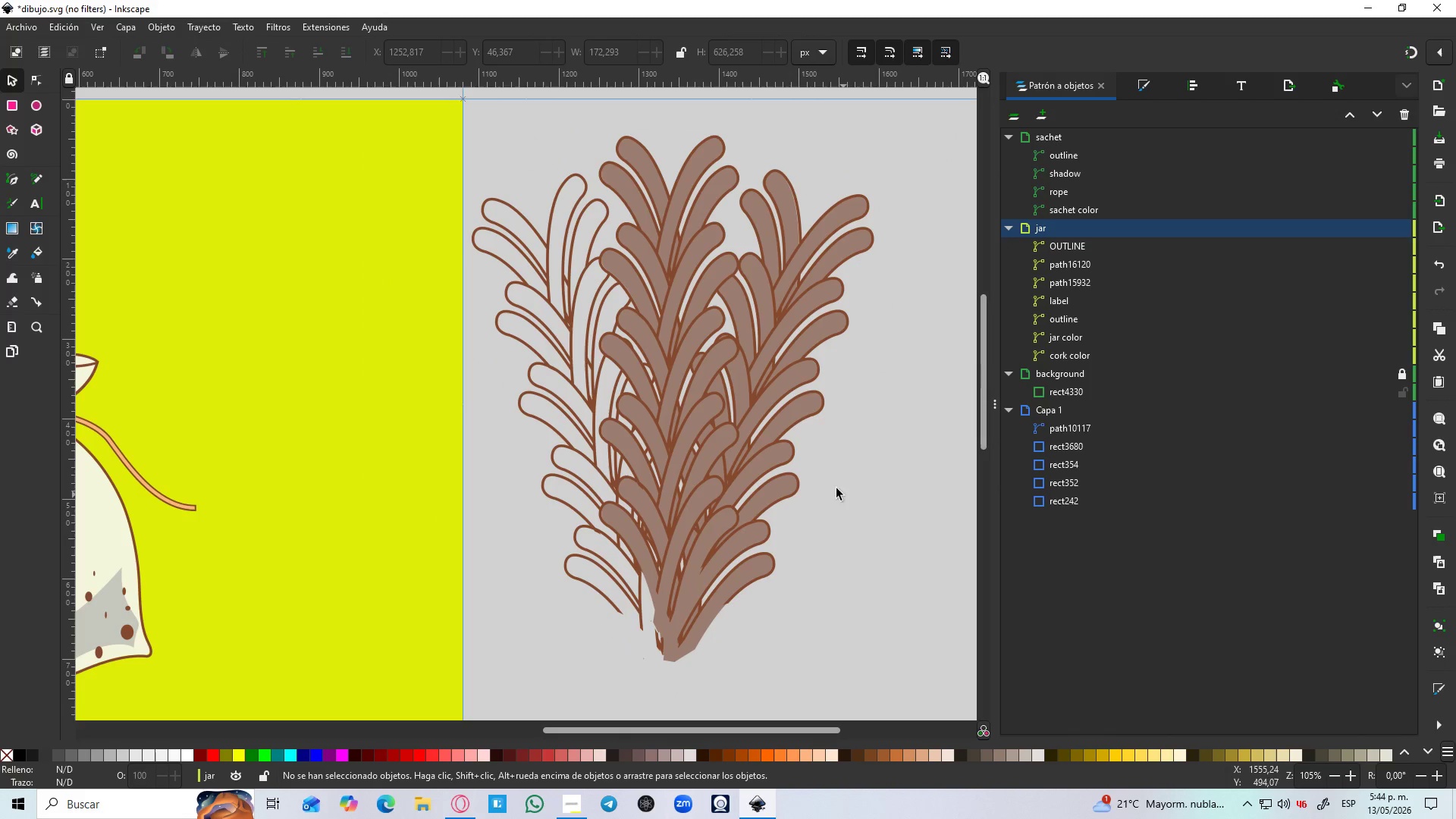 
hold_key(key=ControlLeft, duration=1.11)
scroll: coordinate [761, 474], scroll_direction: down, amount: 2.0
 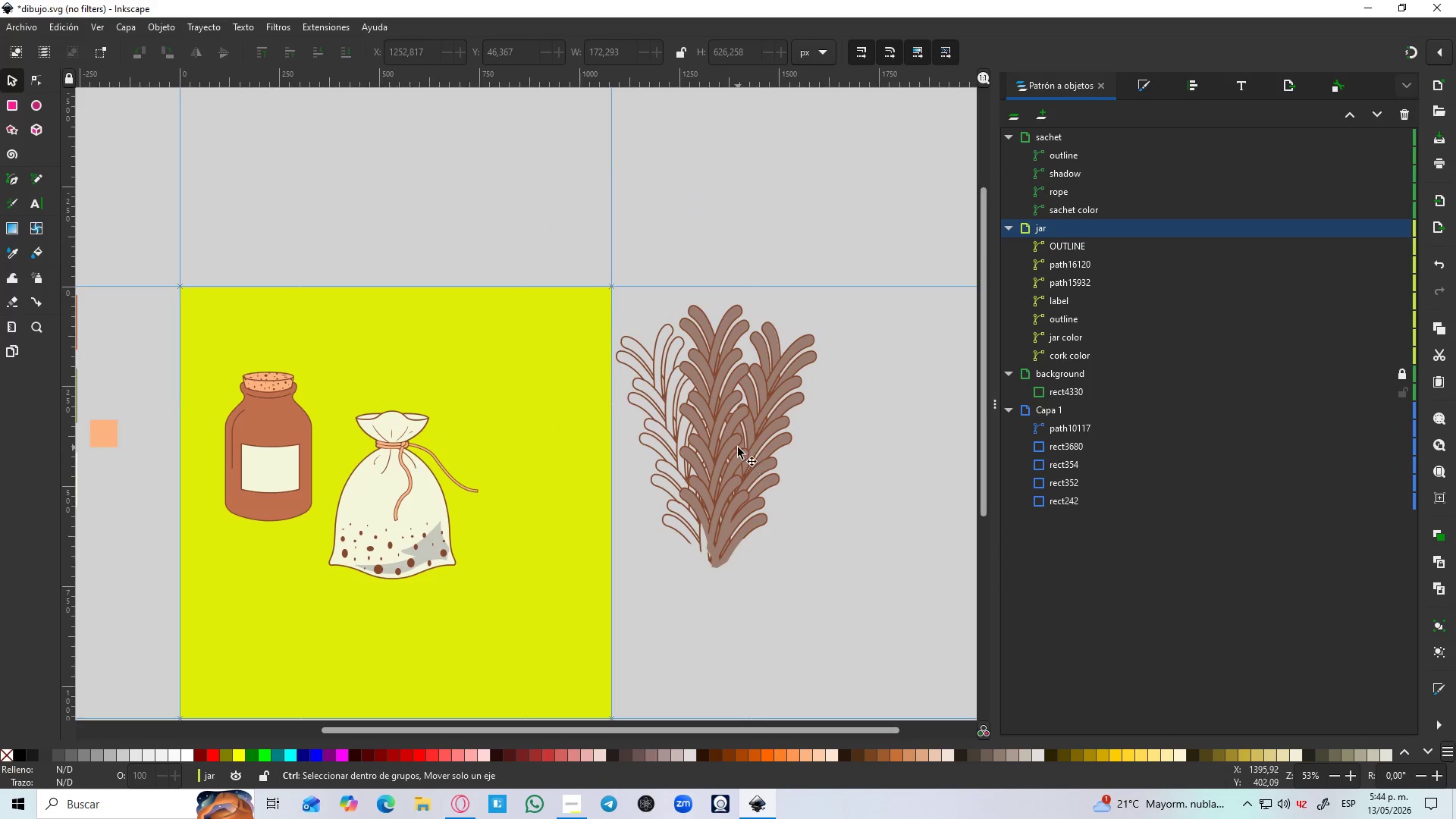 
scroll: coordinate [738, 477], scroll_direction: up, amount: 1.0
 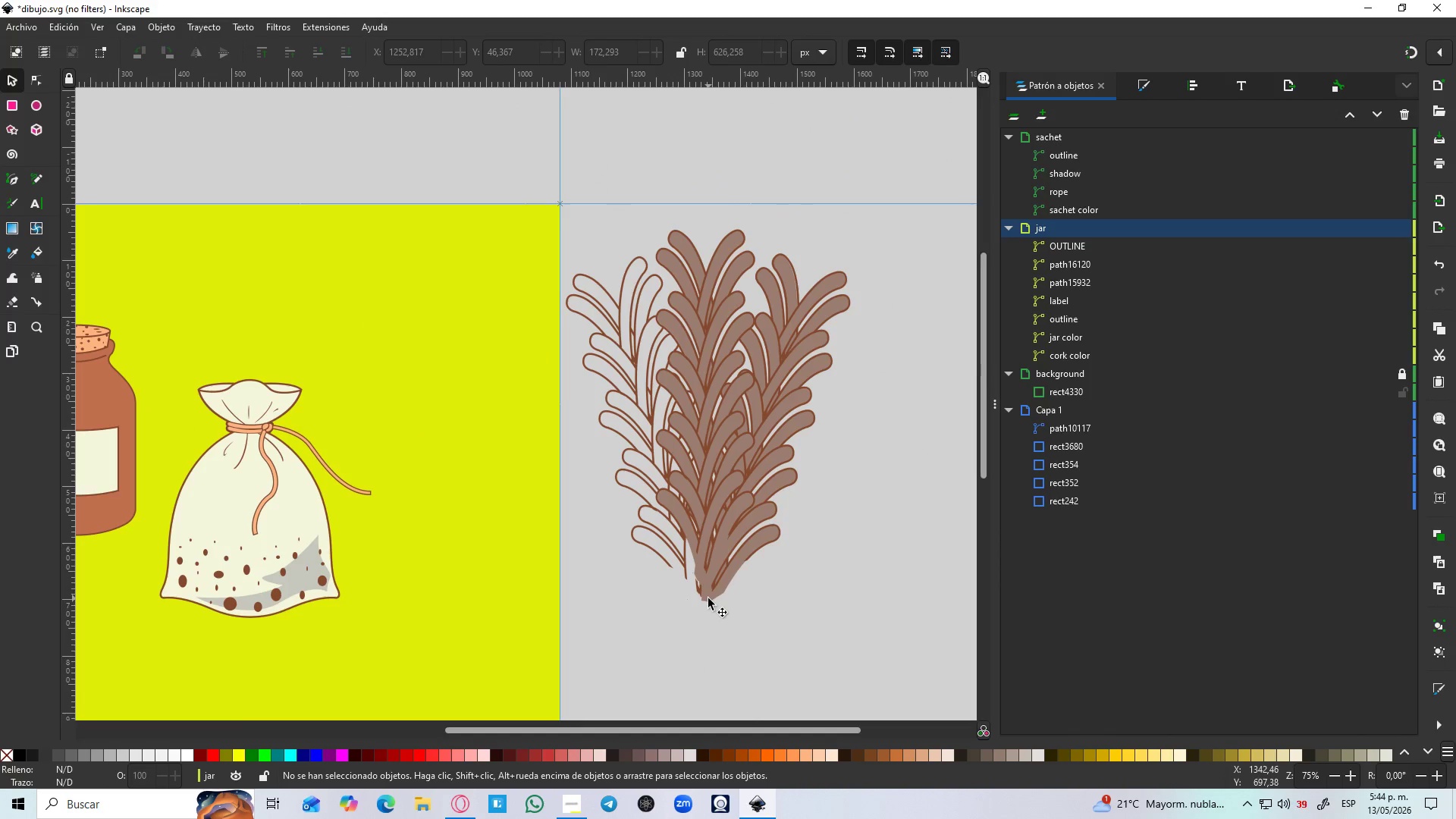 
hold_key(key=ControlLeft, duration=0.47)
 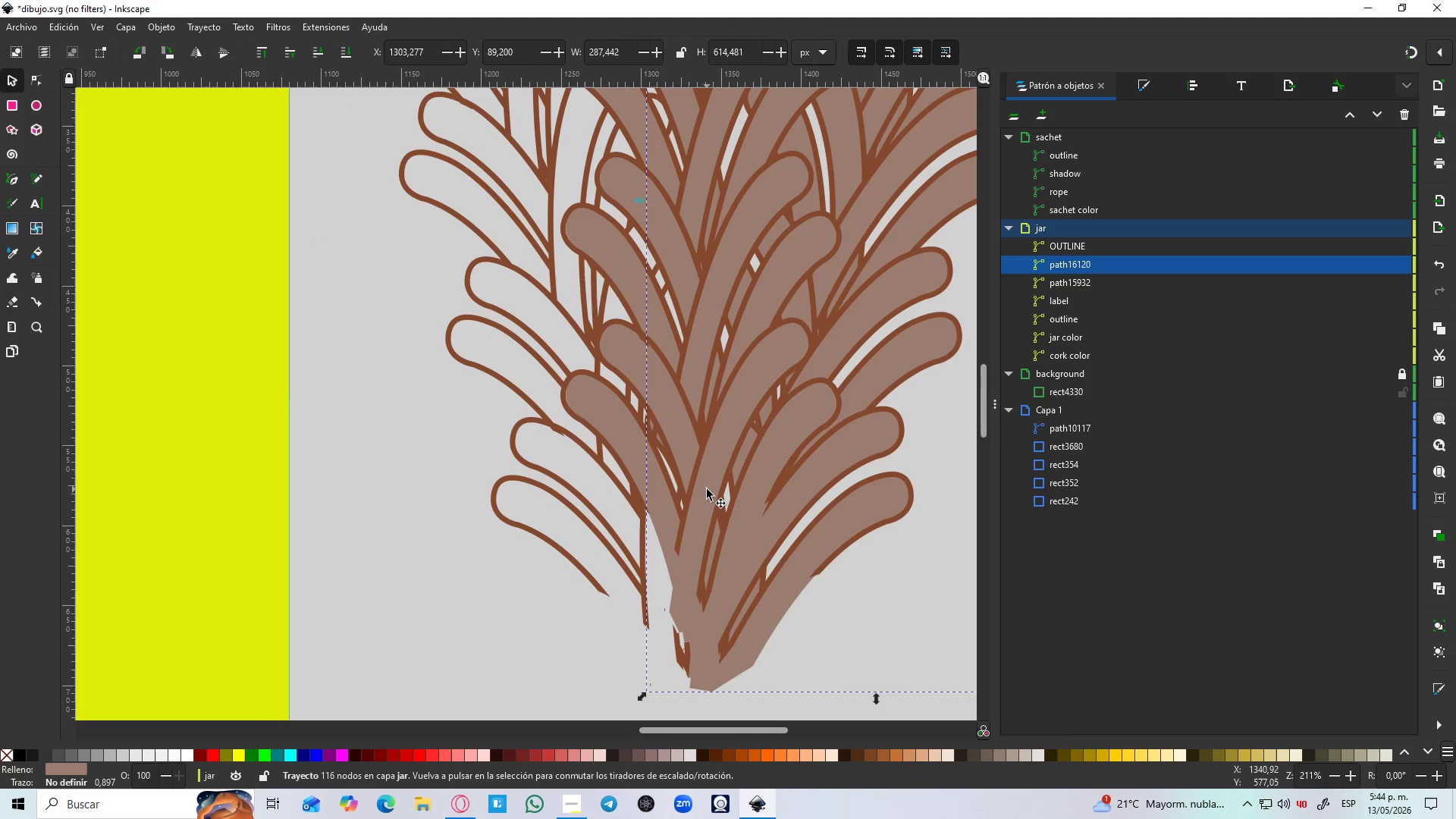 
left_click([707, 489])
 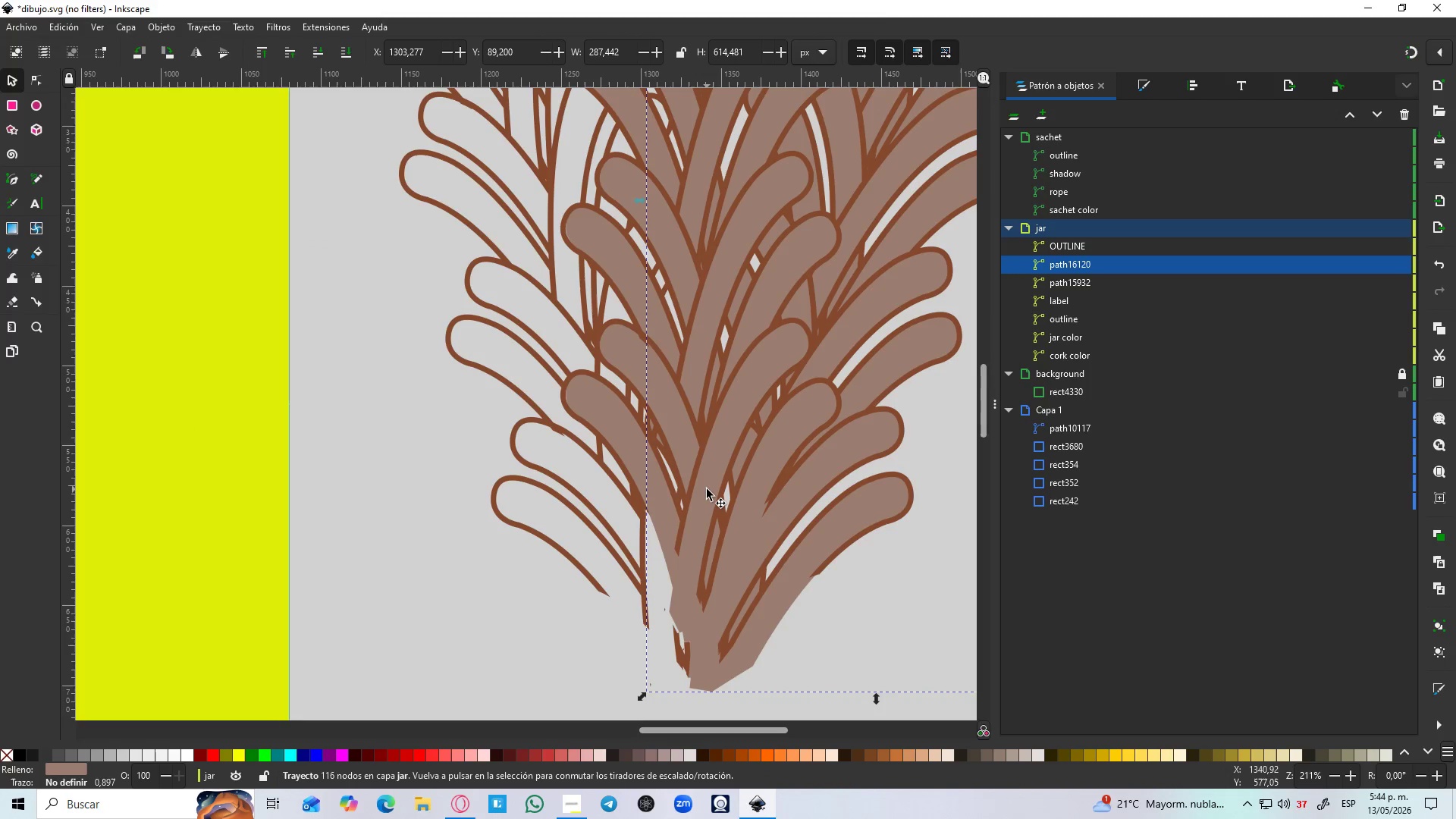 
scroll: coordinate [708, 553], scroll_direction: up, amount: 3.0
 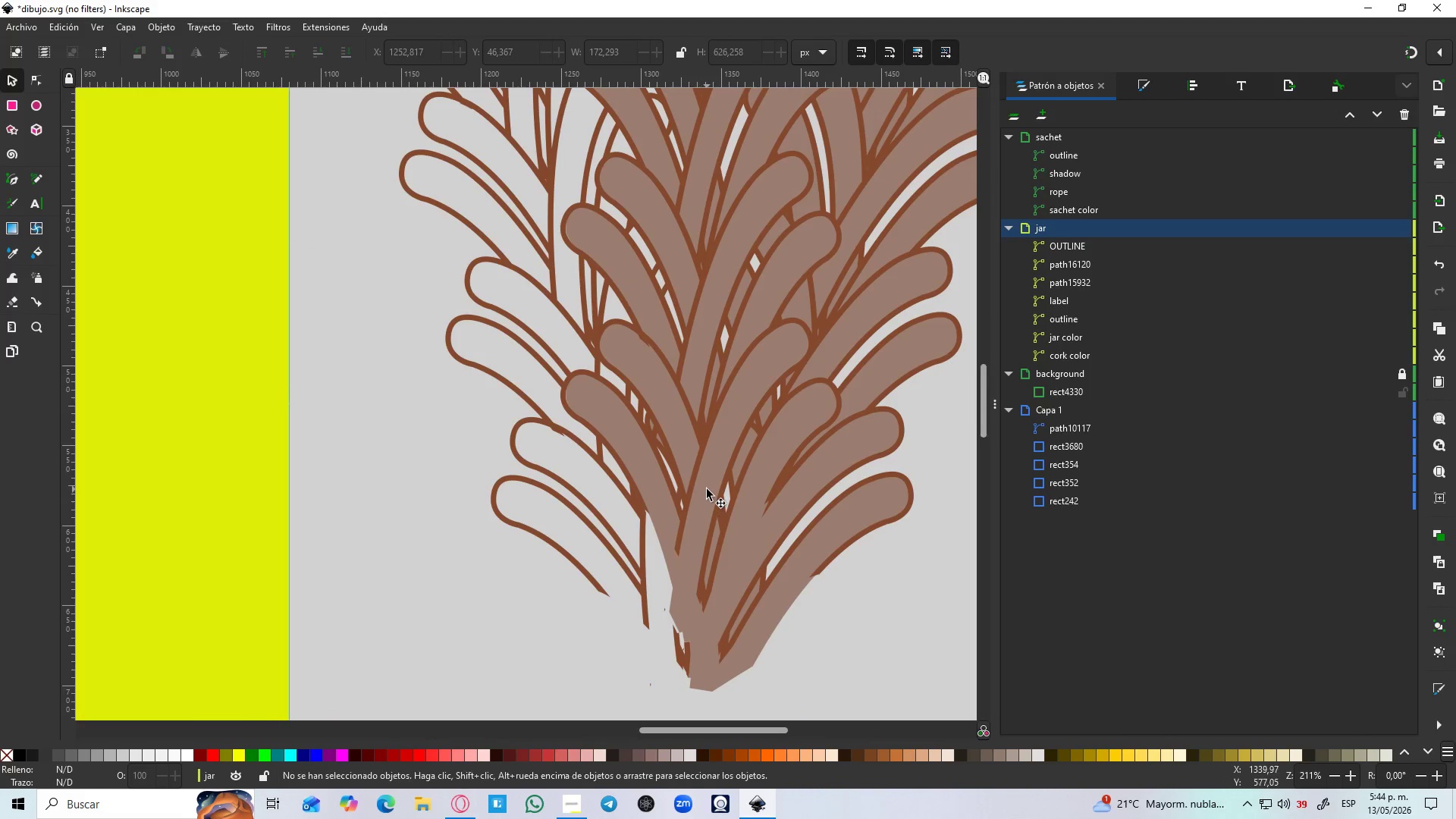 
left_click([623, 443])
 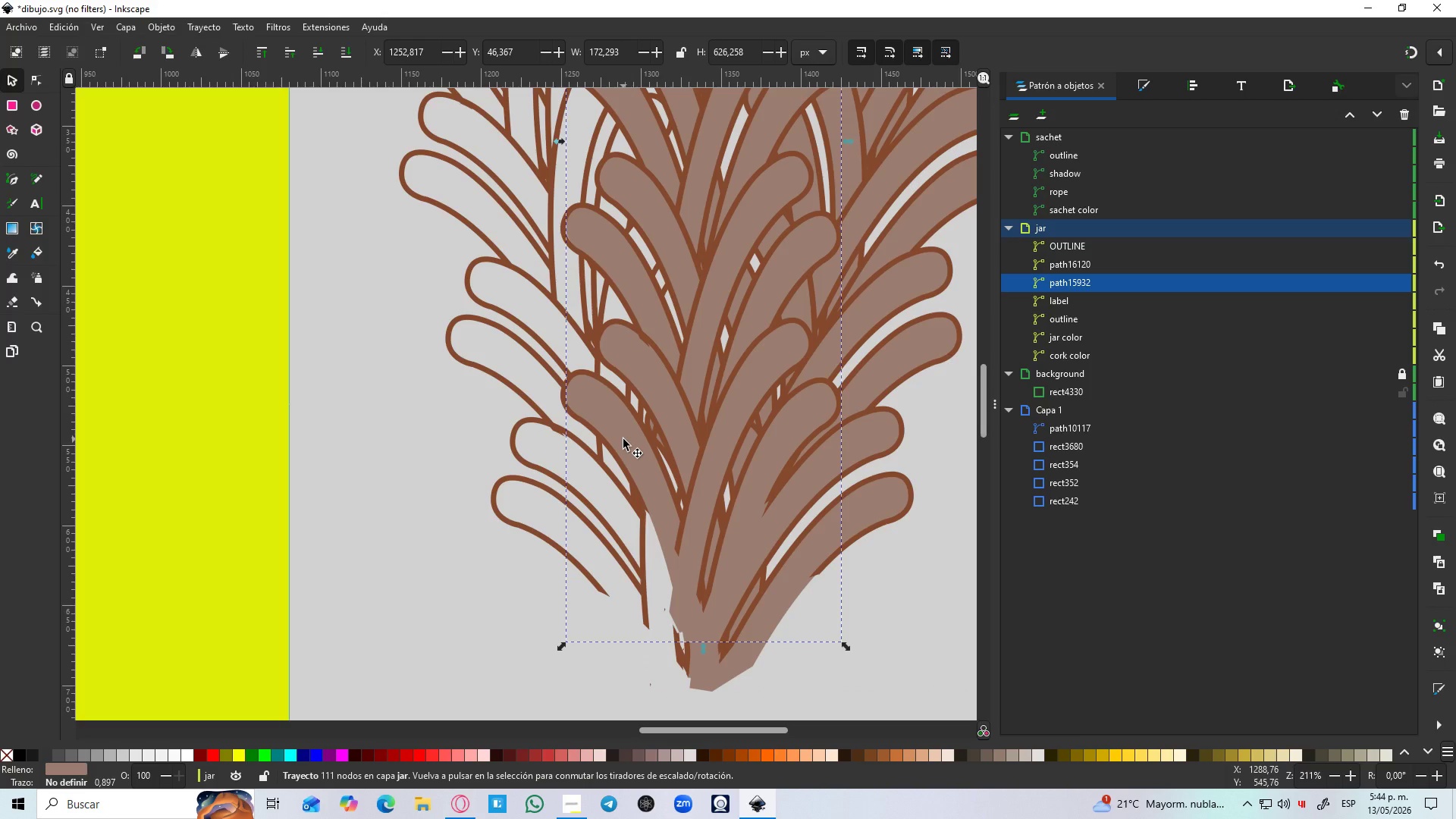 
hold_key(key=ControlLeft, duration=1.5)
 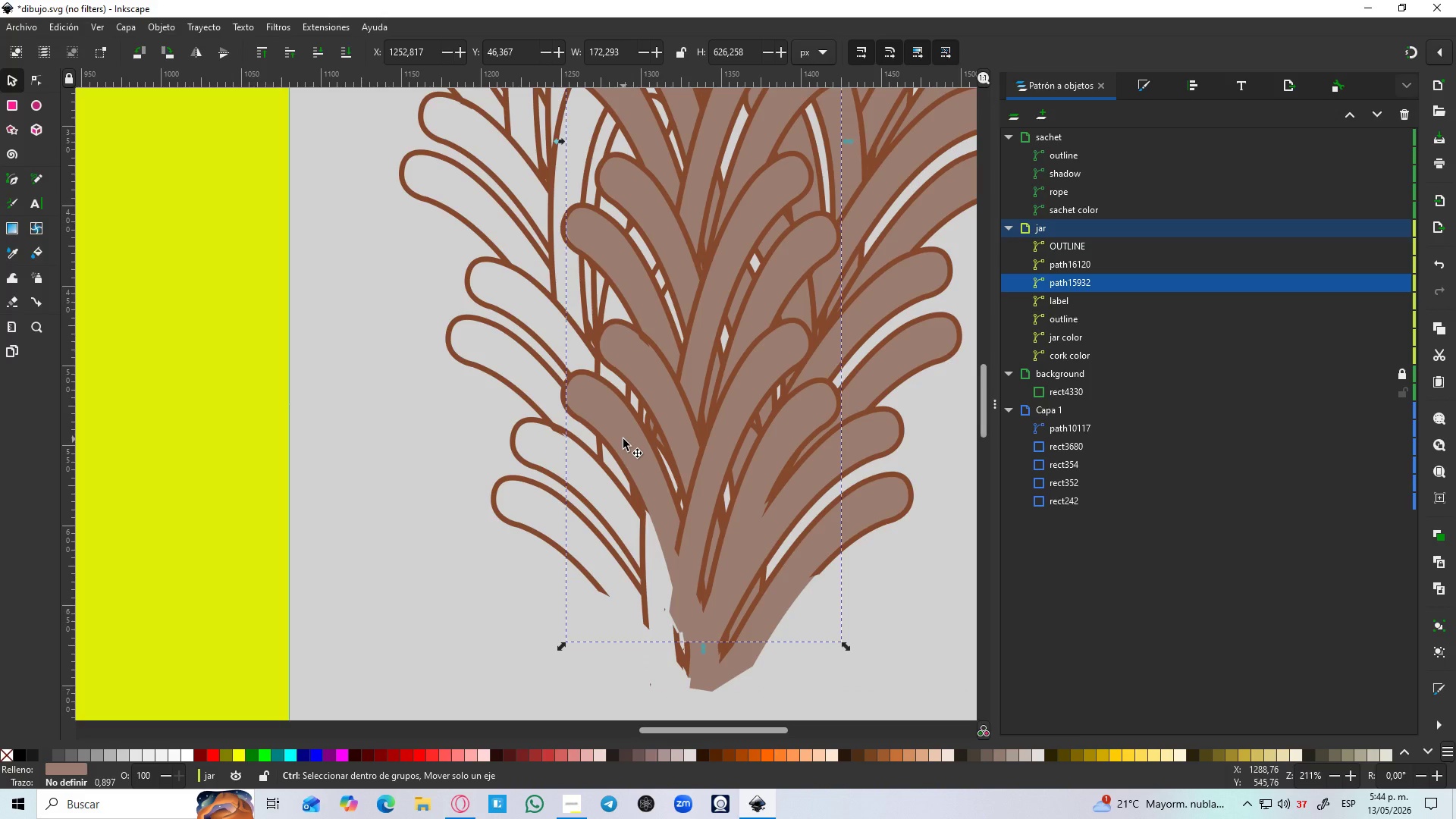 
hold_key(key=ControlLeft, duration=1.41)
 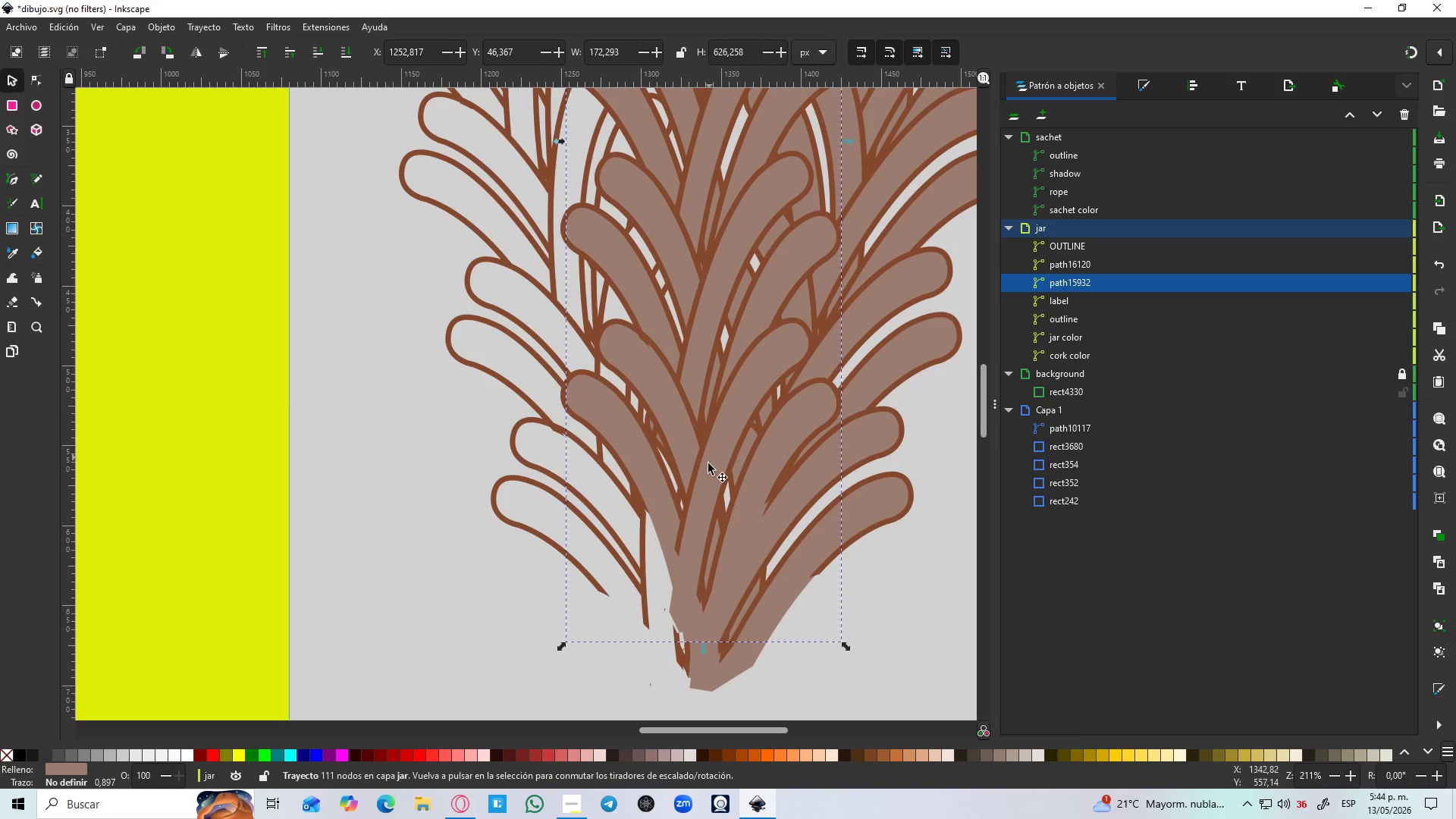 
hold_key(key=ControlLeft, duration=1.5)
 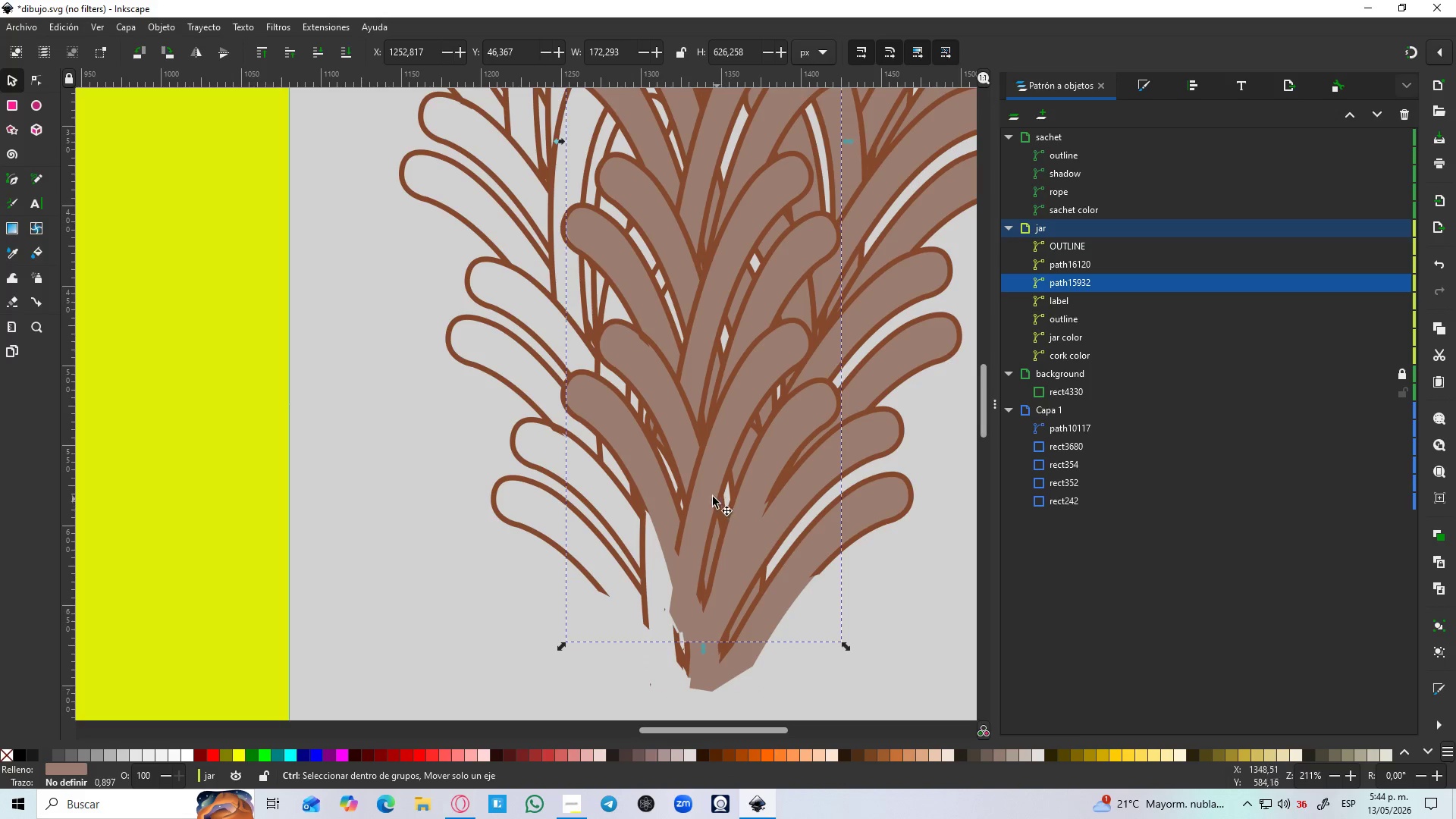 
key(Control+D)
 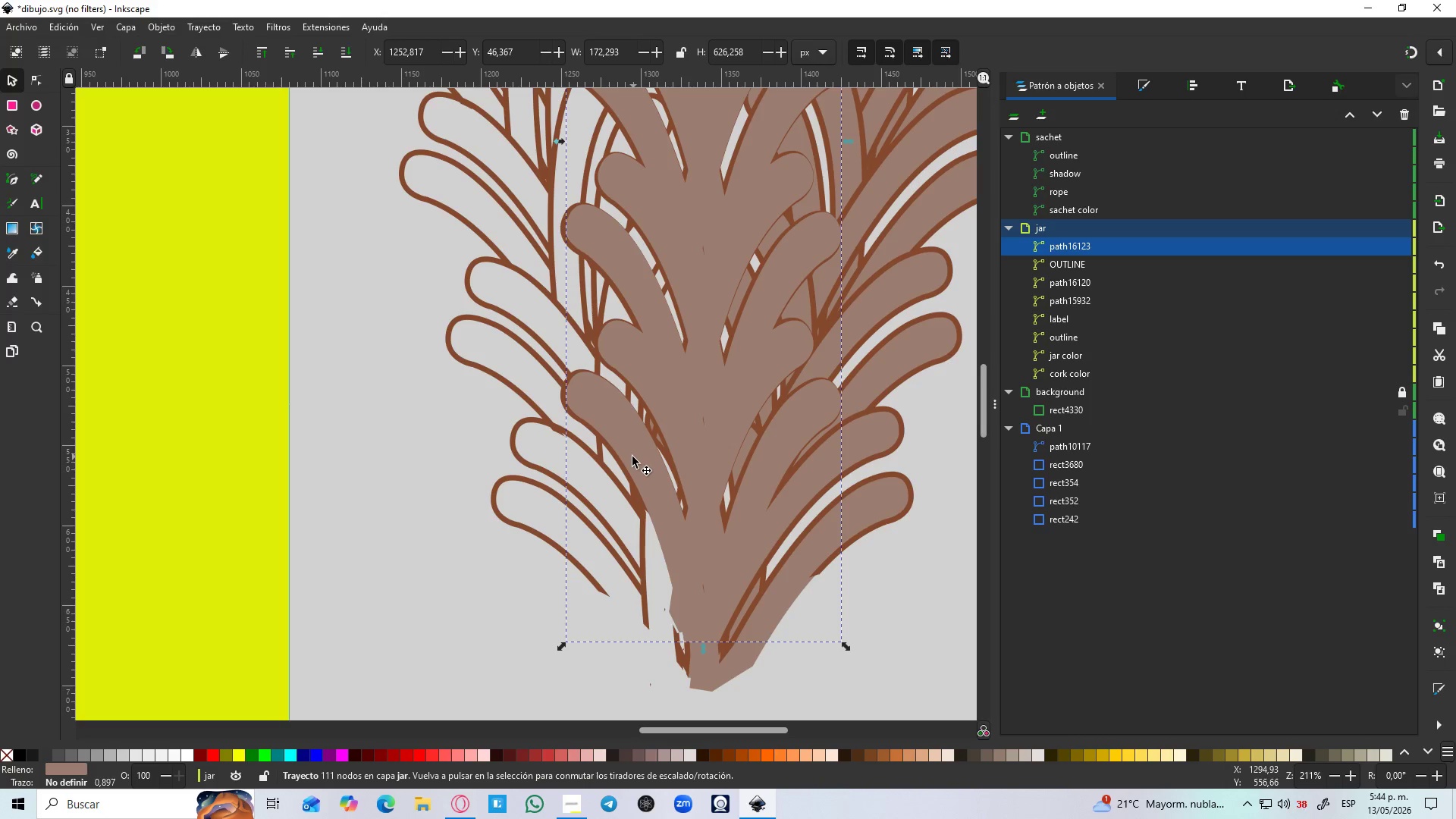 
left_click([629, 453])
 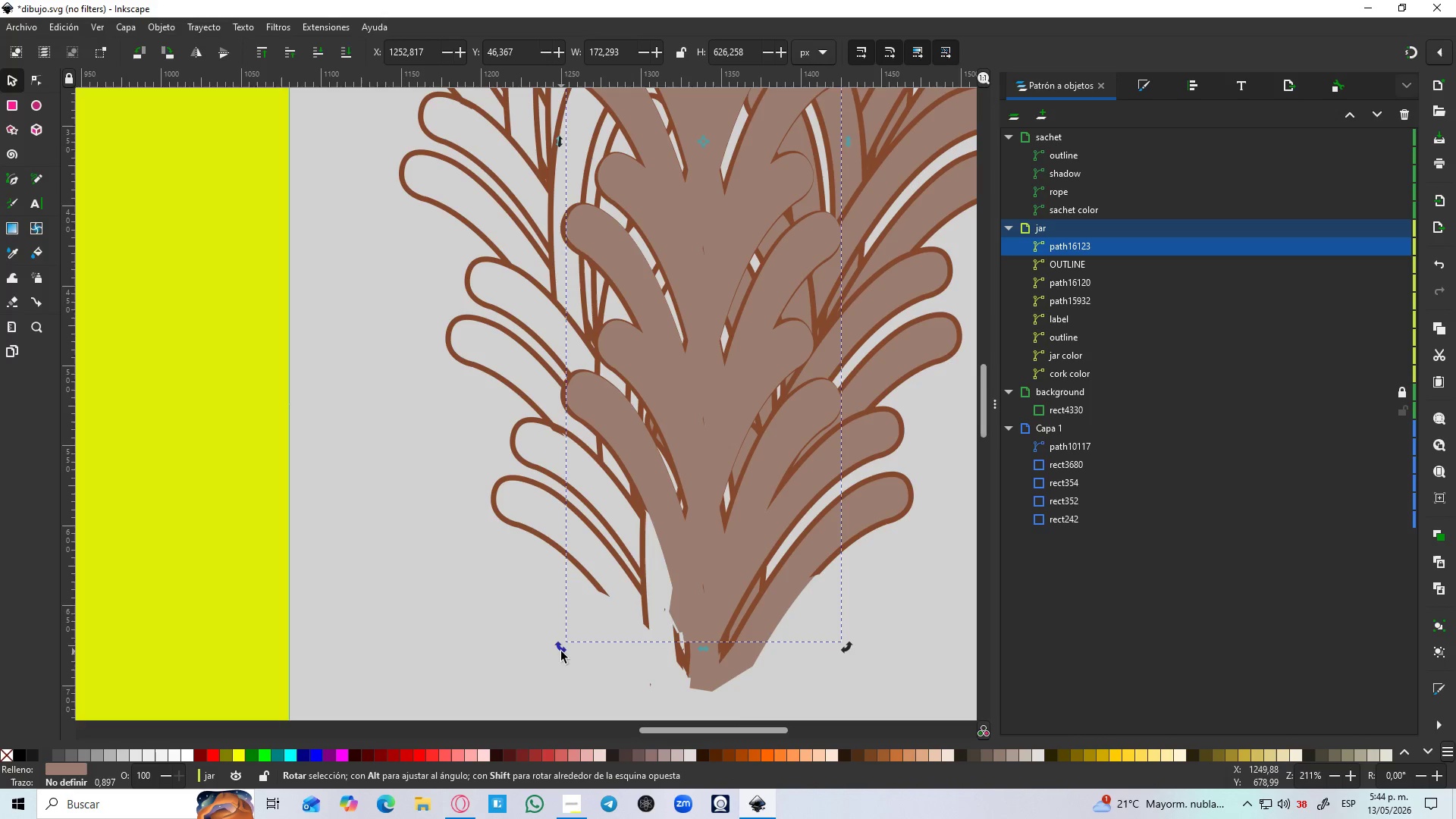 
left_click_drag(start_coordinate=[559, 651], to_coordinate=[670, 655])
 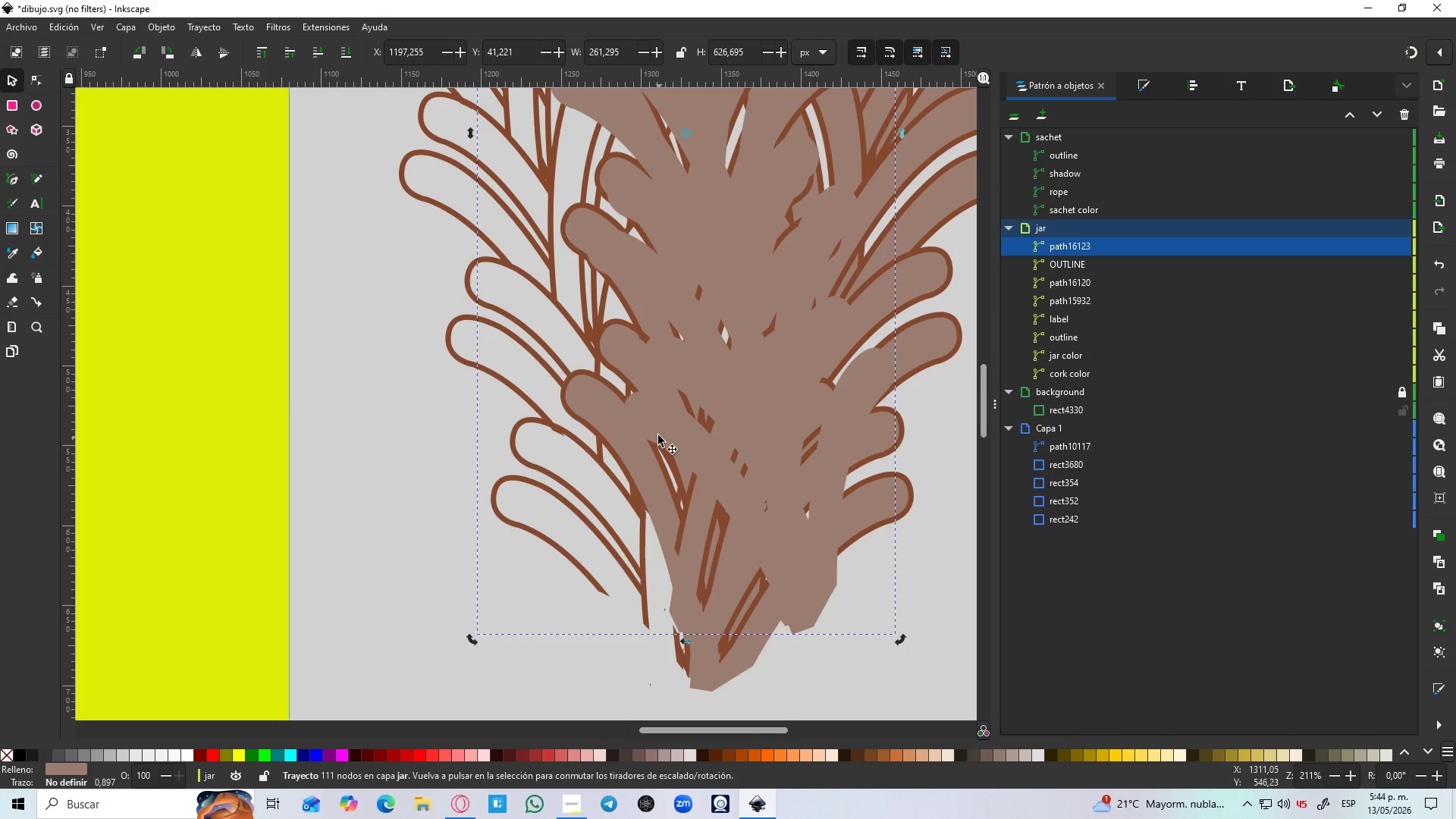 
left_click_drag(start_coordinate=[658, 435], to_coordinate=[523, 523])
 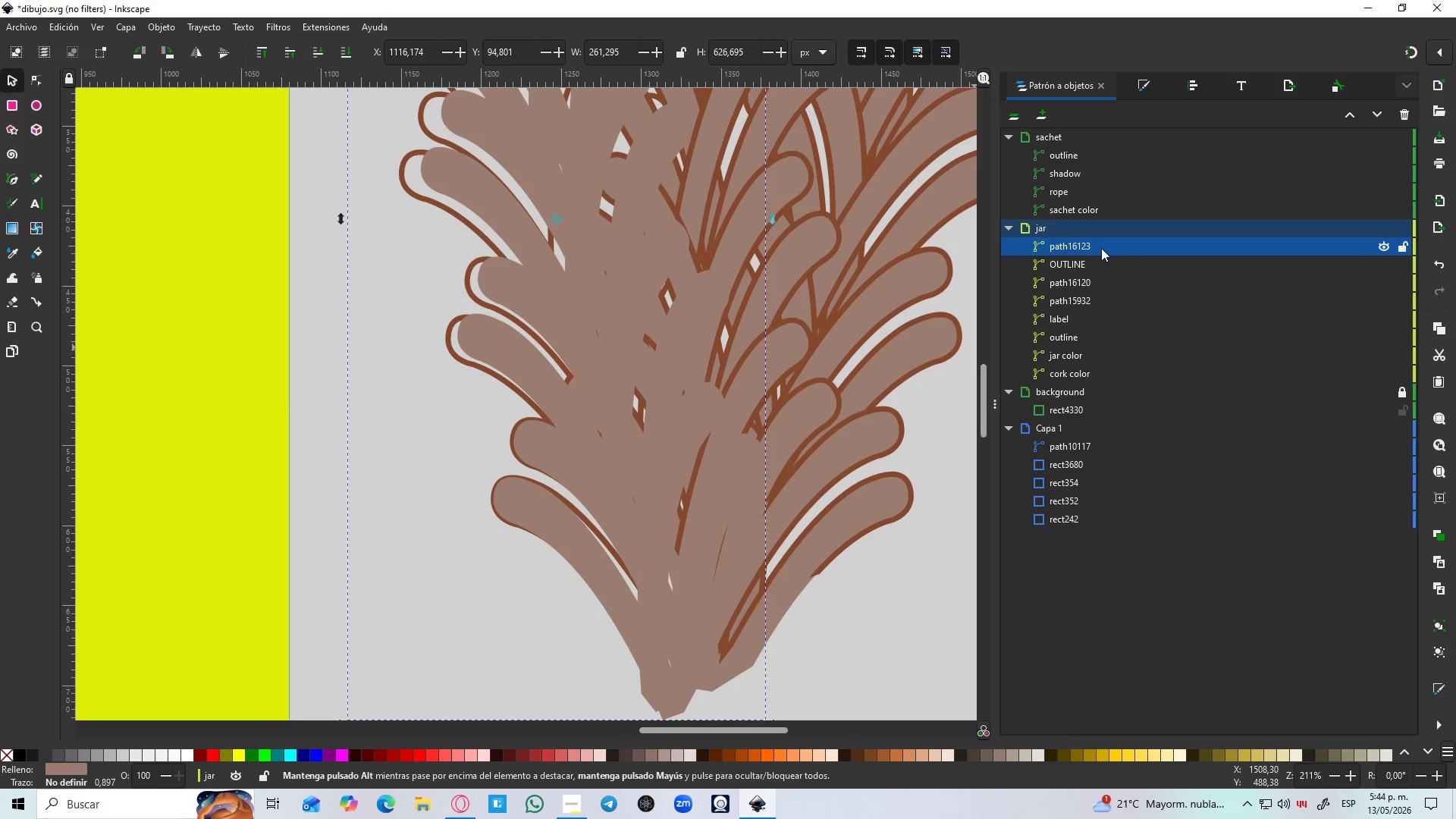 
left_click_drag(start_coordinate=[1100, 246], to_coordinate=[1116, 277])
 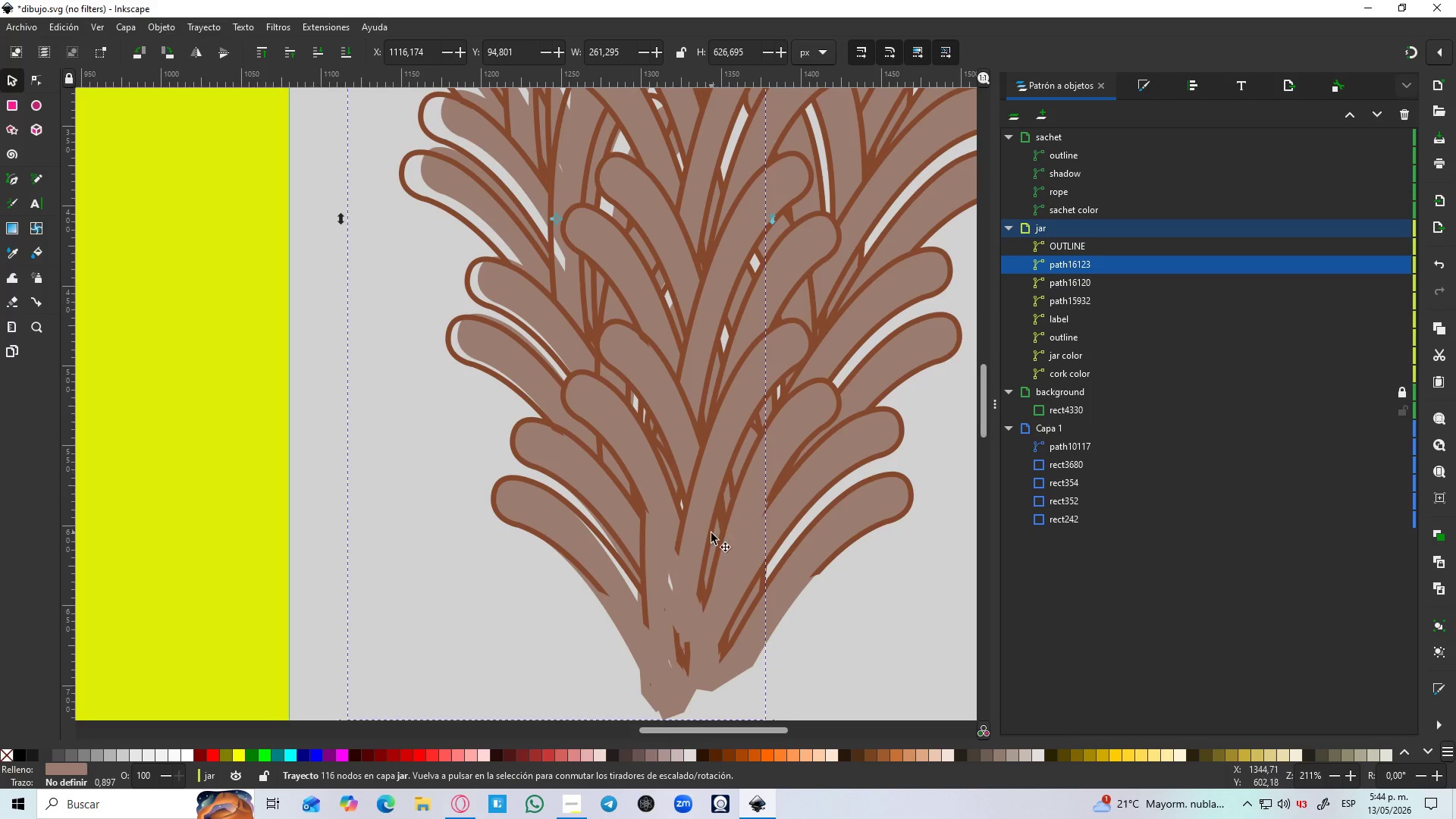 
scroll: coordinate [711, 535], scroll_direction: down, amount: 2.0
 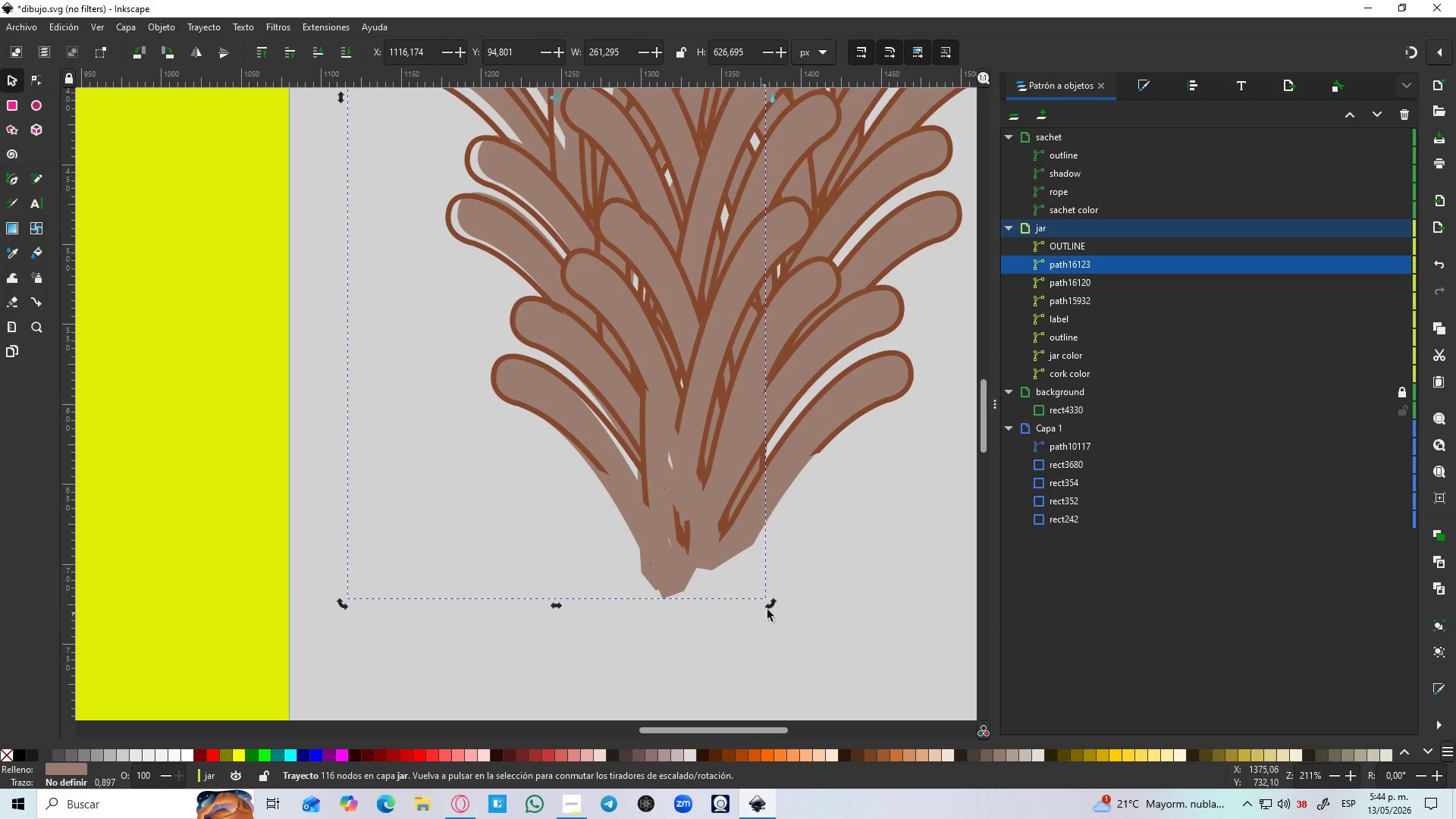 
left_click_drag(start_coordinate=[768, 605], to_coordinate=[796, 584])
 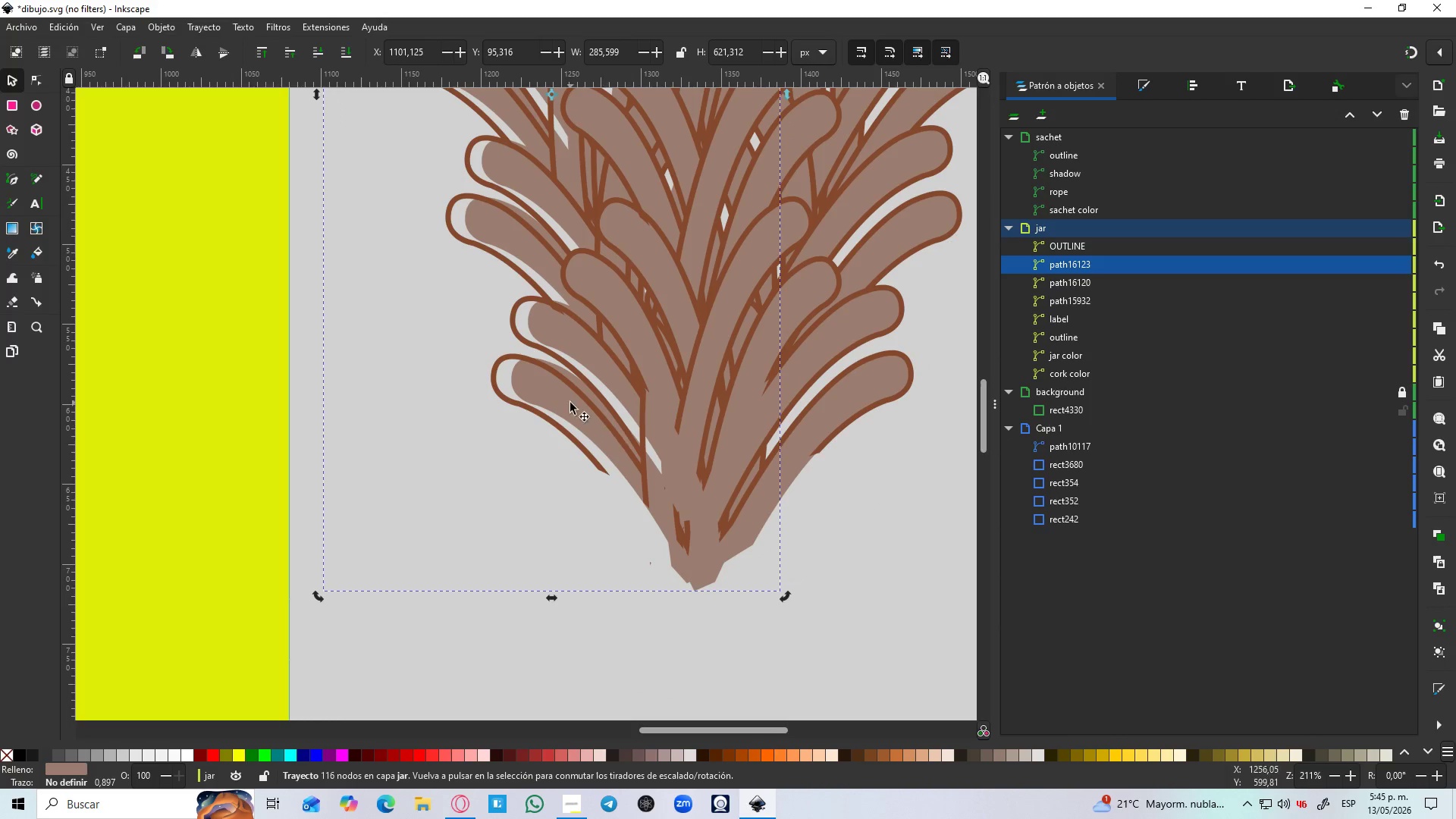 
left_click_drag(start_coordinate=[563, 399], to_coordinate=[543, 397])
 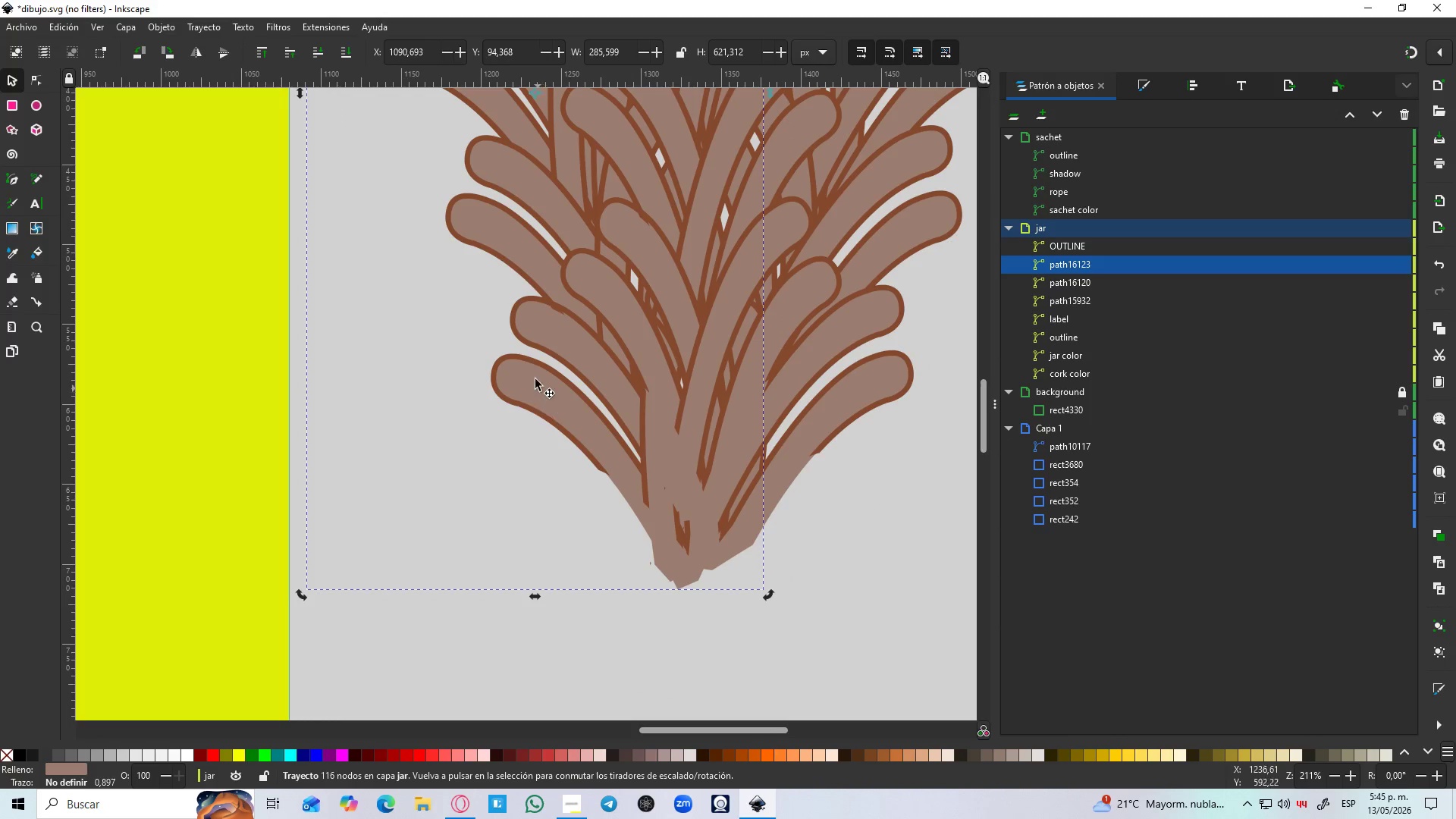 
scroll: coordinate [535, 378], scroll_direction: up, amount: 7.0
 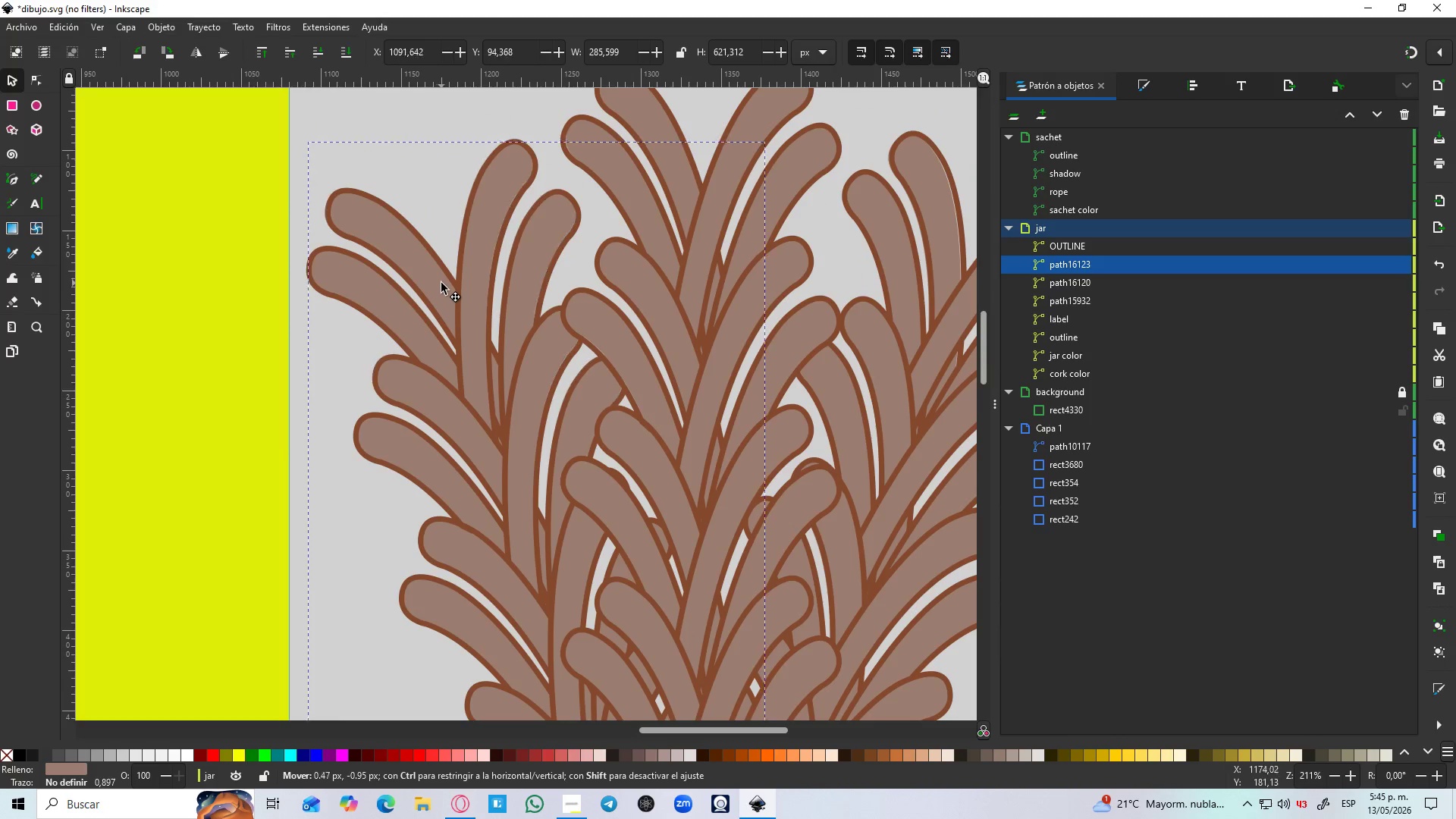 
key(Control+ControlLeft)
 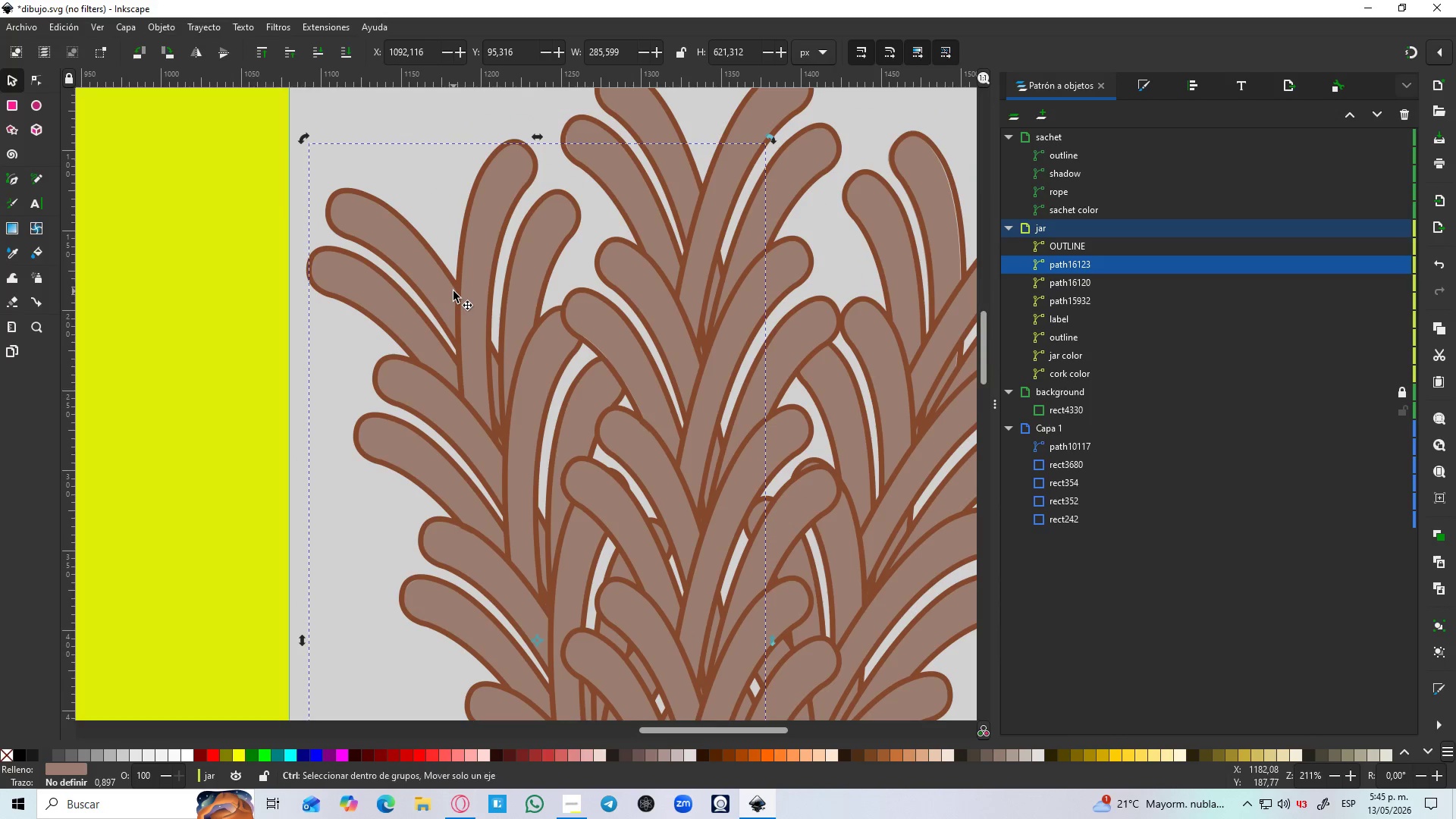 
hold_key(key=ControlLeft, duration=0.47)
scroll: coordinate [453, 293], scroll_direction: down, amount: 4.0
 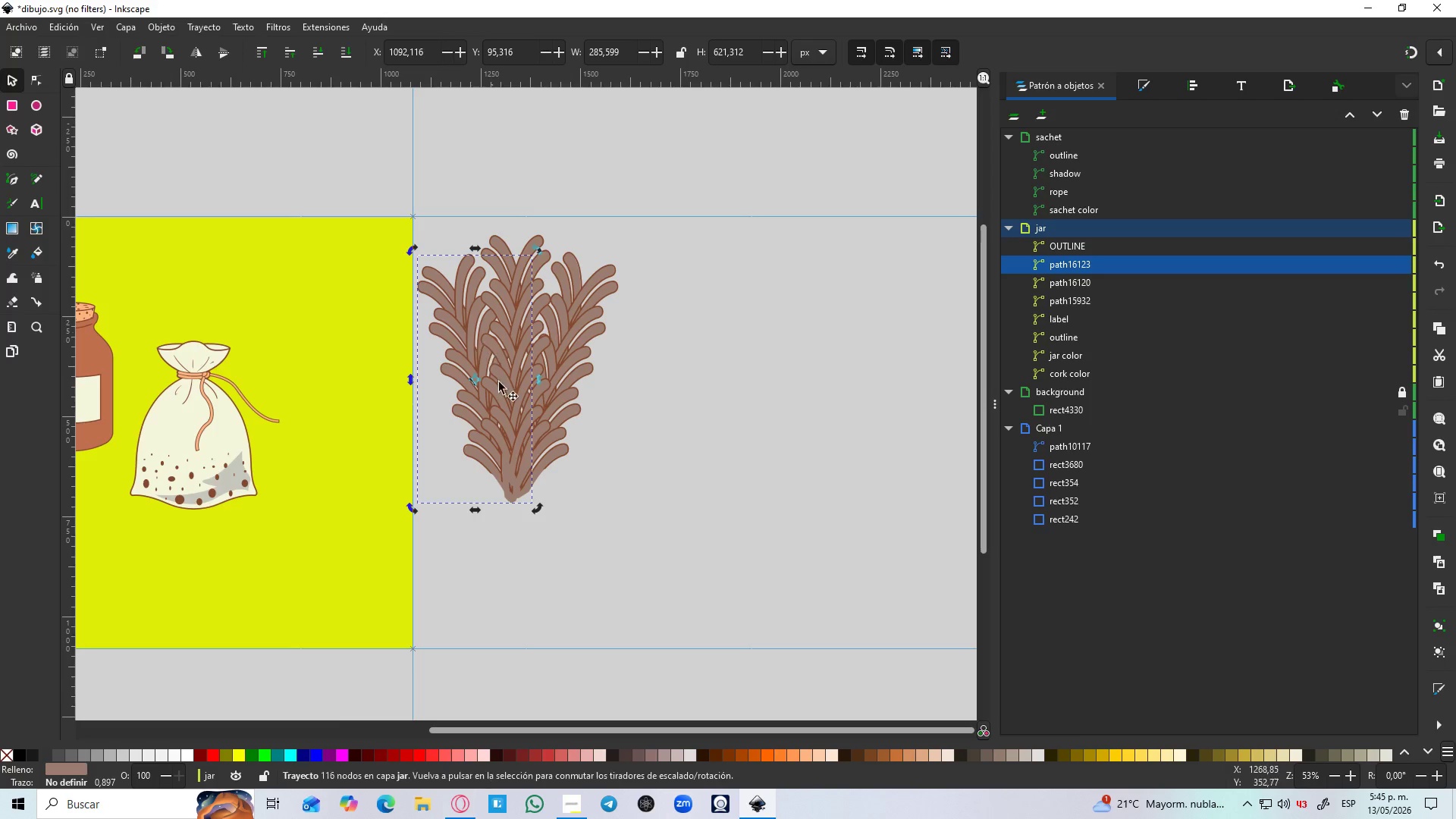 
hold_key(key=ControlLeft, duration=0.58)
scroll: coordinate [534, 448], scroll_direction: up, amount: 1.0
 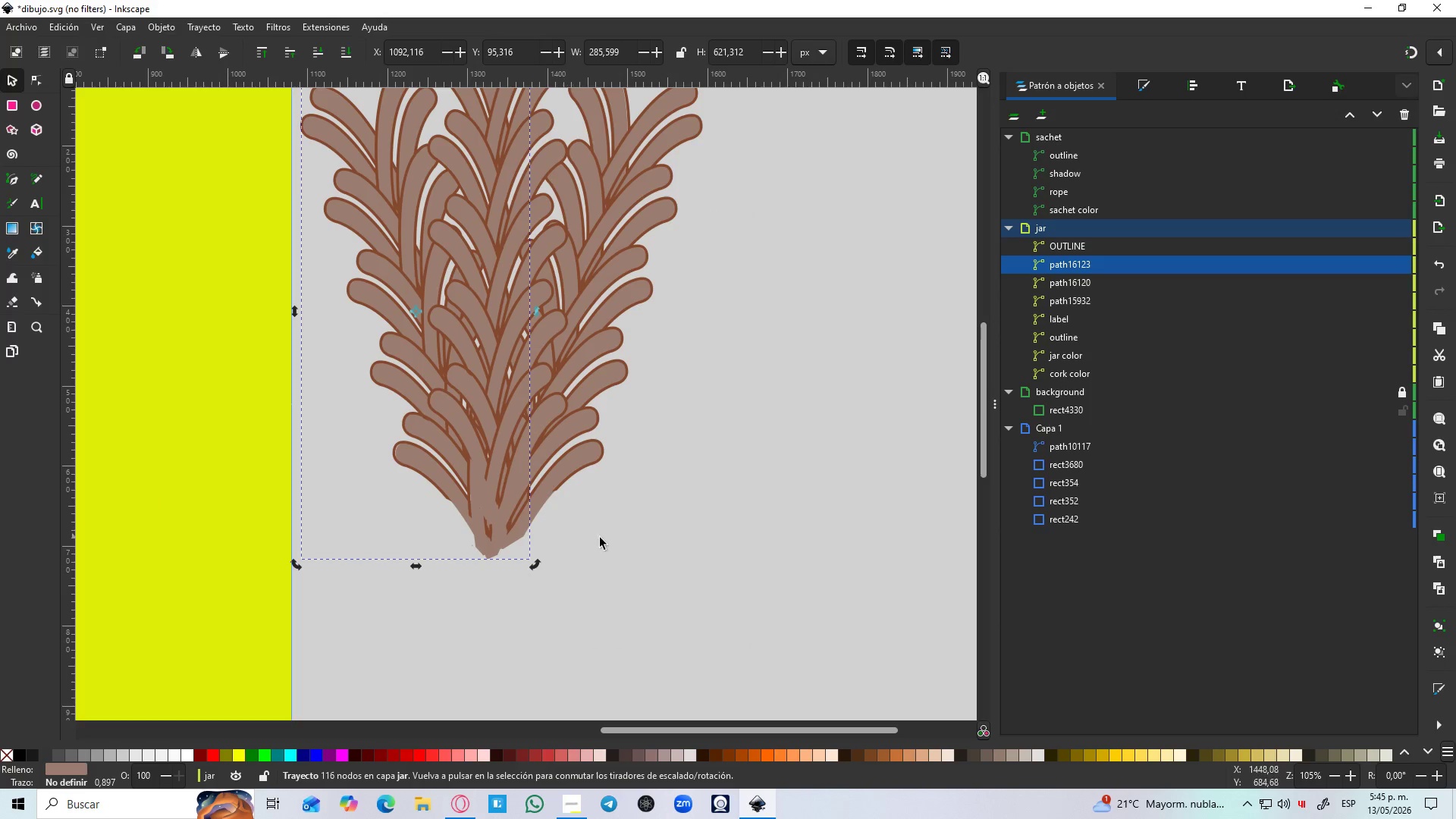 
left_click([604, 538])
 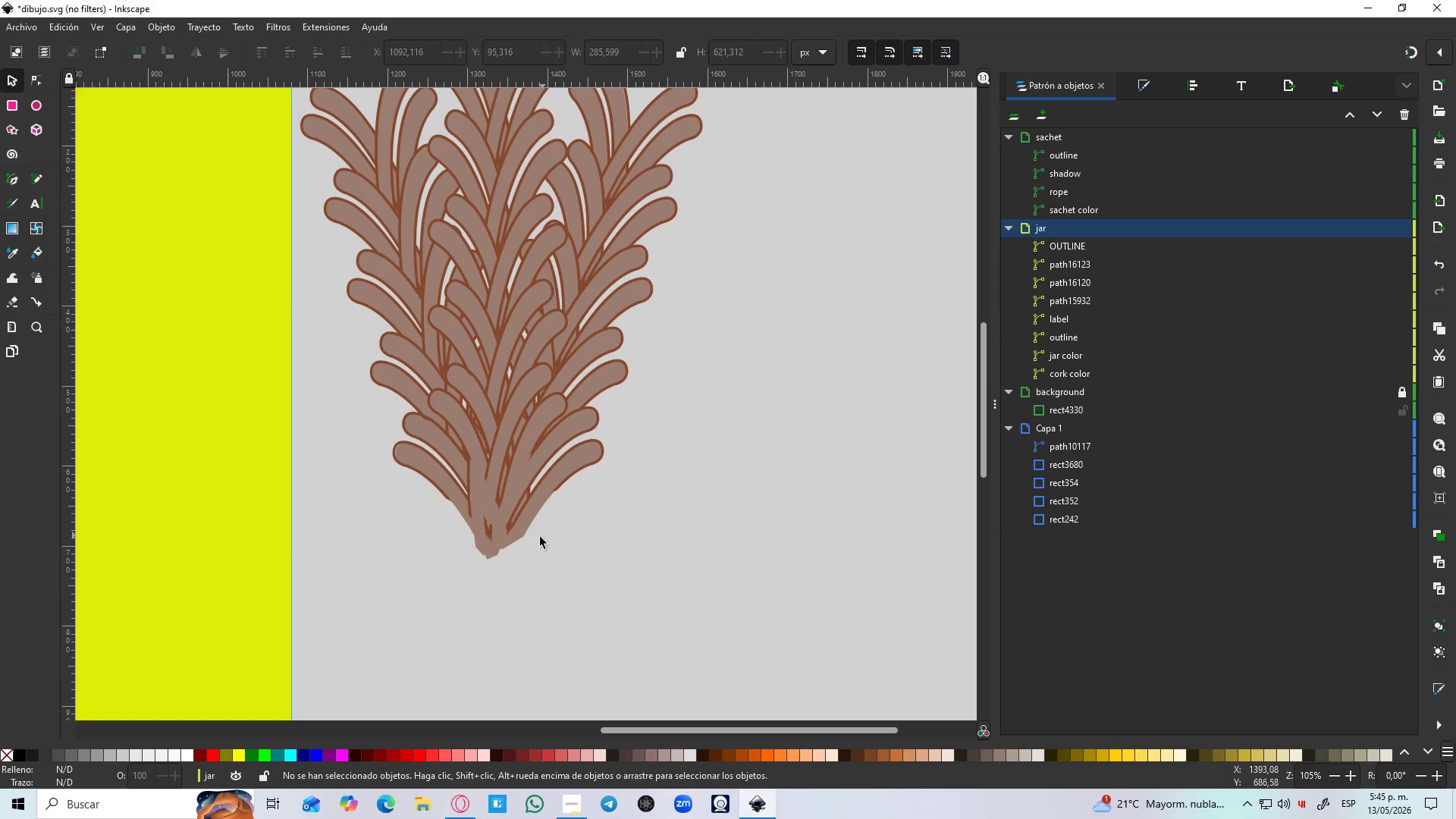 
hold_key(key=ControlLeft, duration=0.42)
scroll: coordinate [509, 553], scroll_direction: up, amount: 3.0
 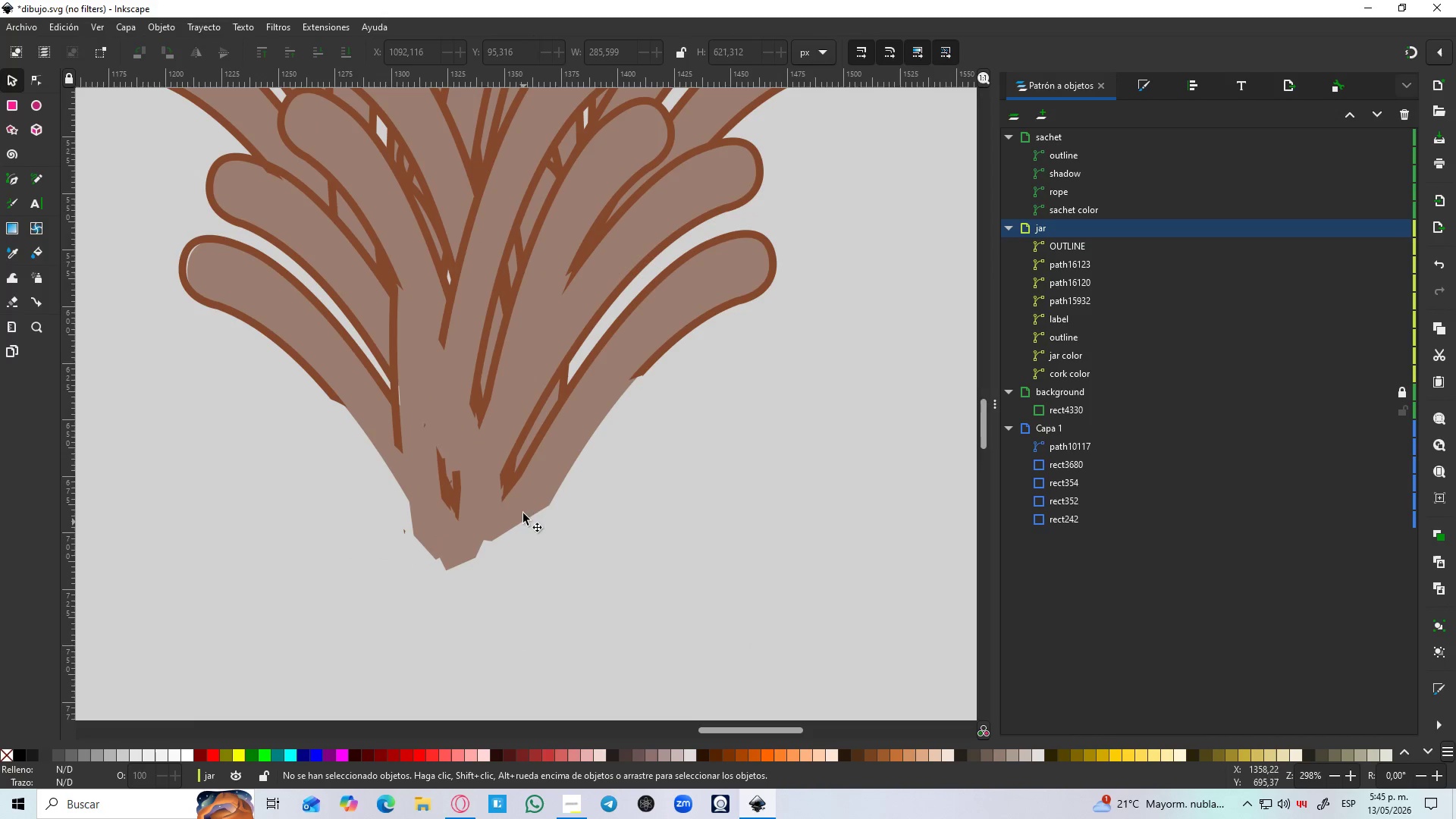 
left_click([521, 508])
 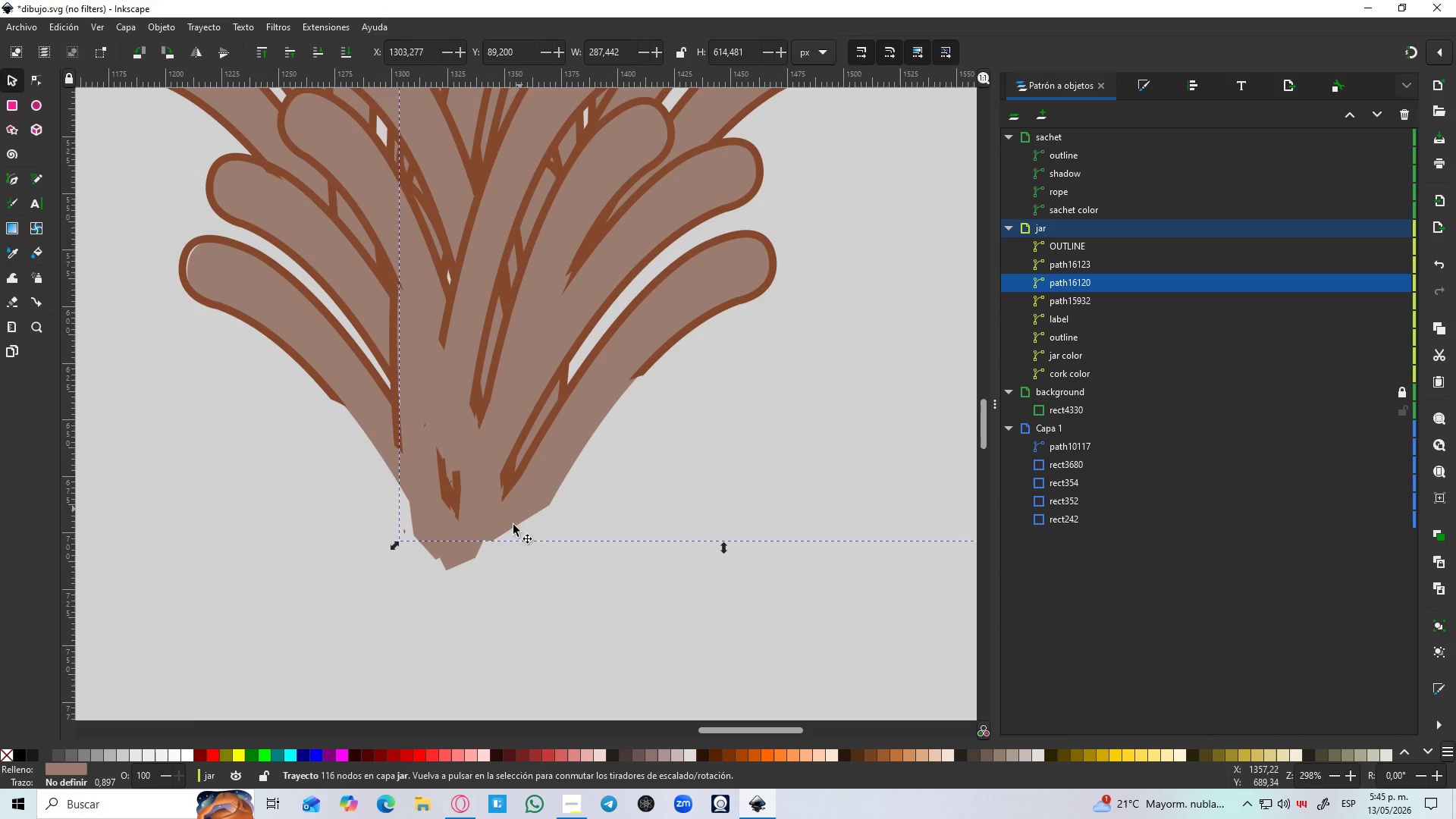 
hold_key(key=ShiftLeft, duration=1.5)
left_click([470, 549])
 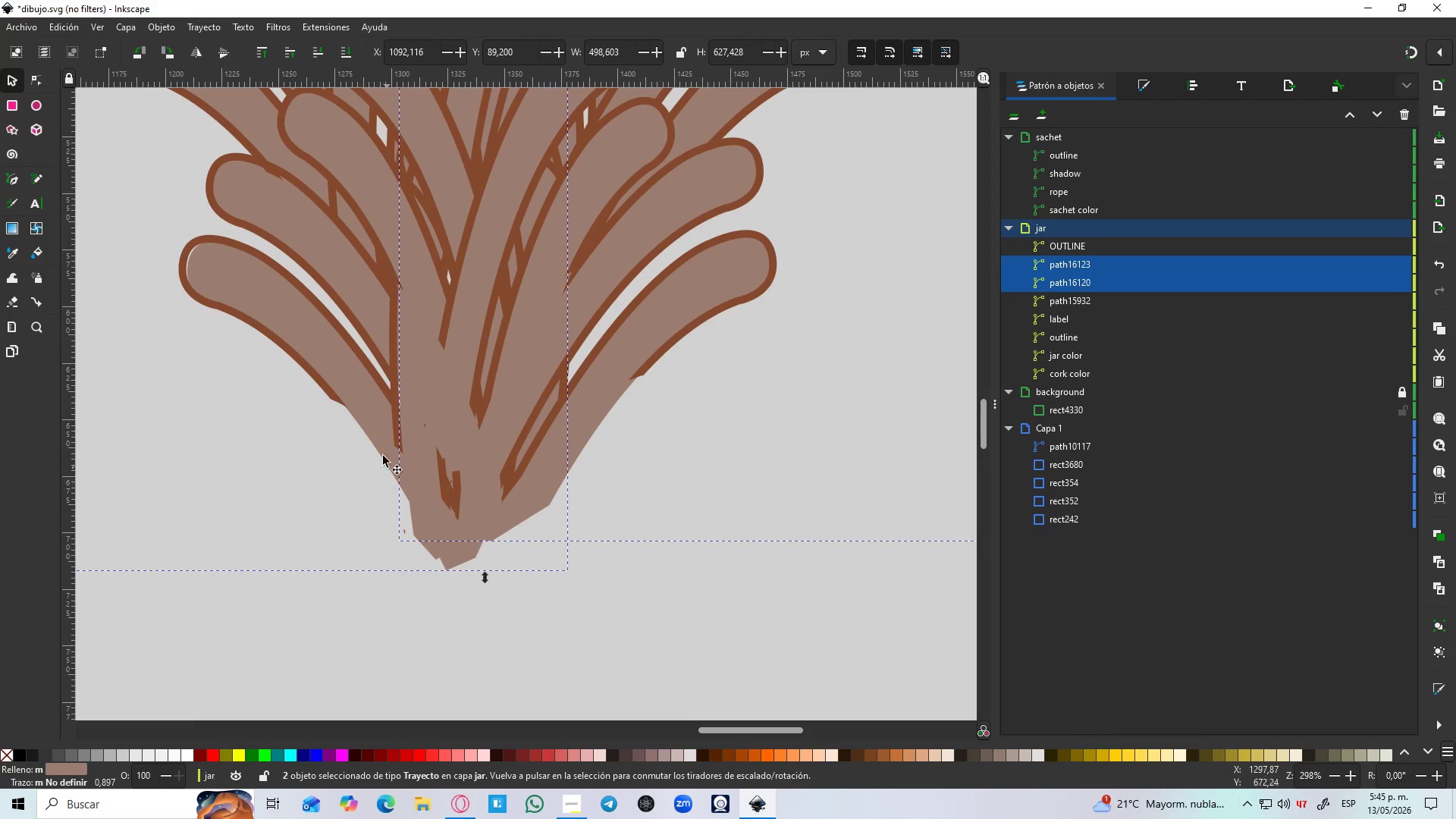 
left_click([376, 435])
 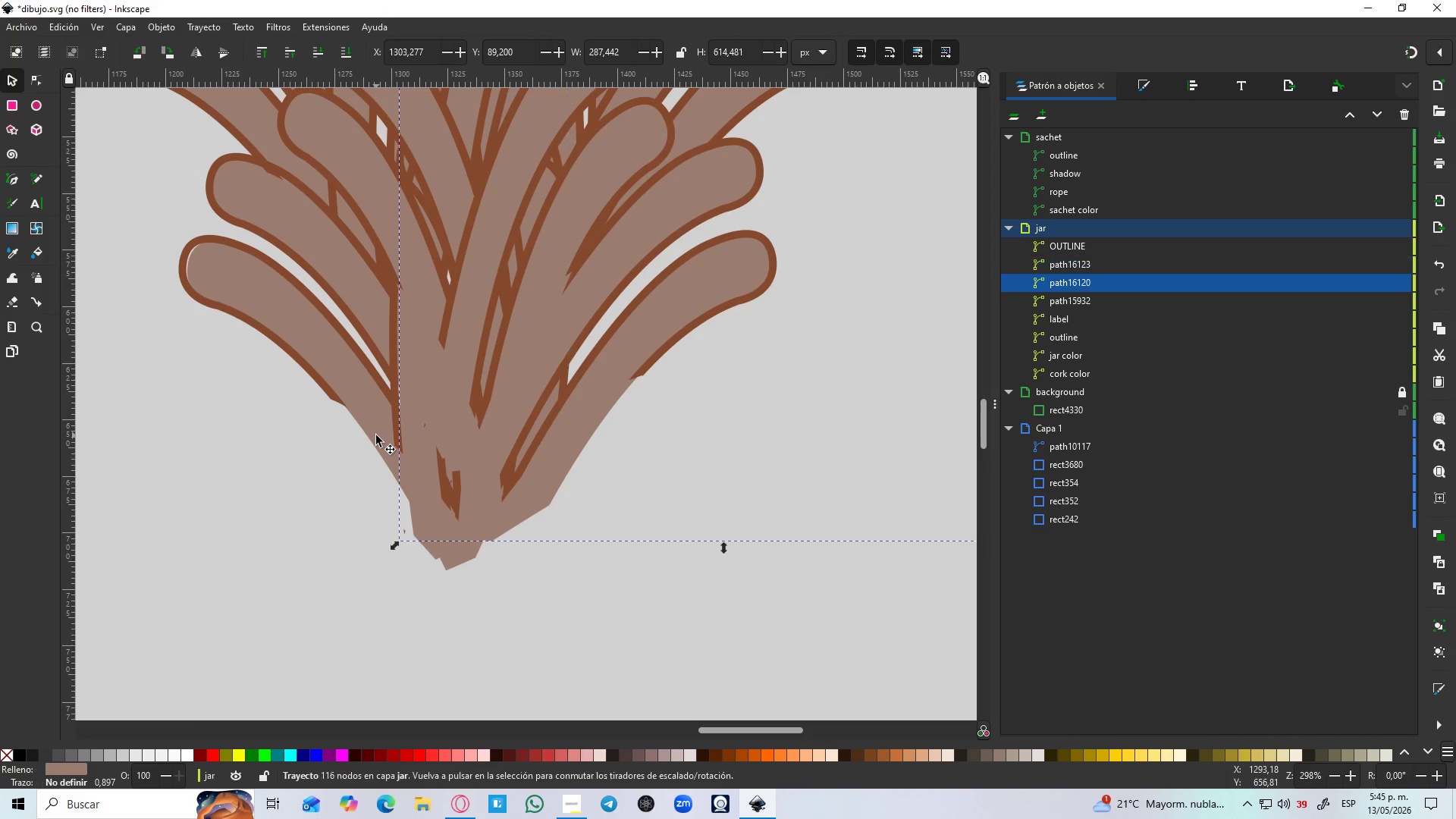 
hold_key(key=ShiftLeft, duration=0.59)
 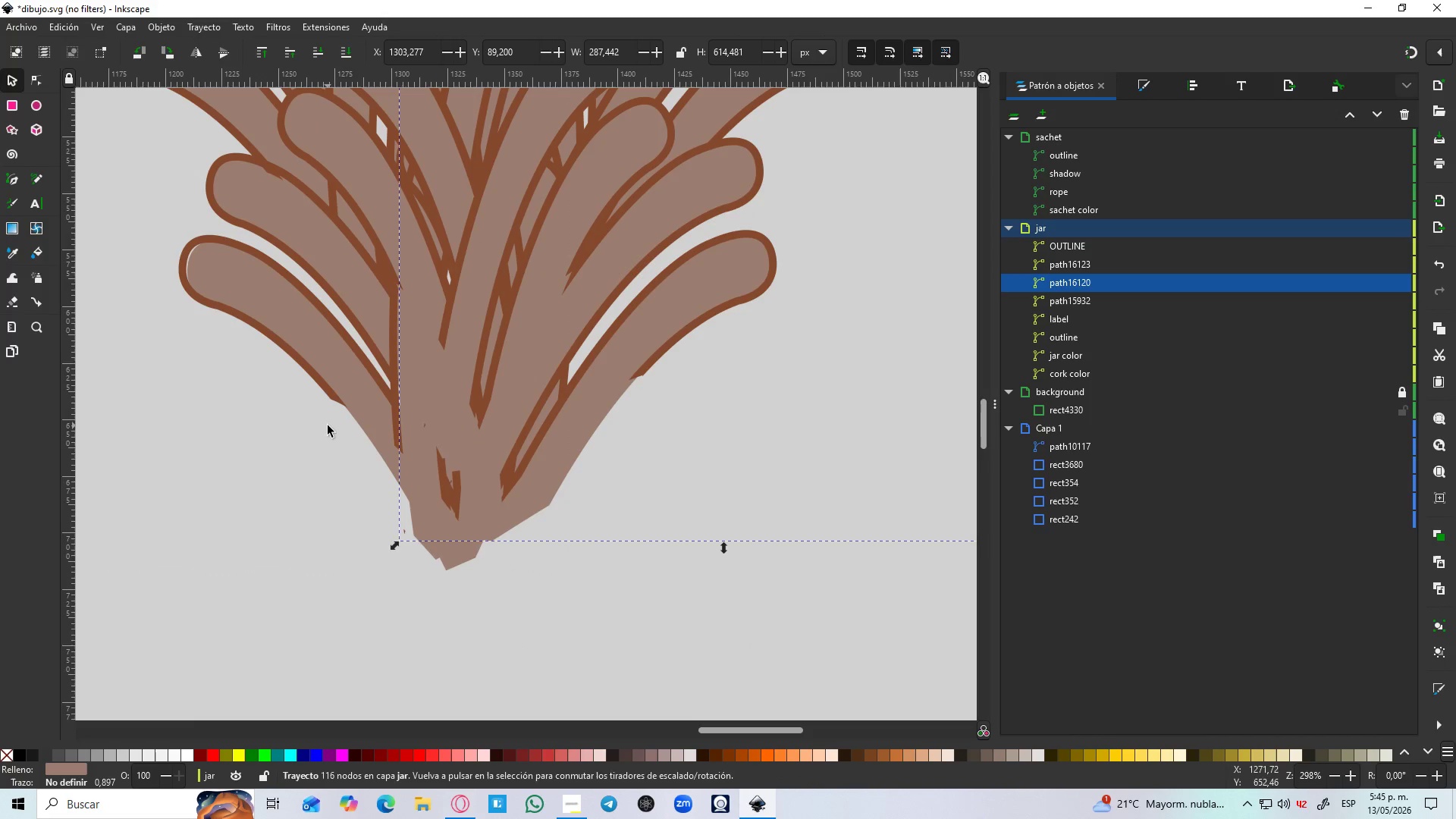 
key(Control+NumpadAdd)
 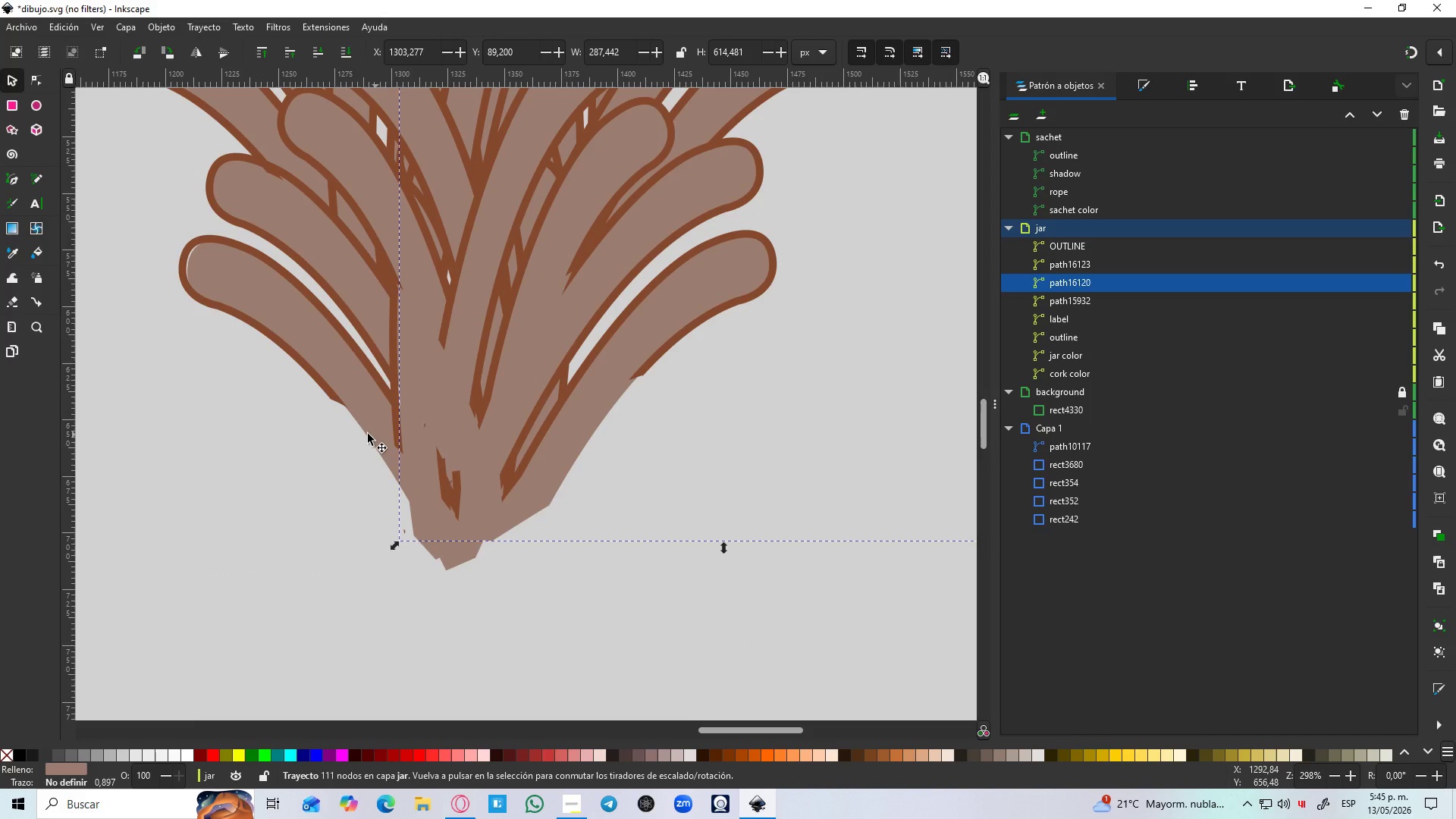 
scroll: coordinate [356, 433], scroll_direction: down, amount: 2.0
 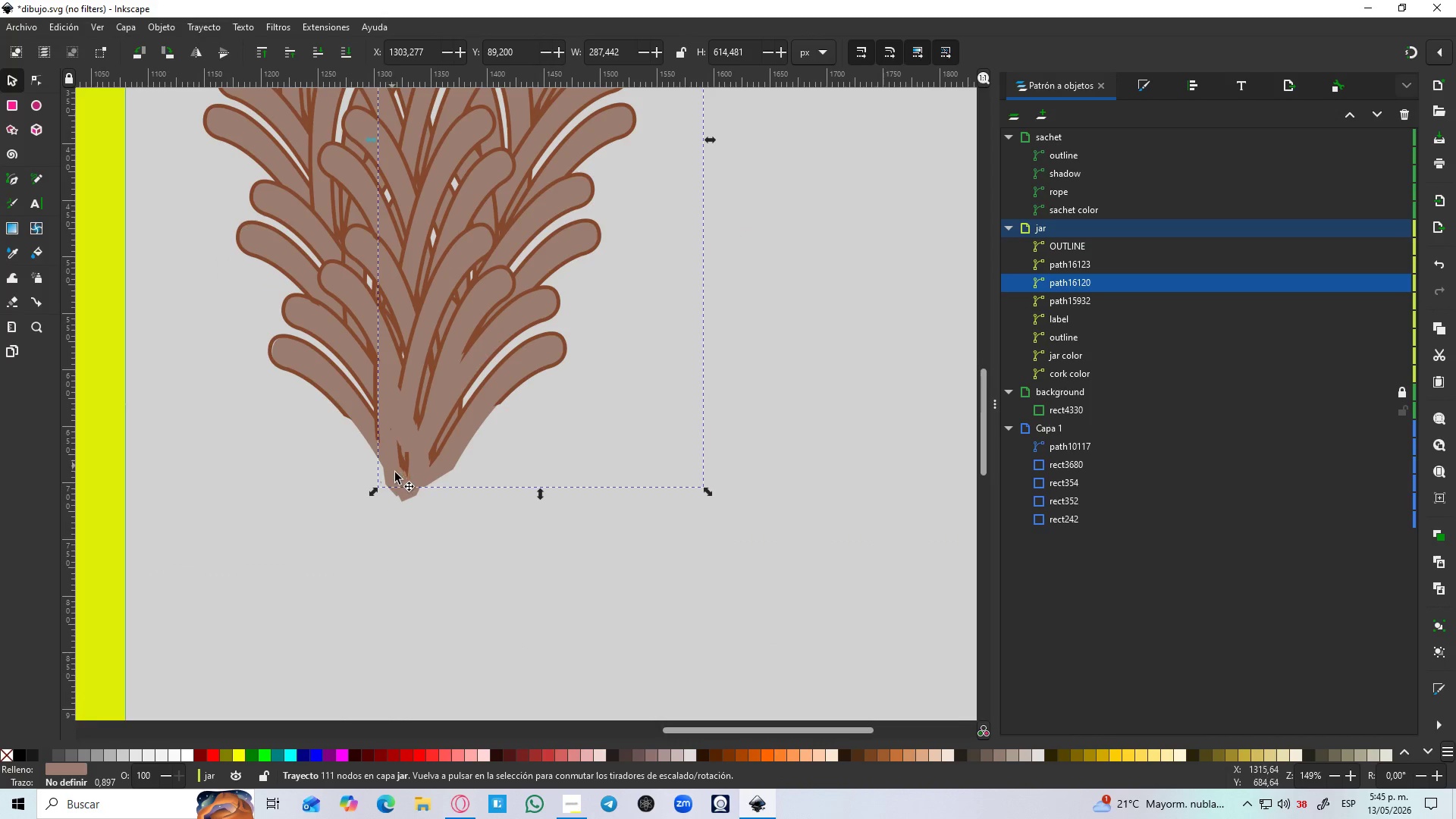 
hold_key(key=ShiftLeft, duration=0.98)
left_click([406, 503])
 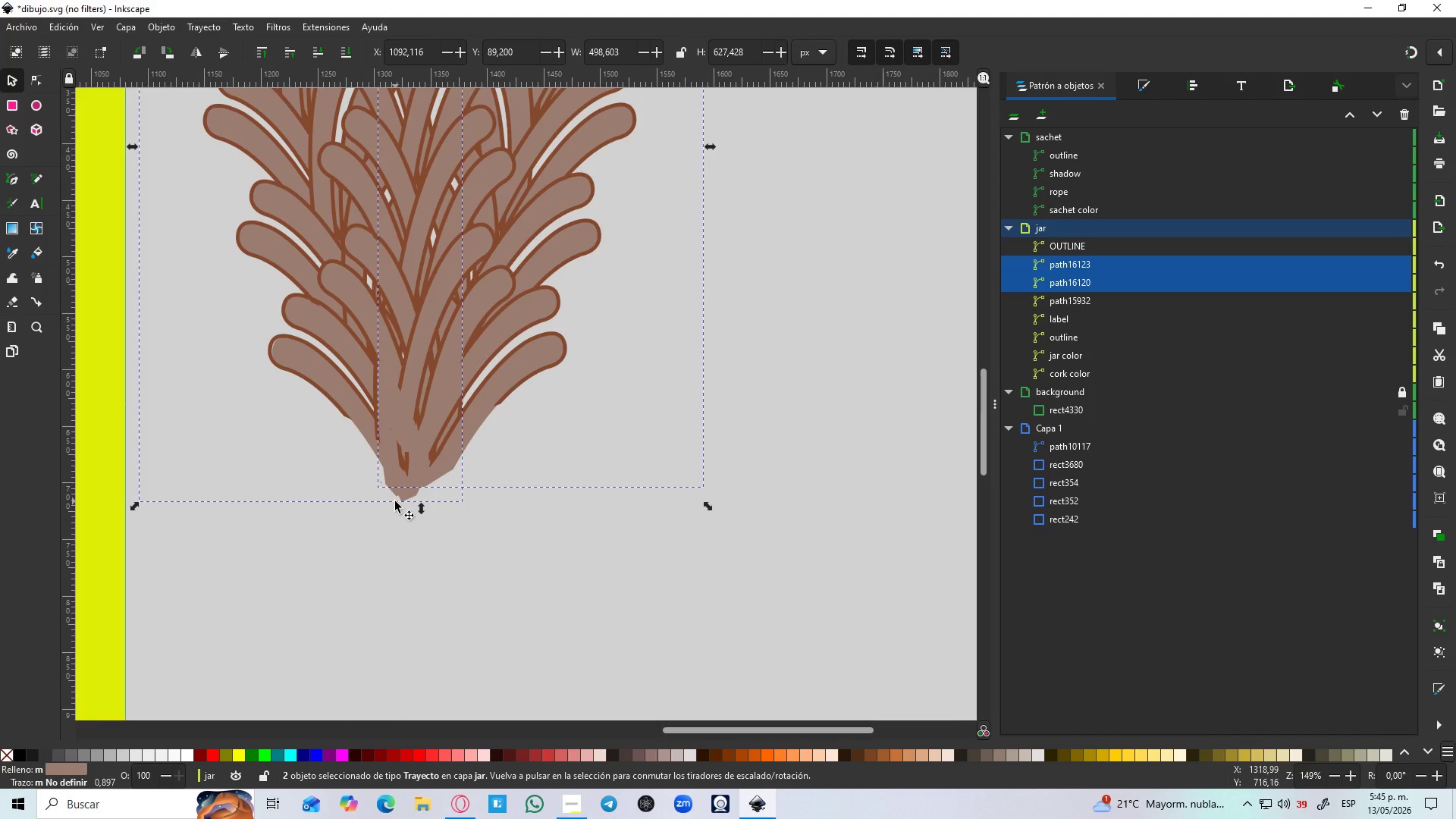 
key(Control+NumpadAdd)
 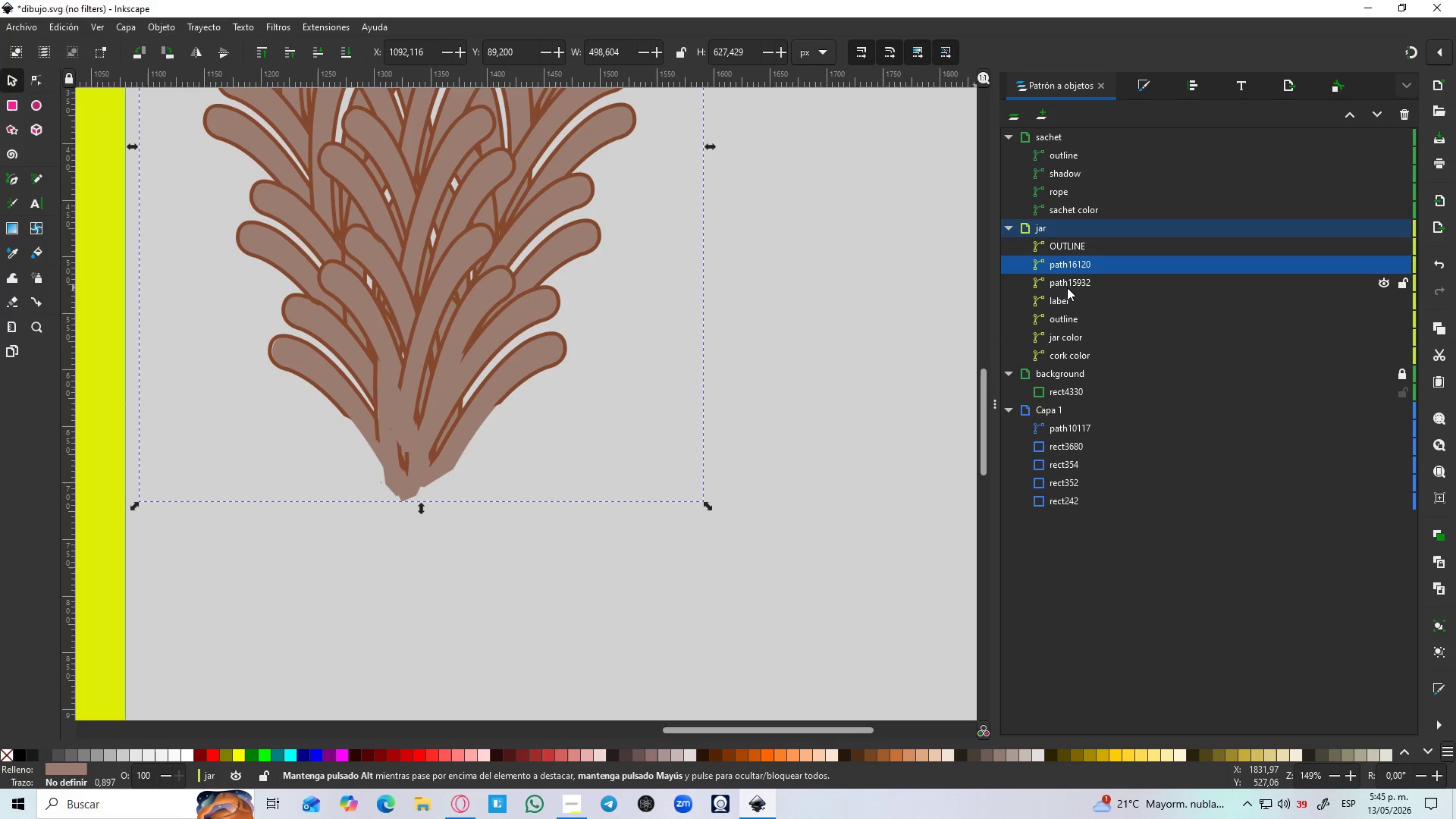 
key(Control+ControlLeft)
 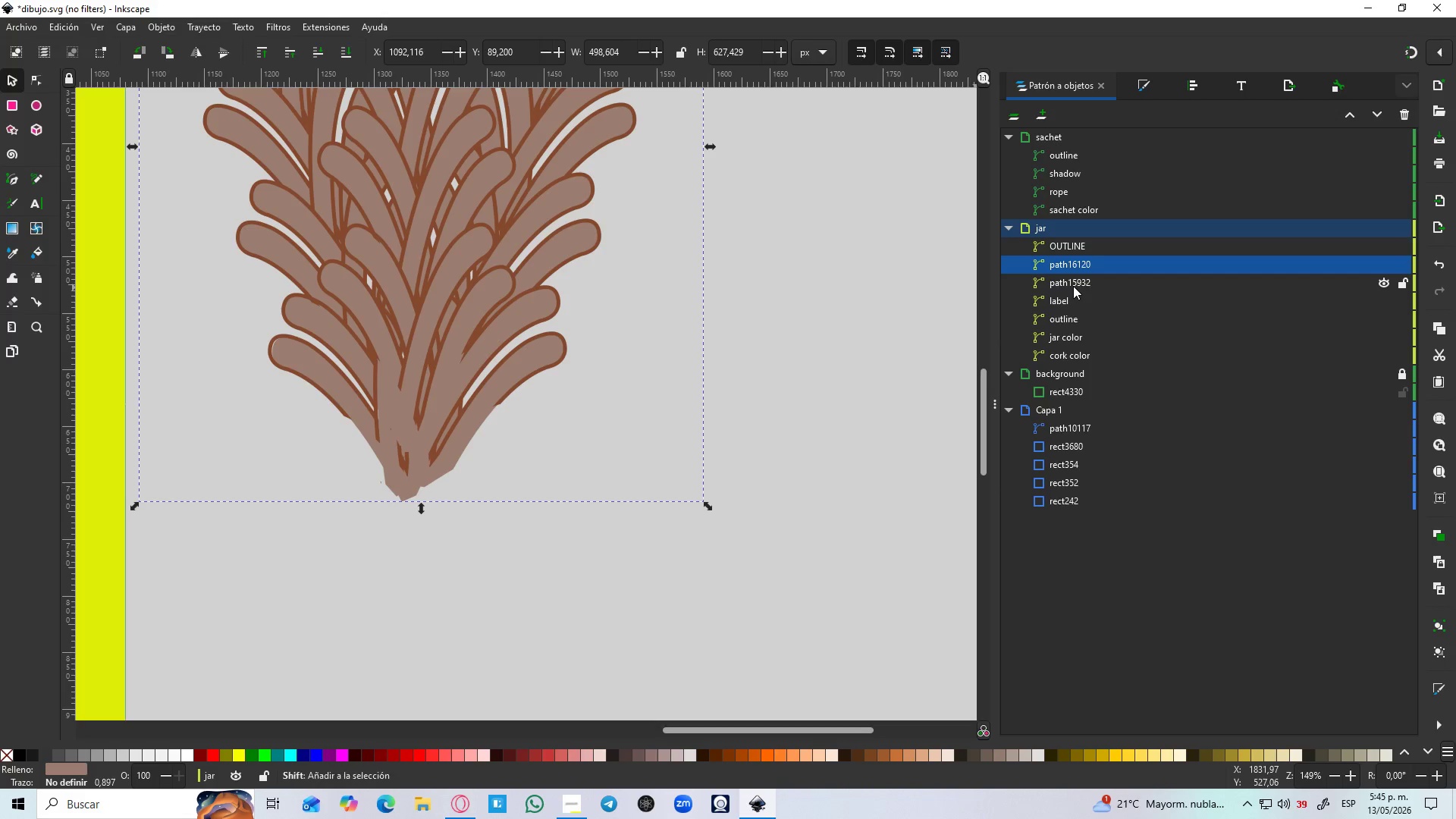 
hold_key(key=ShiftLeft, duration=0.64)
left_click([1073, 285])
 